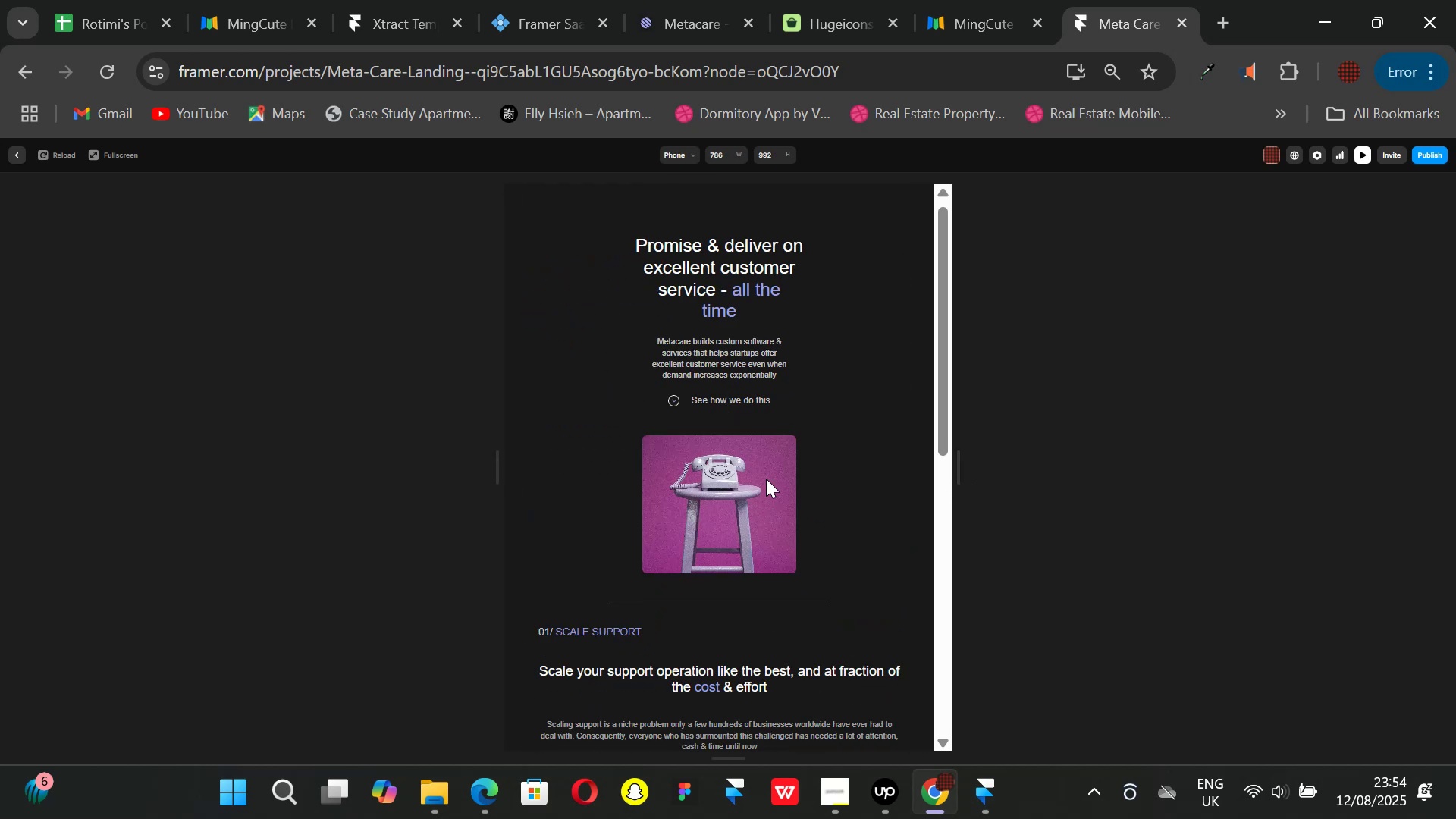 
scroll: coordinate [765, 479], scroll_direction: down, amount: 3.0
 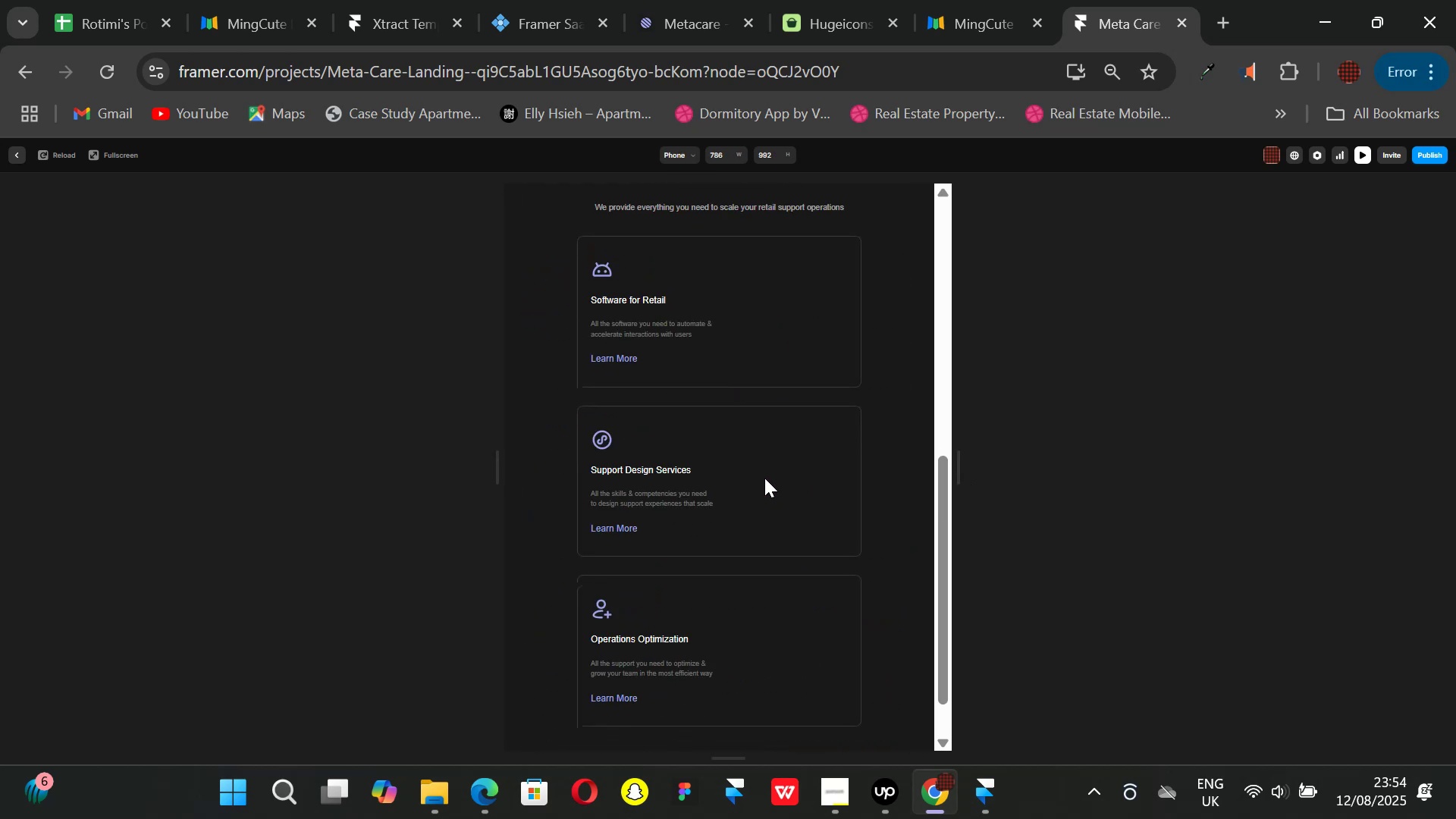 
scroll: coordinate [764, 478], scroll_direction: up, amount: 2.0
 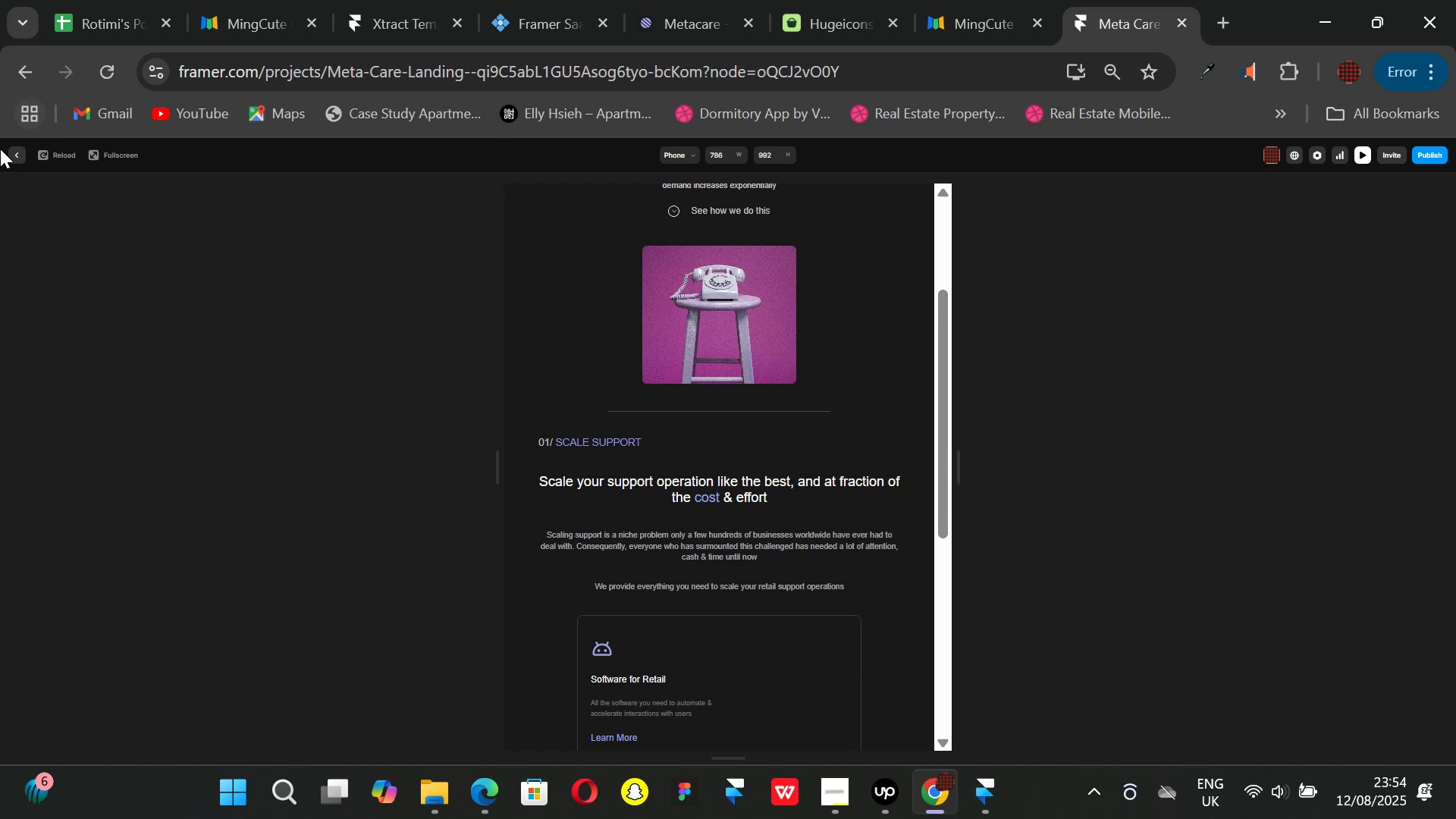 
left_click([985, 811])
 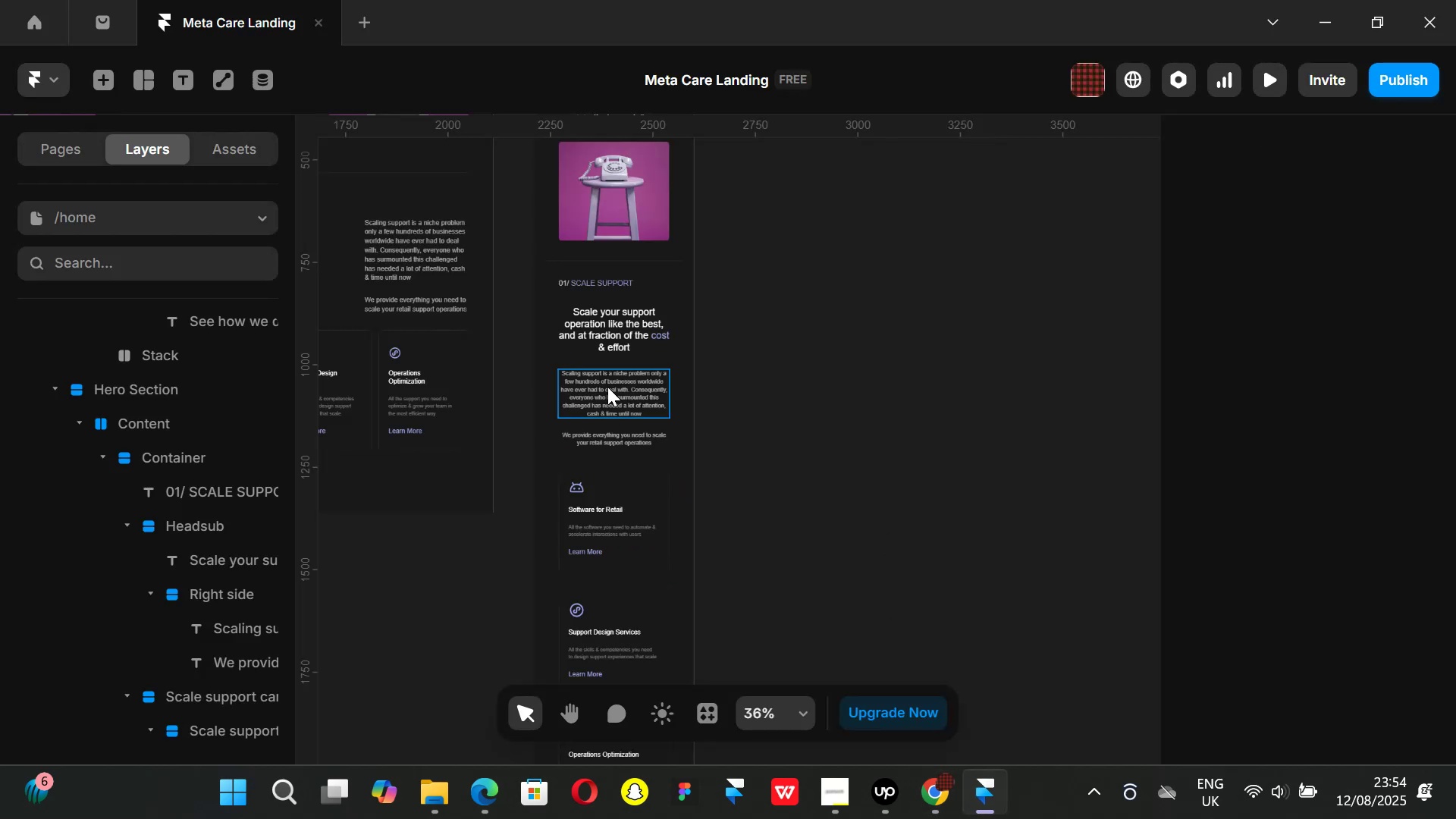 
scroll: coordinate [607, 384], scroll_direction: up, amount: 2.0
 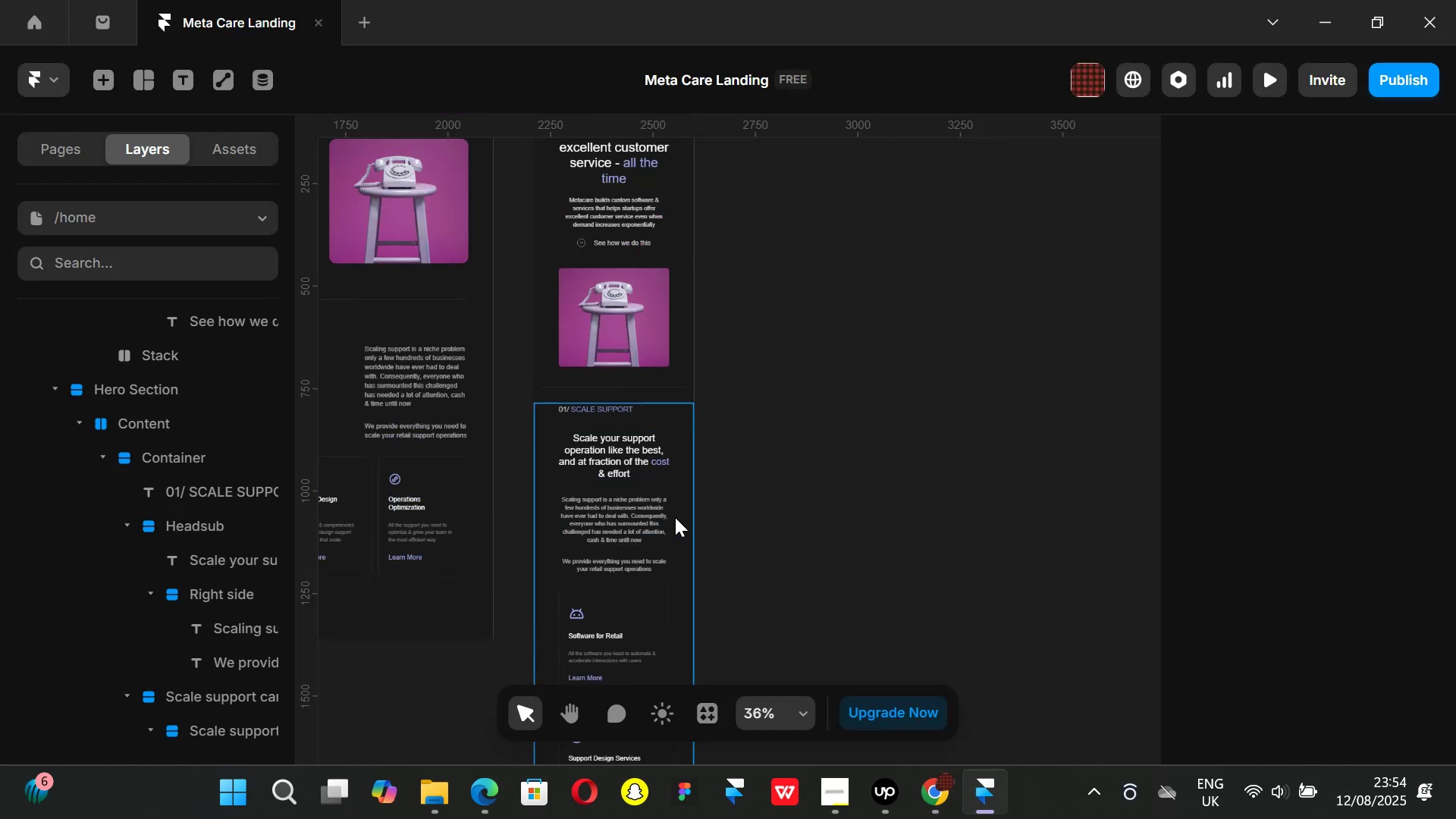 
left_click([675, 517])
 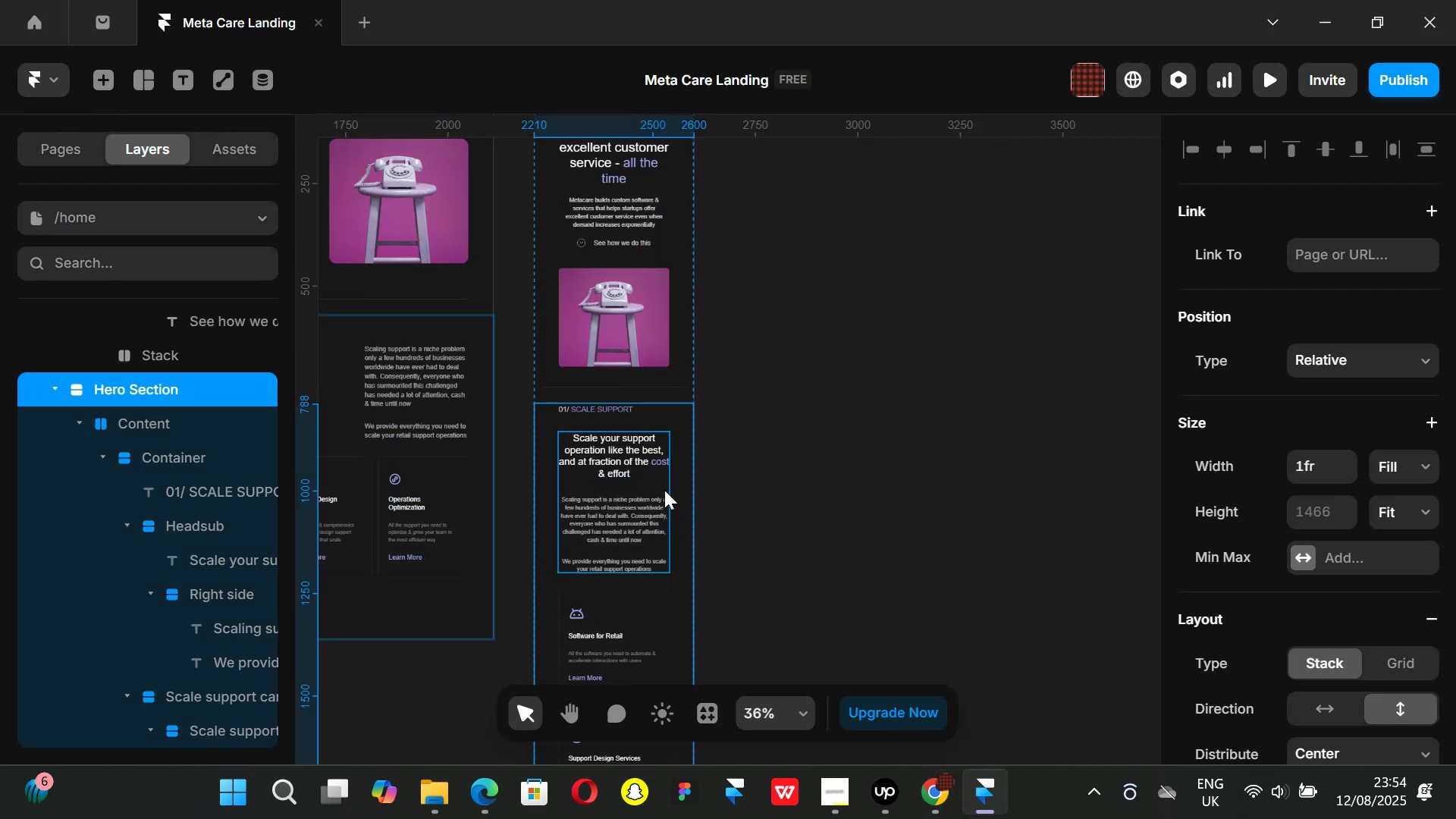 
left_click([664, 490])
 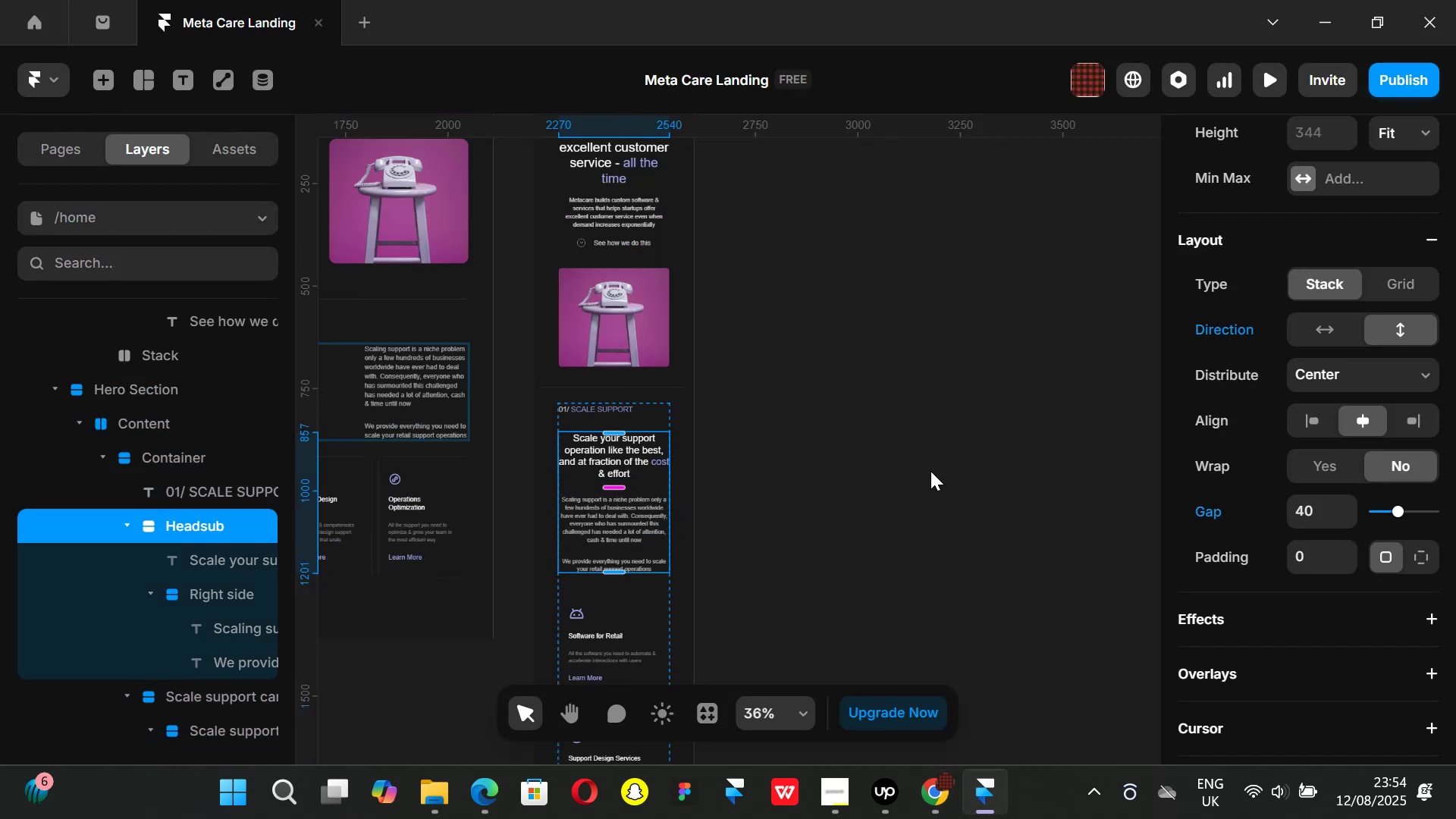 
scroll: coordinate [1375, 447], scroll_direction: up, amount: 2.0
 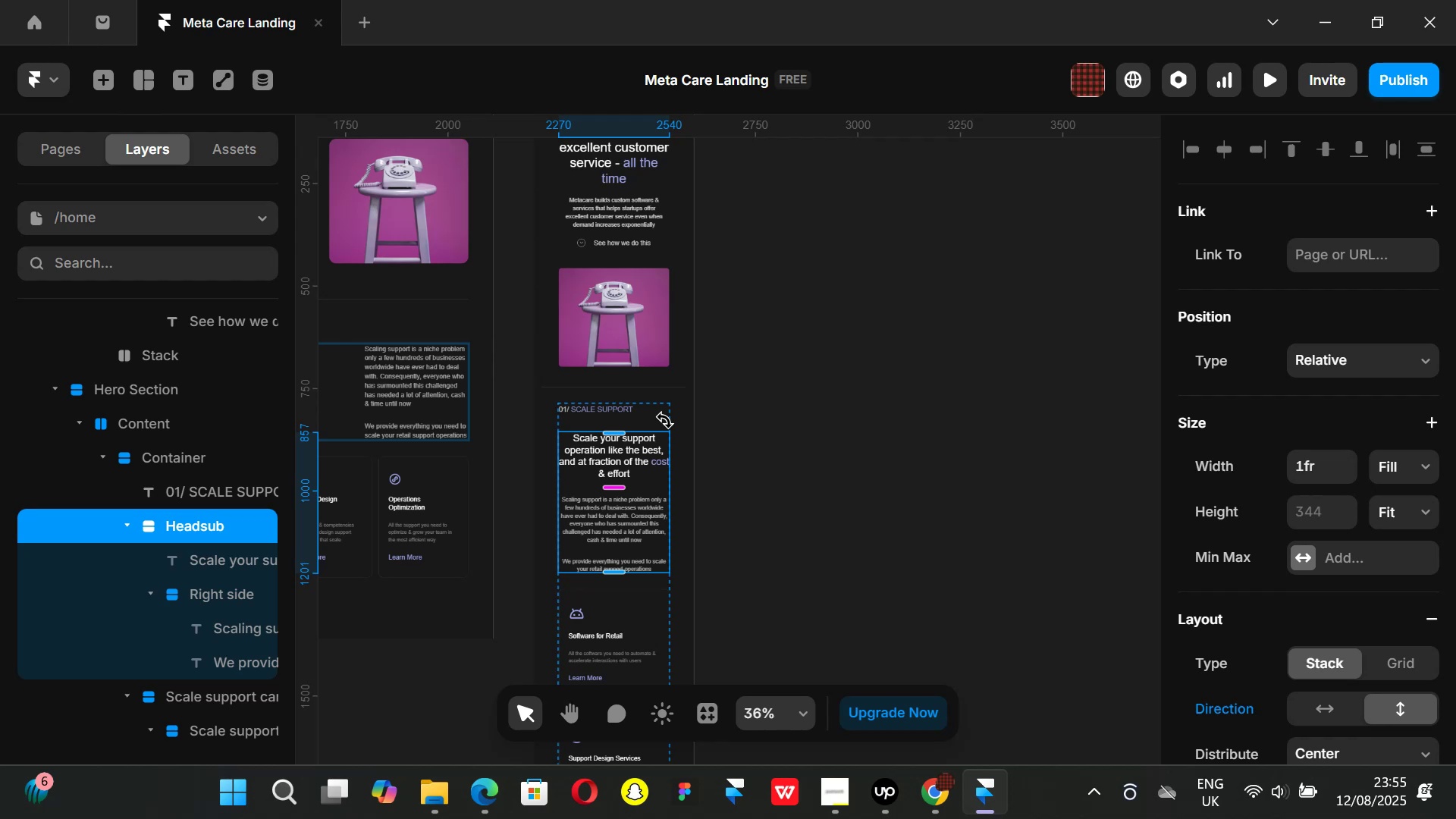 
left_click([956, 403])
 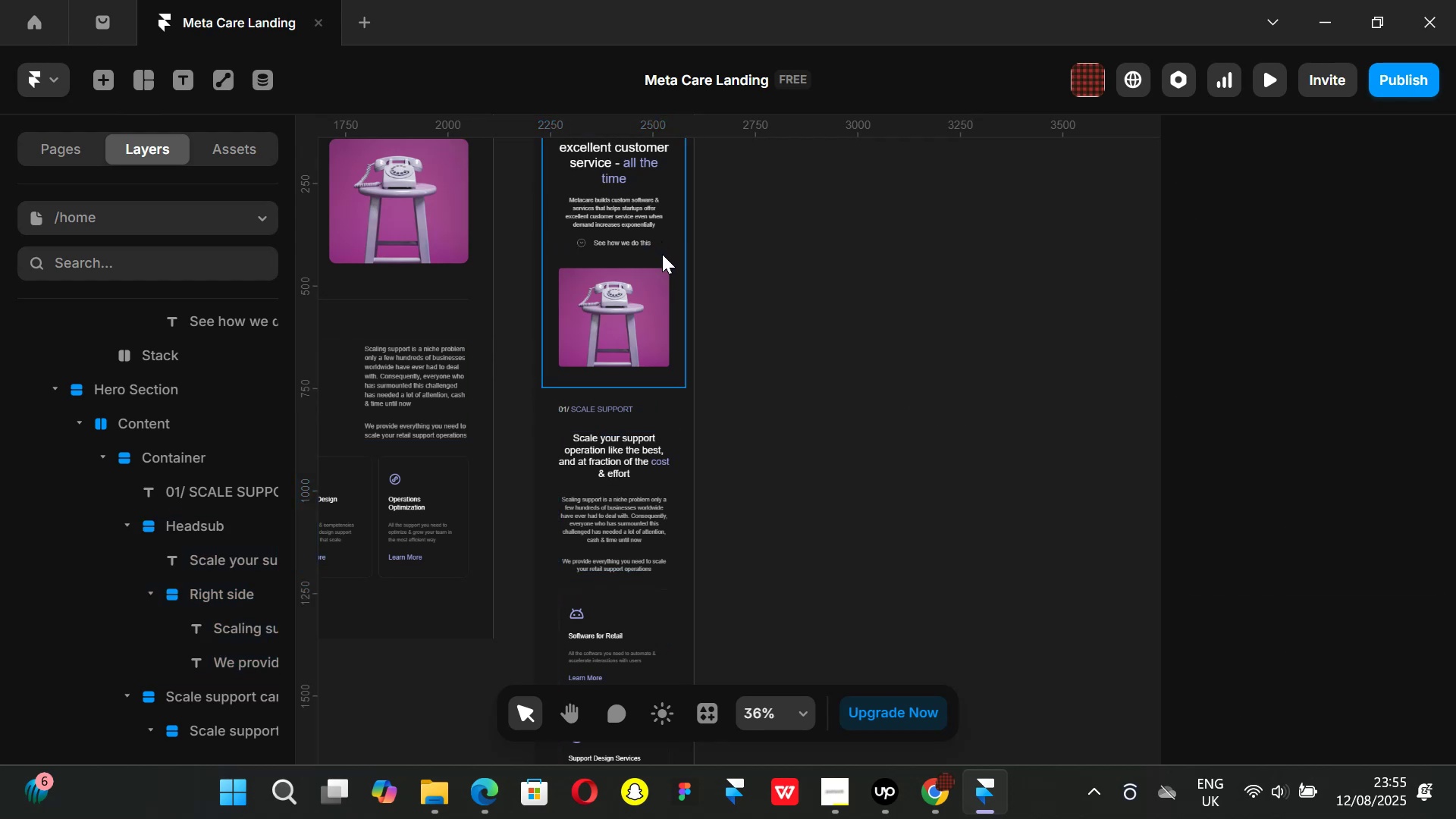 
left_click([662, 254])
 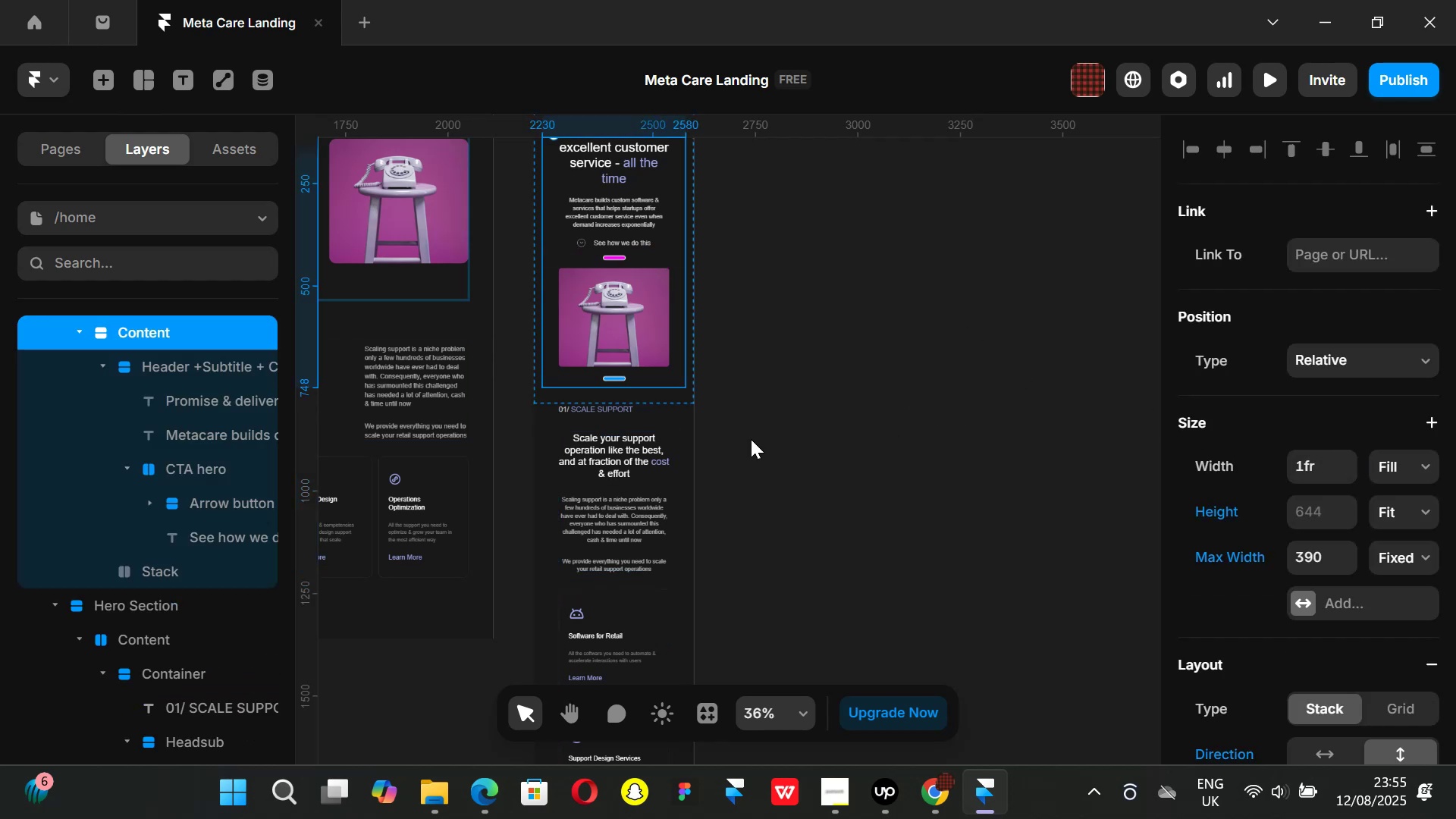 
scroll: coordinate [750, 440], scroll_direction: up, amount: 2.0
 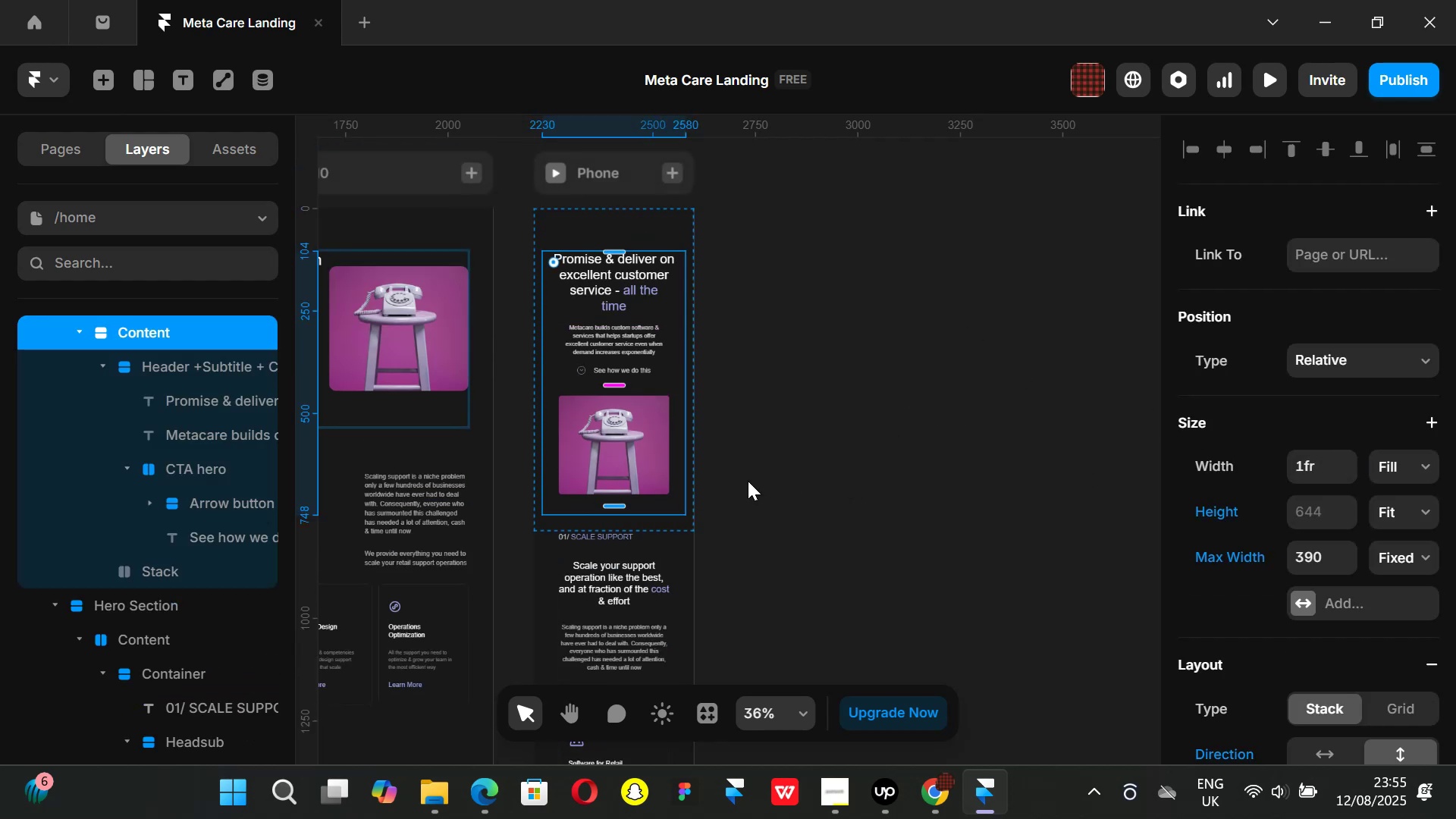 
scroll: coordinate [745, 481], scroll_direction: down, amount: 1.0
 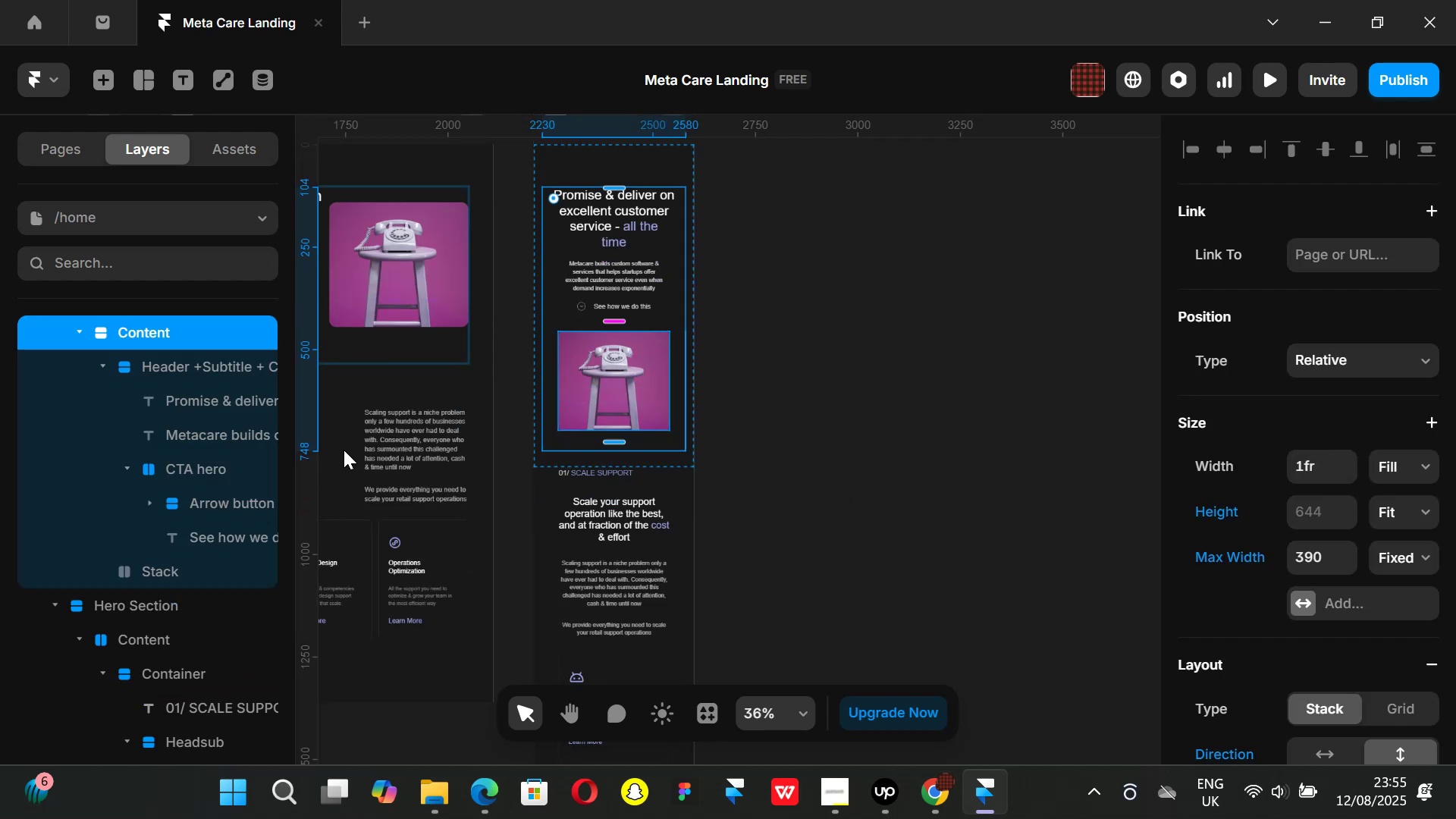 
scroll: coordinate [127, 457], scroll_direction: up, amount: 1.0
 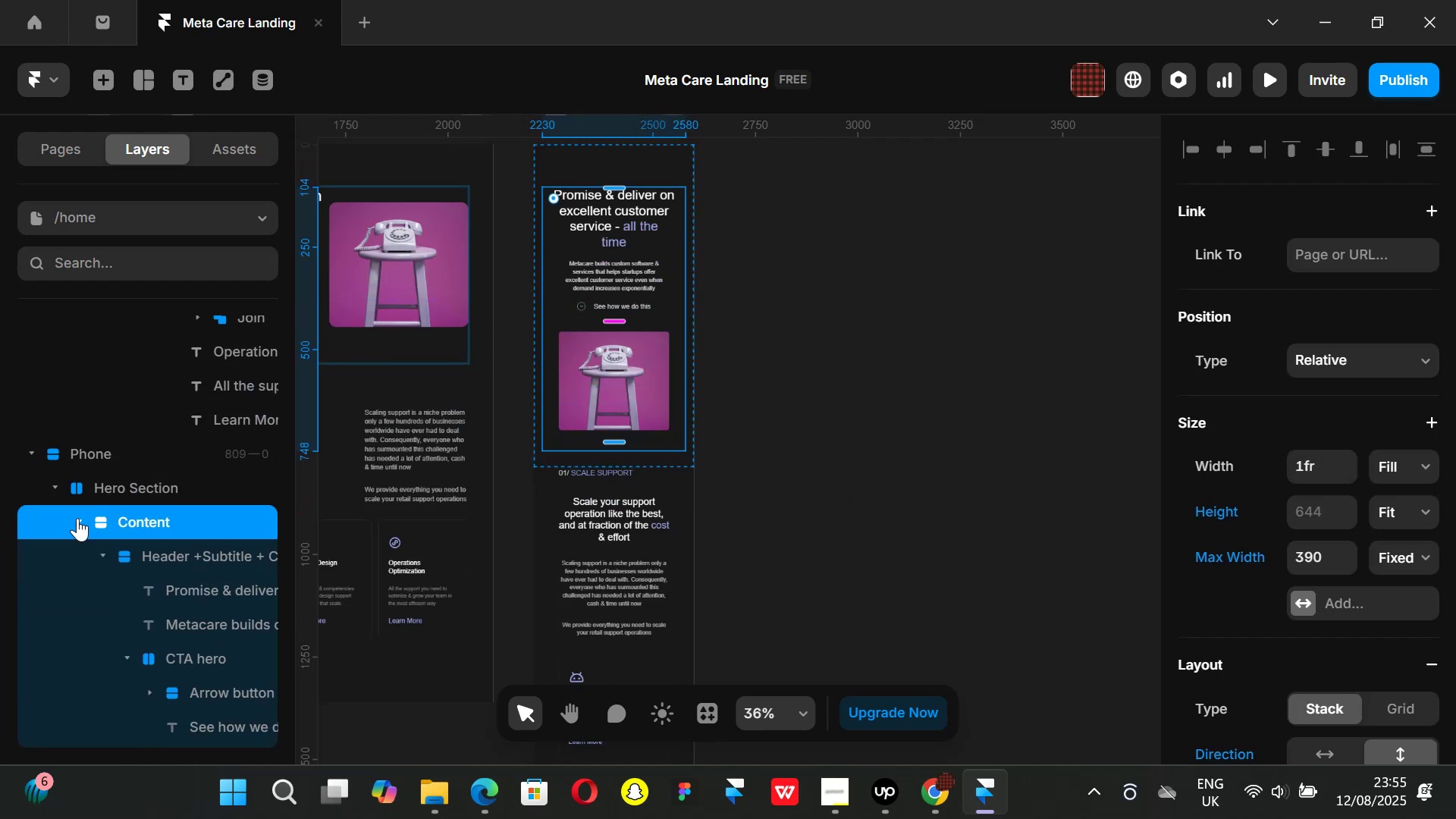 
left_click([77, 518])
 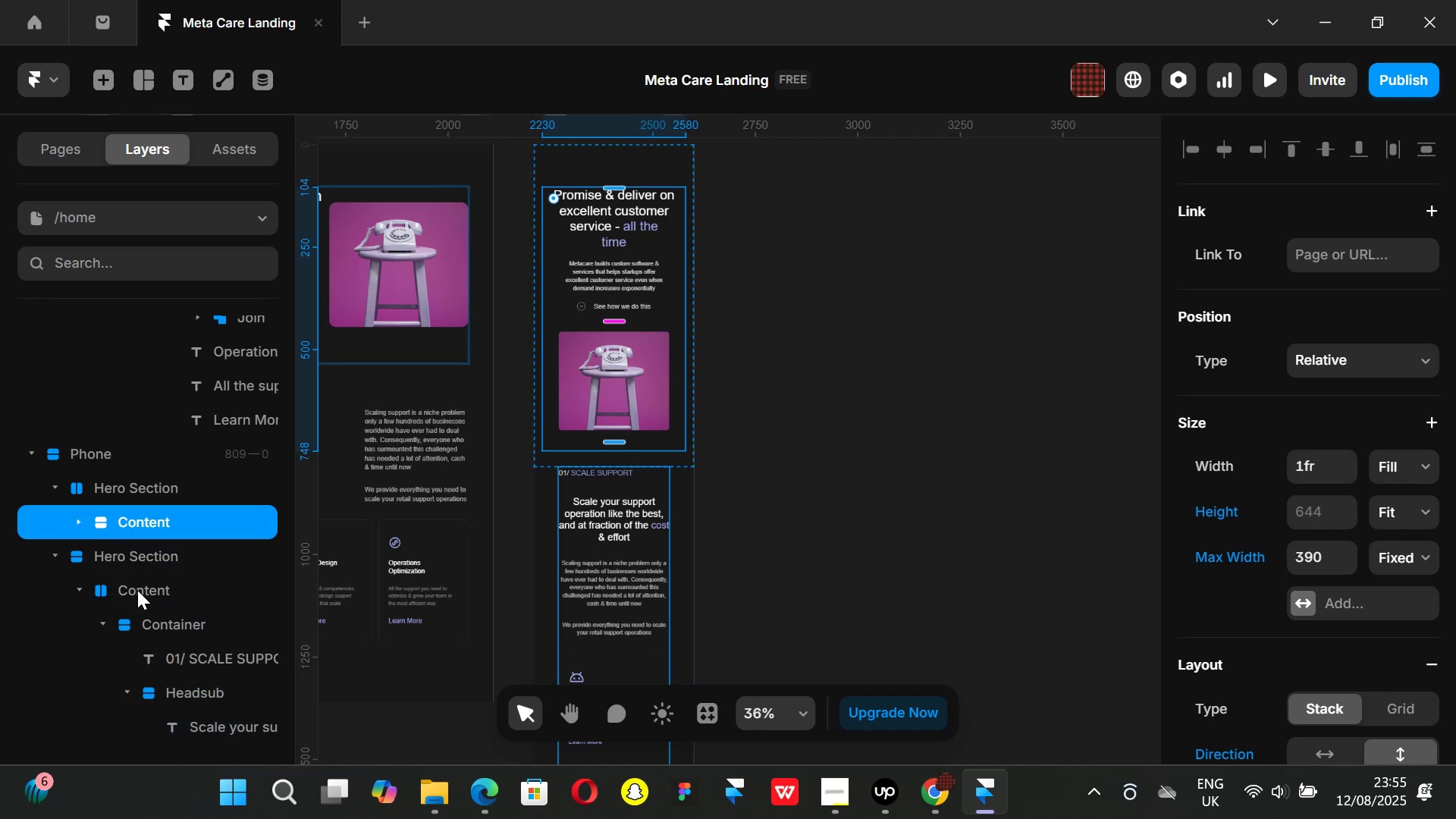 
left_click([137, 588])
 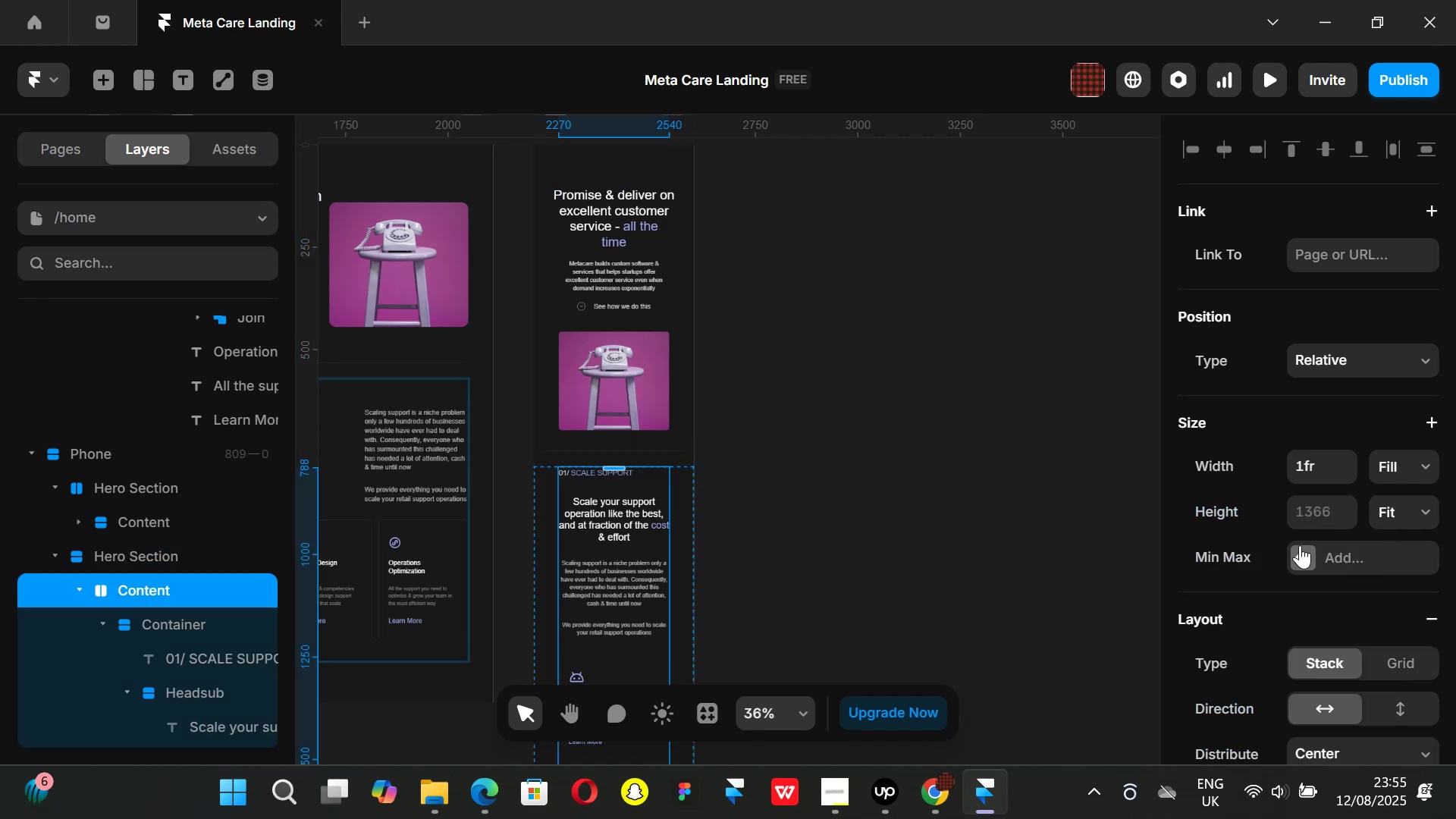 
left_click([1310, 554])
 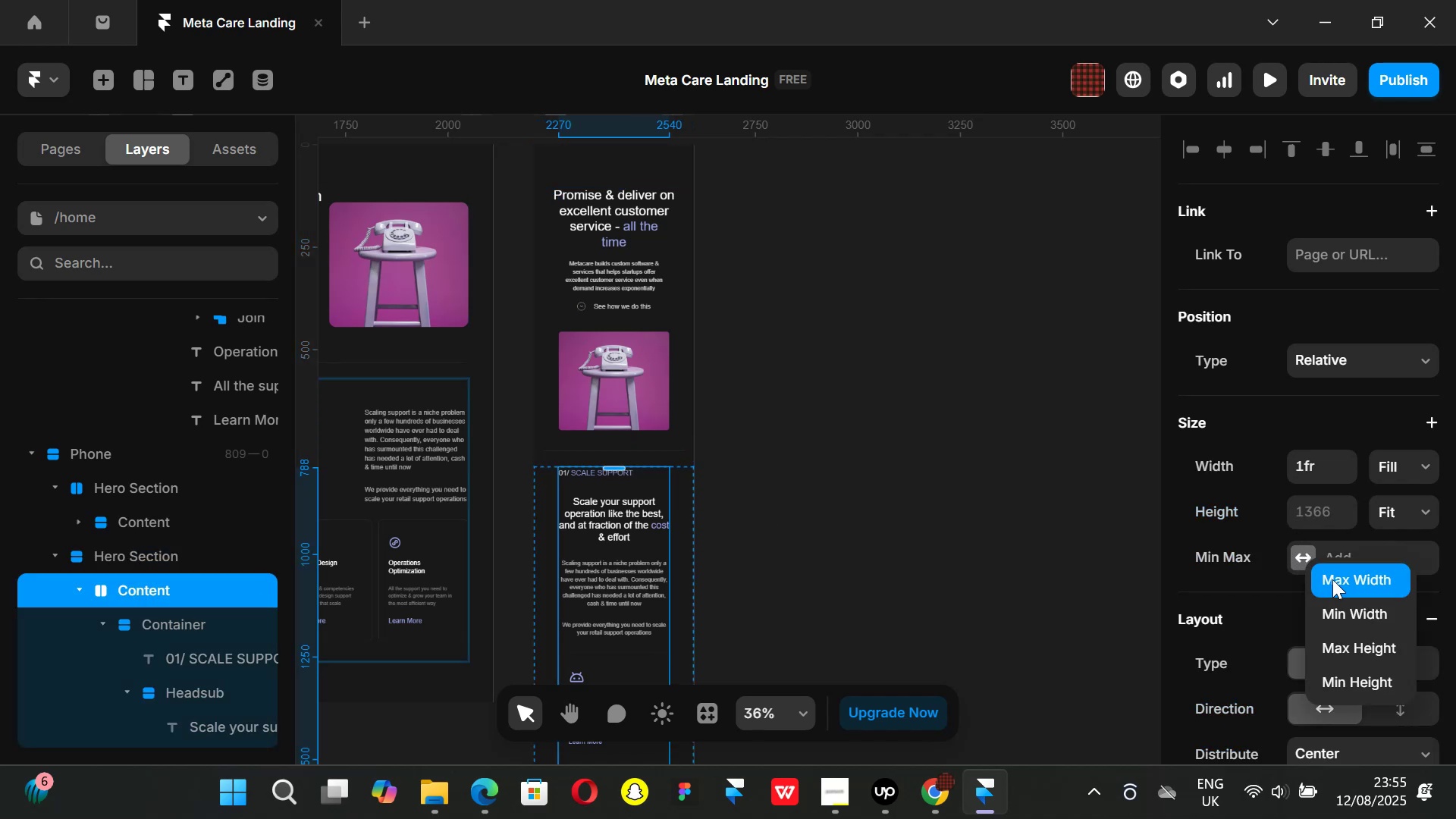 
left_click([1332, 579])
 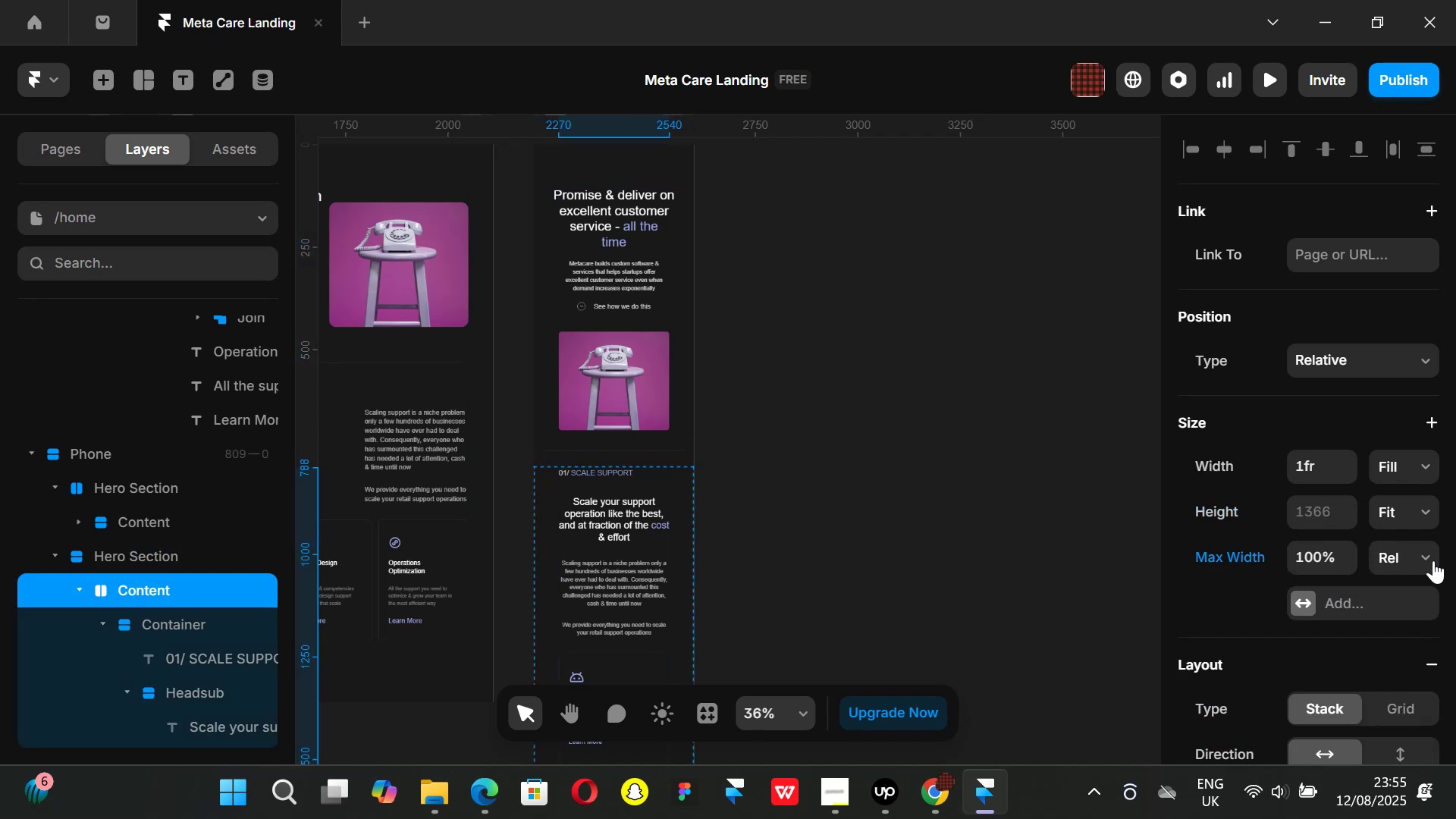 
left_click([1425, 556])
 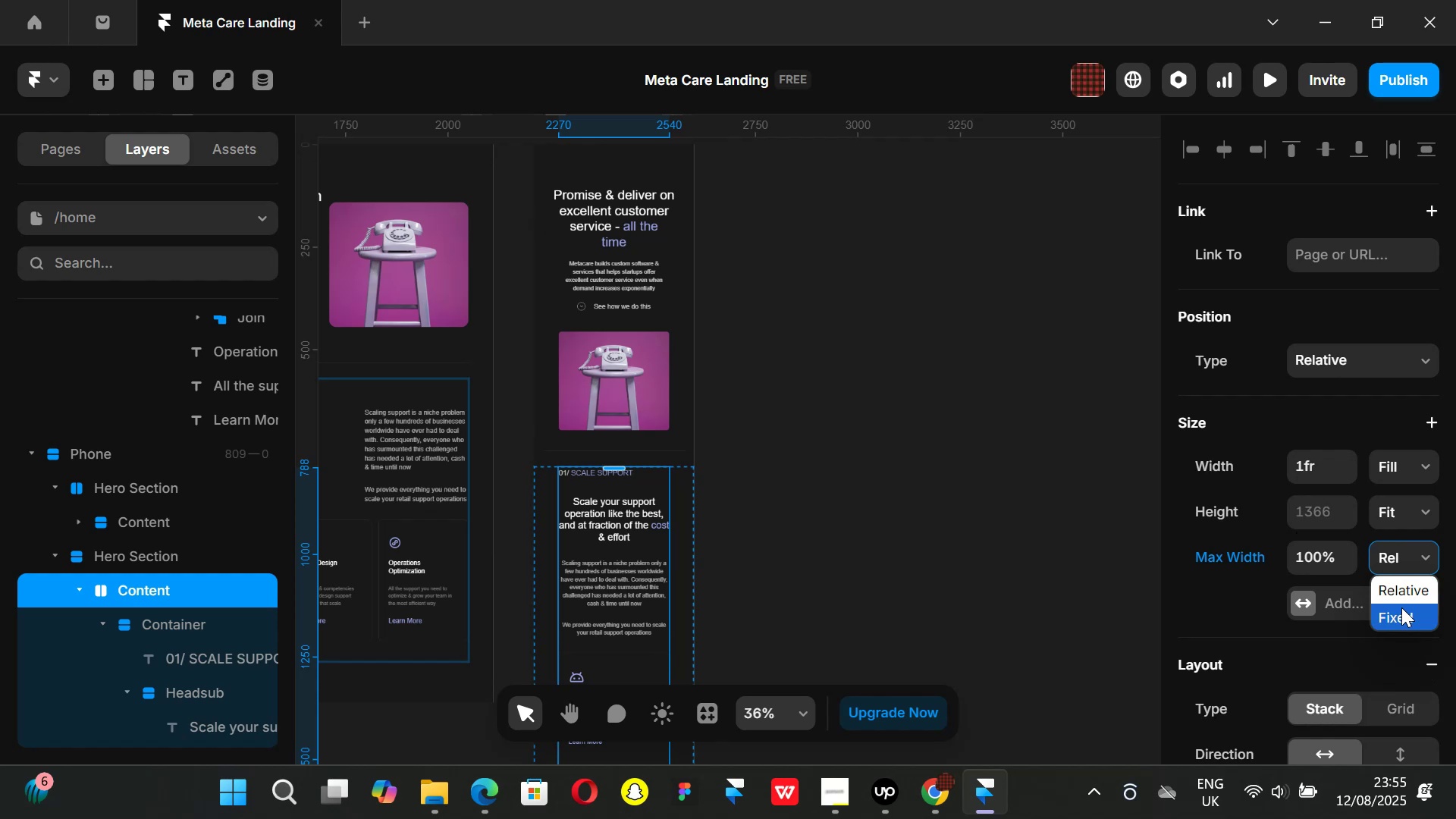 
left_click([1398, 625])
 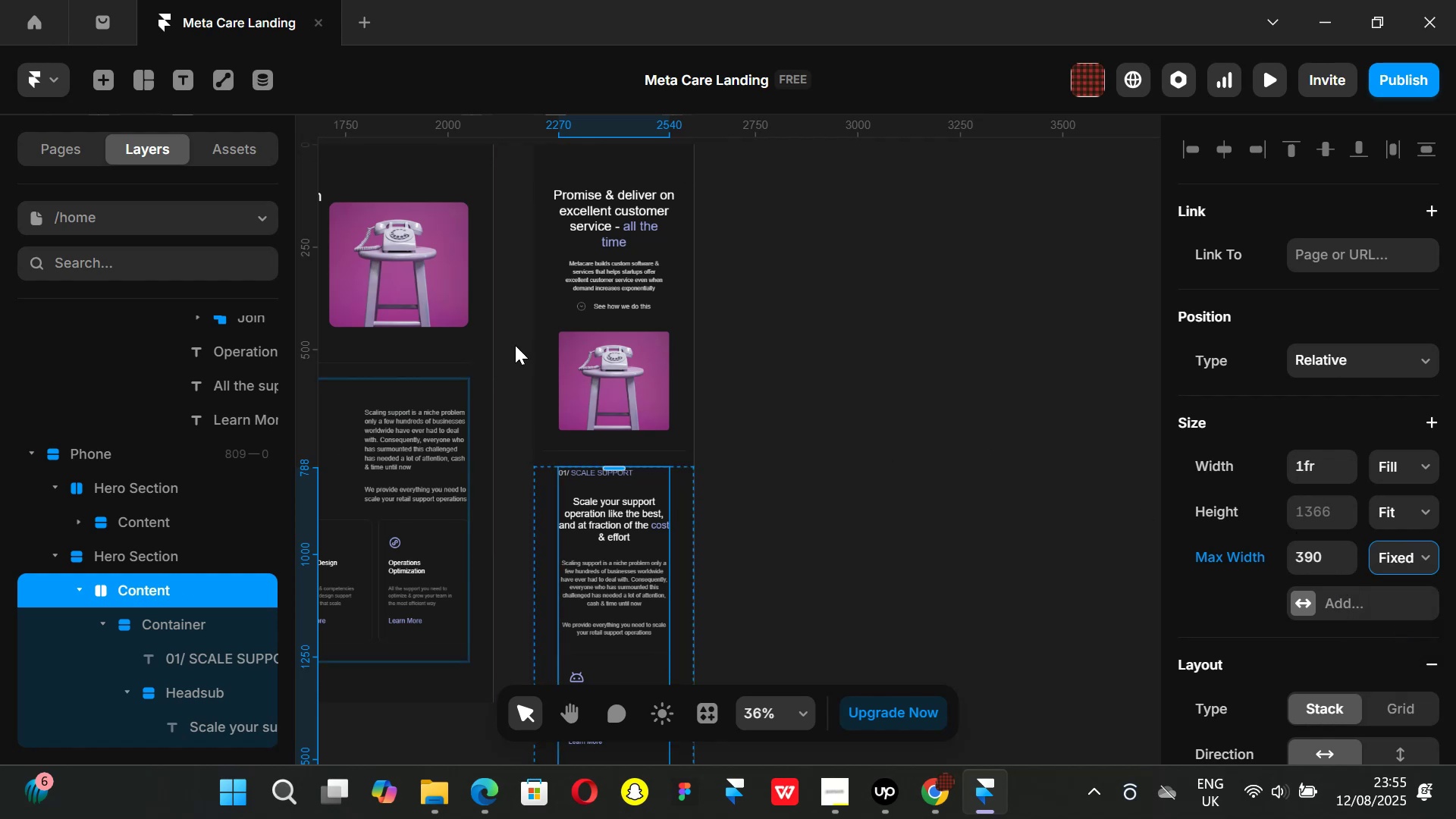 
left_click([546, 315])
 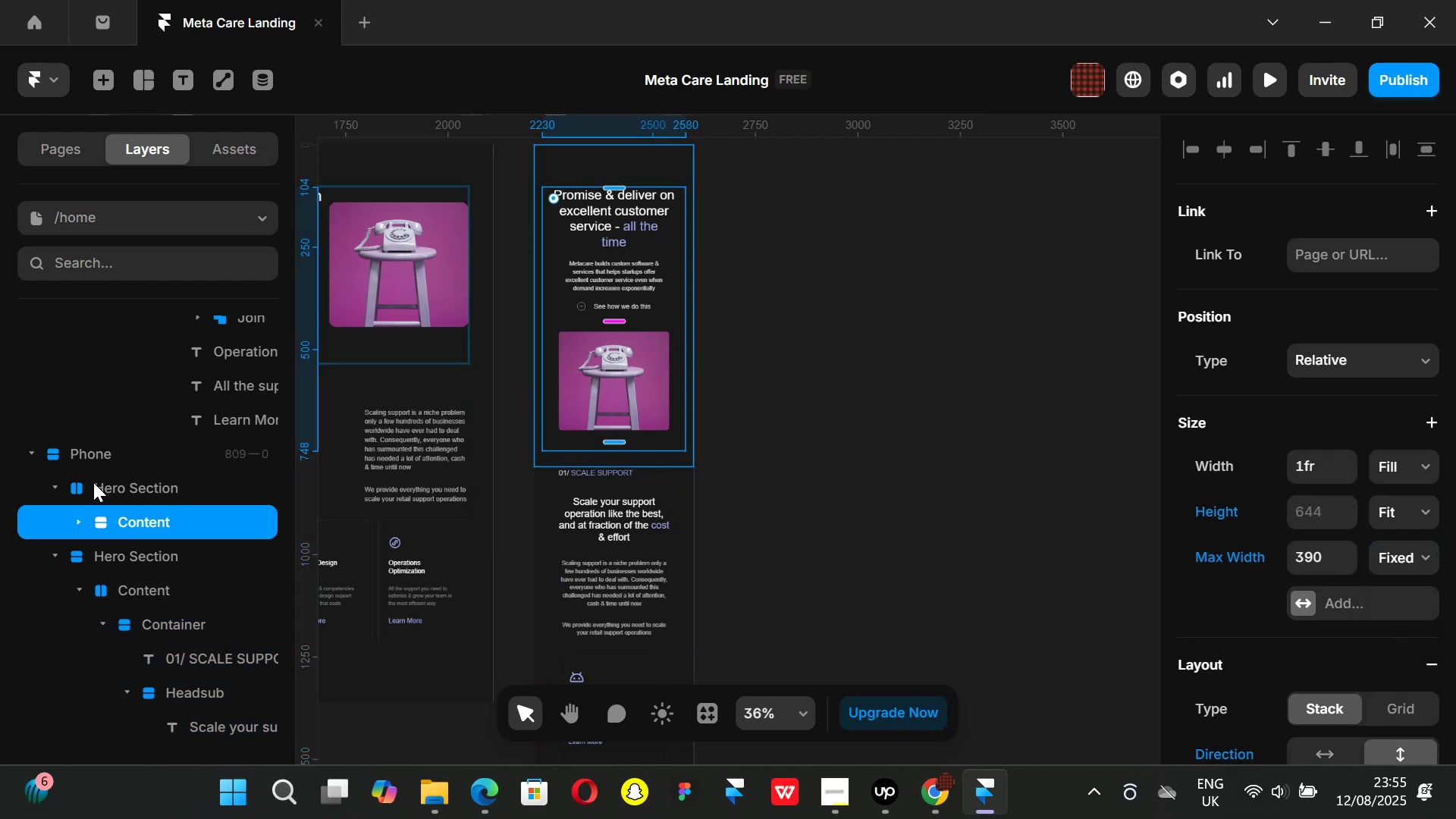 
left_click([95, 482])
 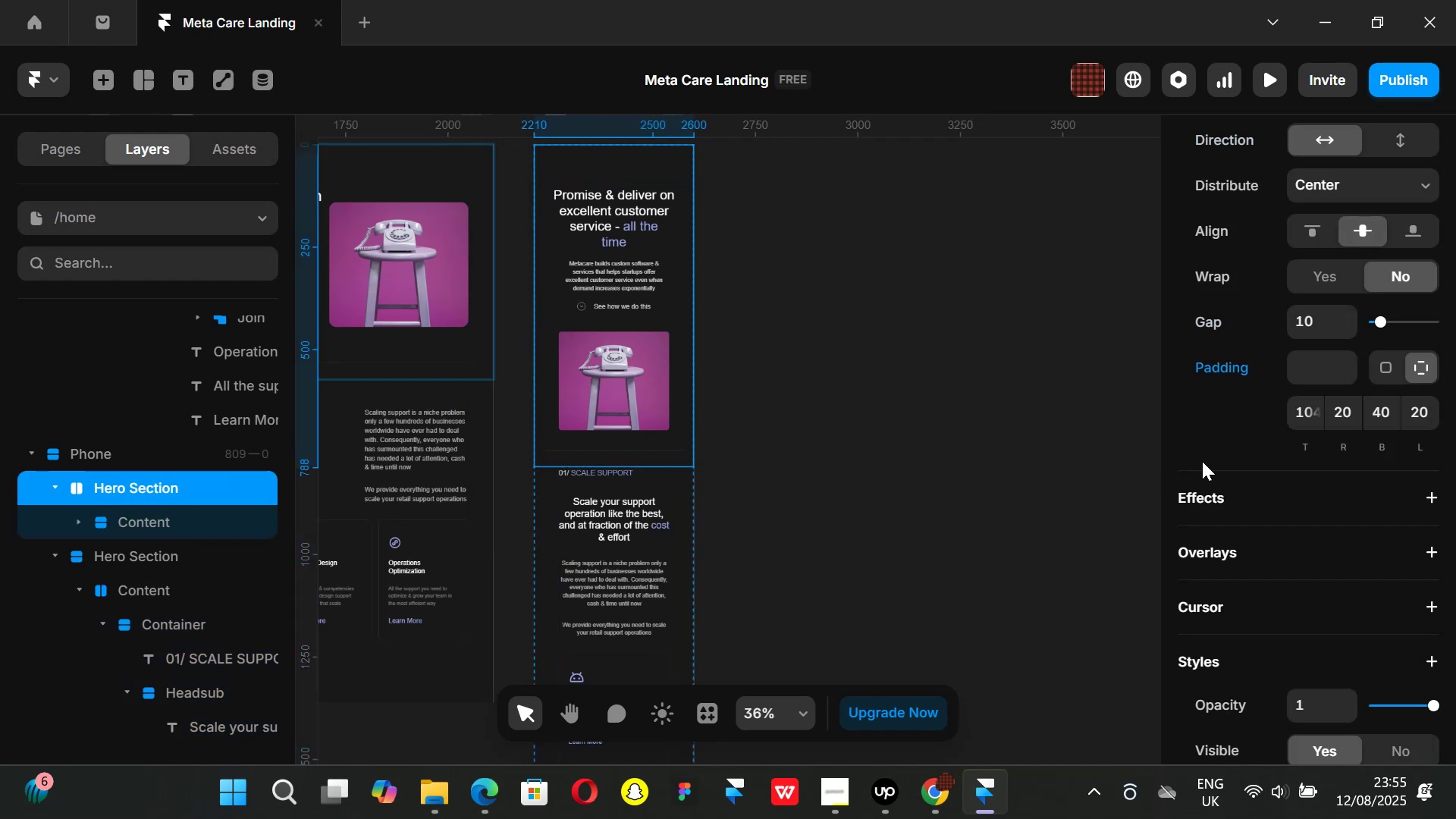 
scroll: coordinate [1301, 448], scroll_direction: up, amount: 3.0
 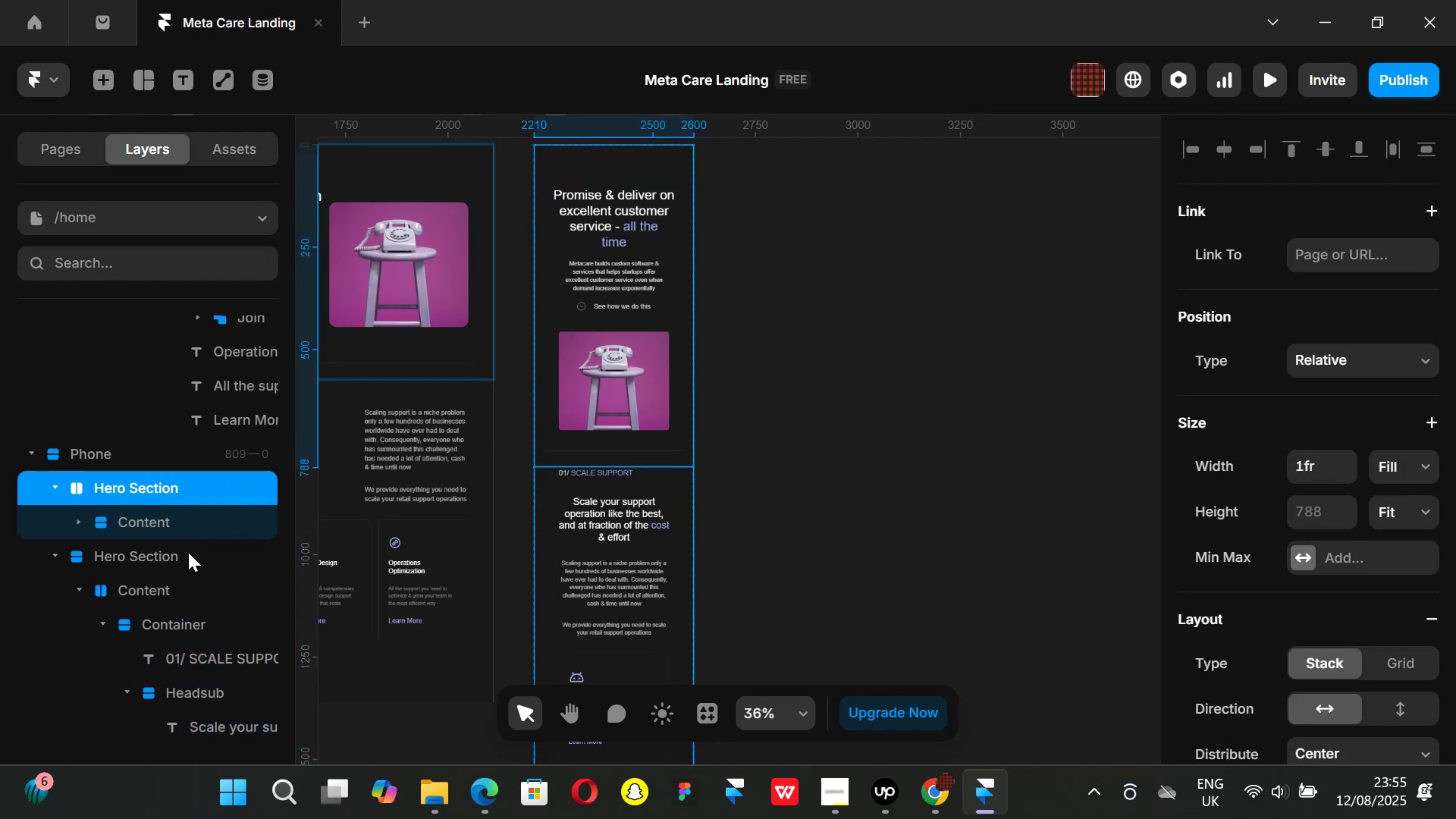 
left_click([165, 582])
 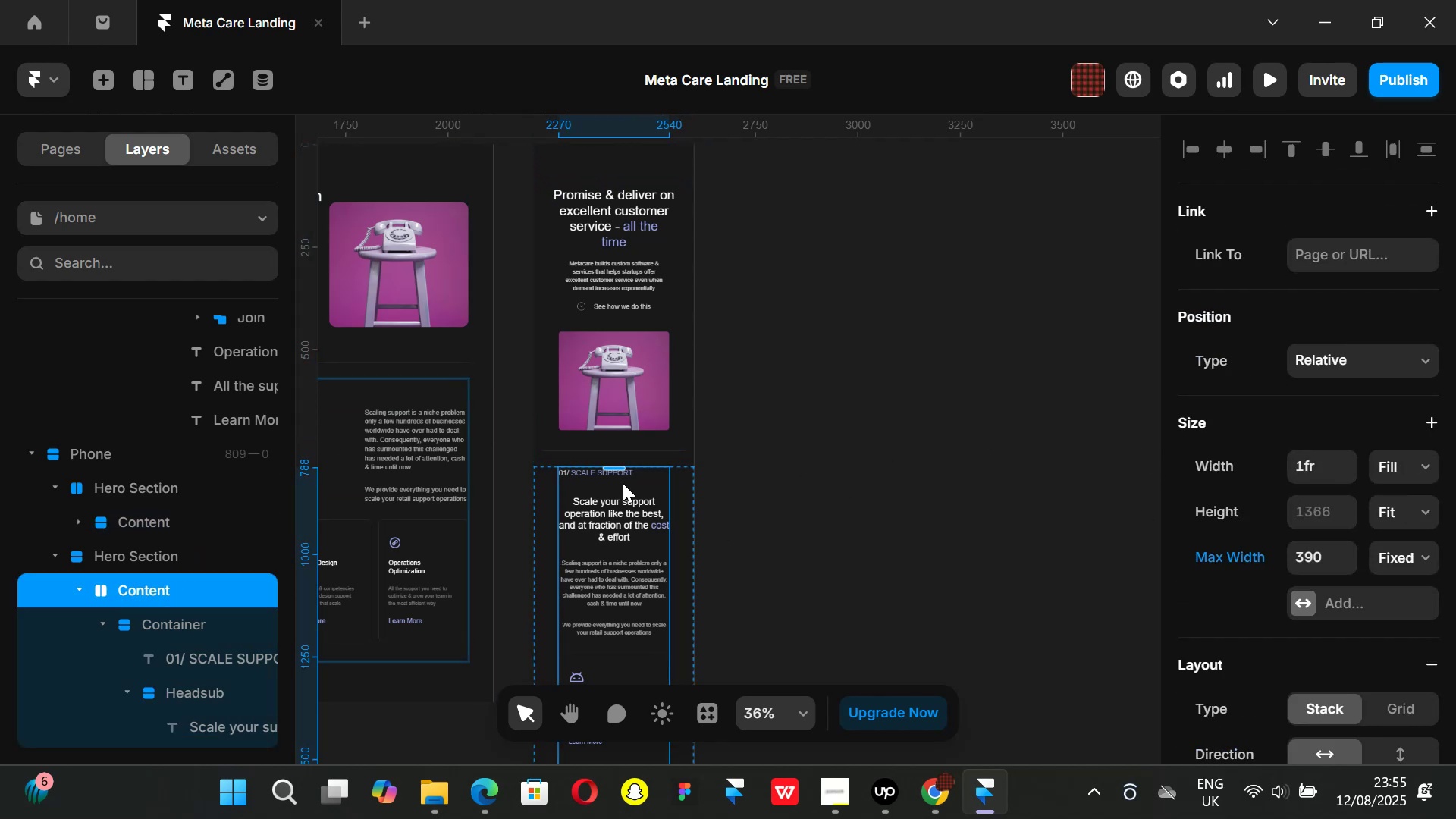 
scroll: coordinate [692, 482], scroll_direction: down, amount: 3.0
 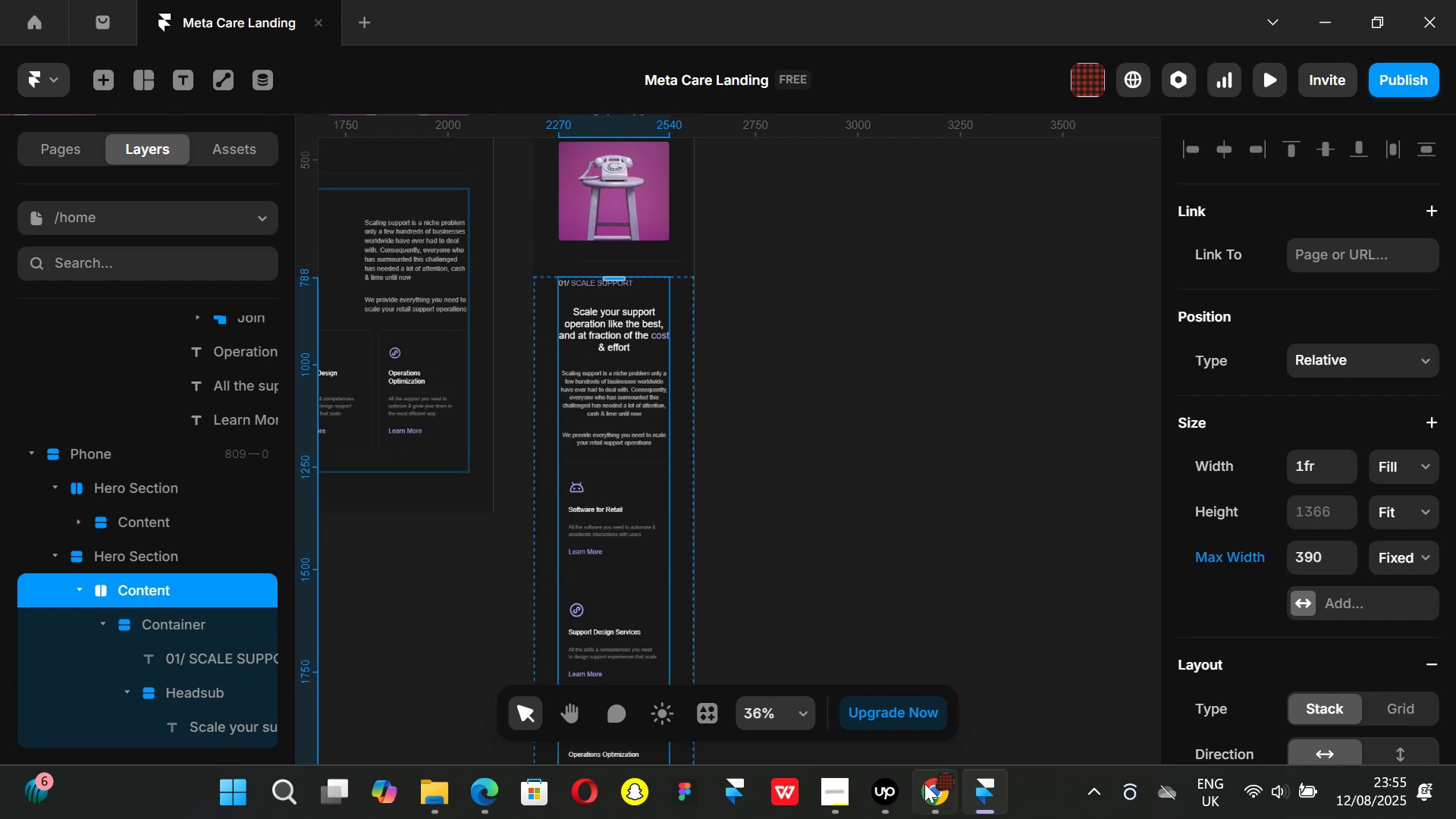 
left_click([924, 783])
 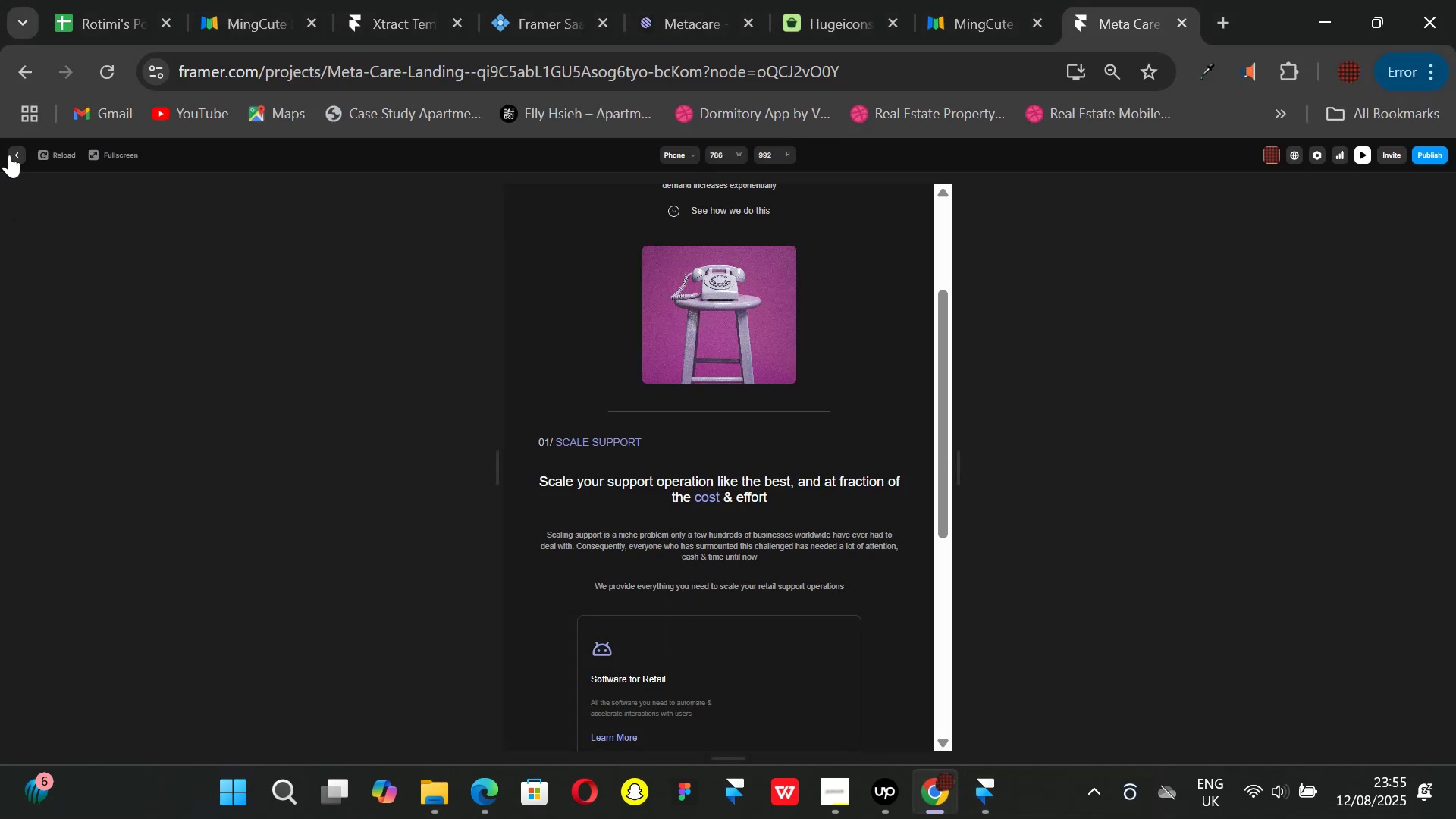 
left_click([12, 151])
 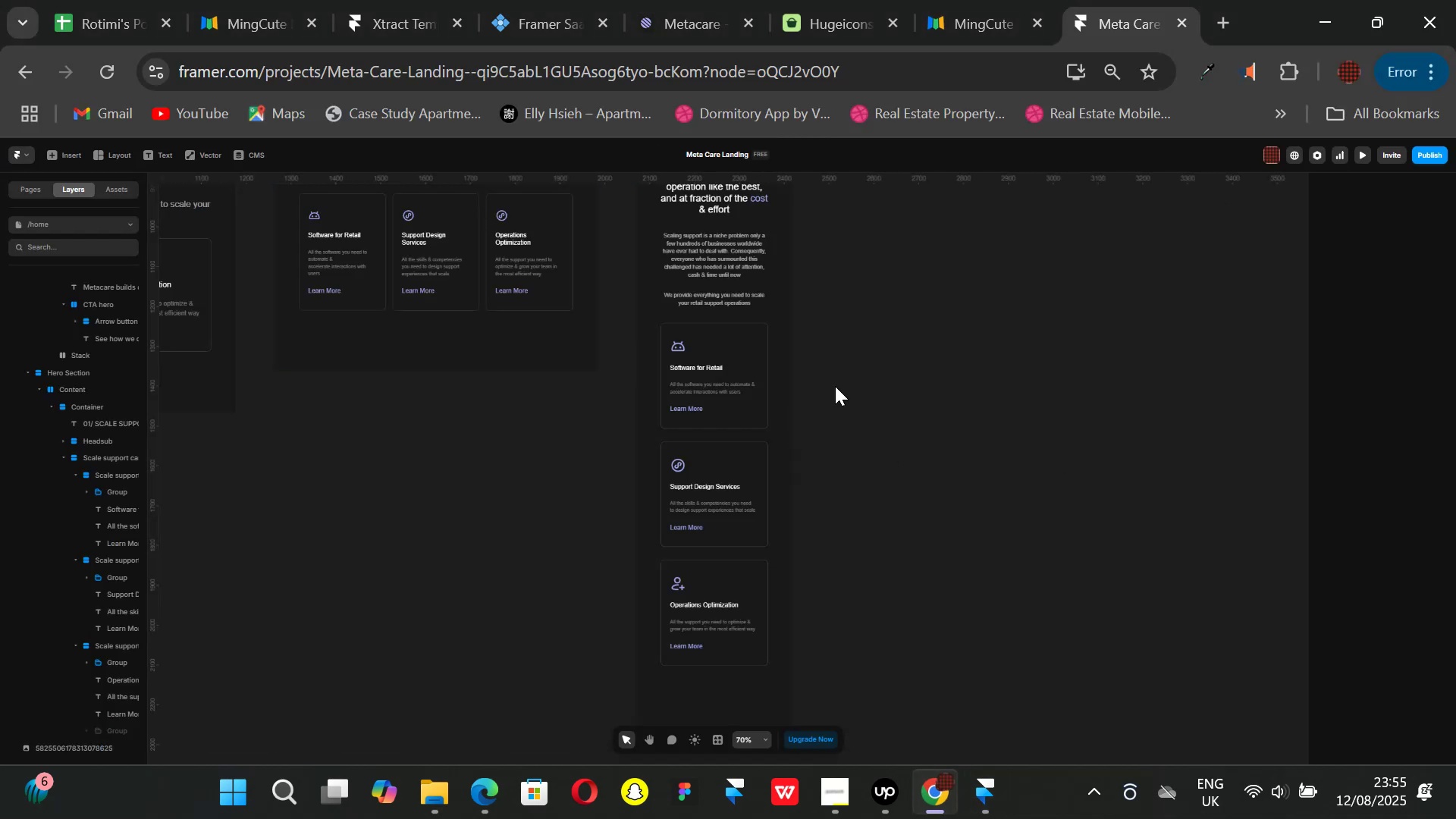 
key(Control+ControlLeft)
 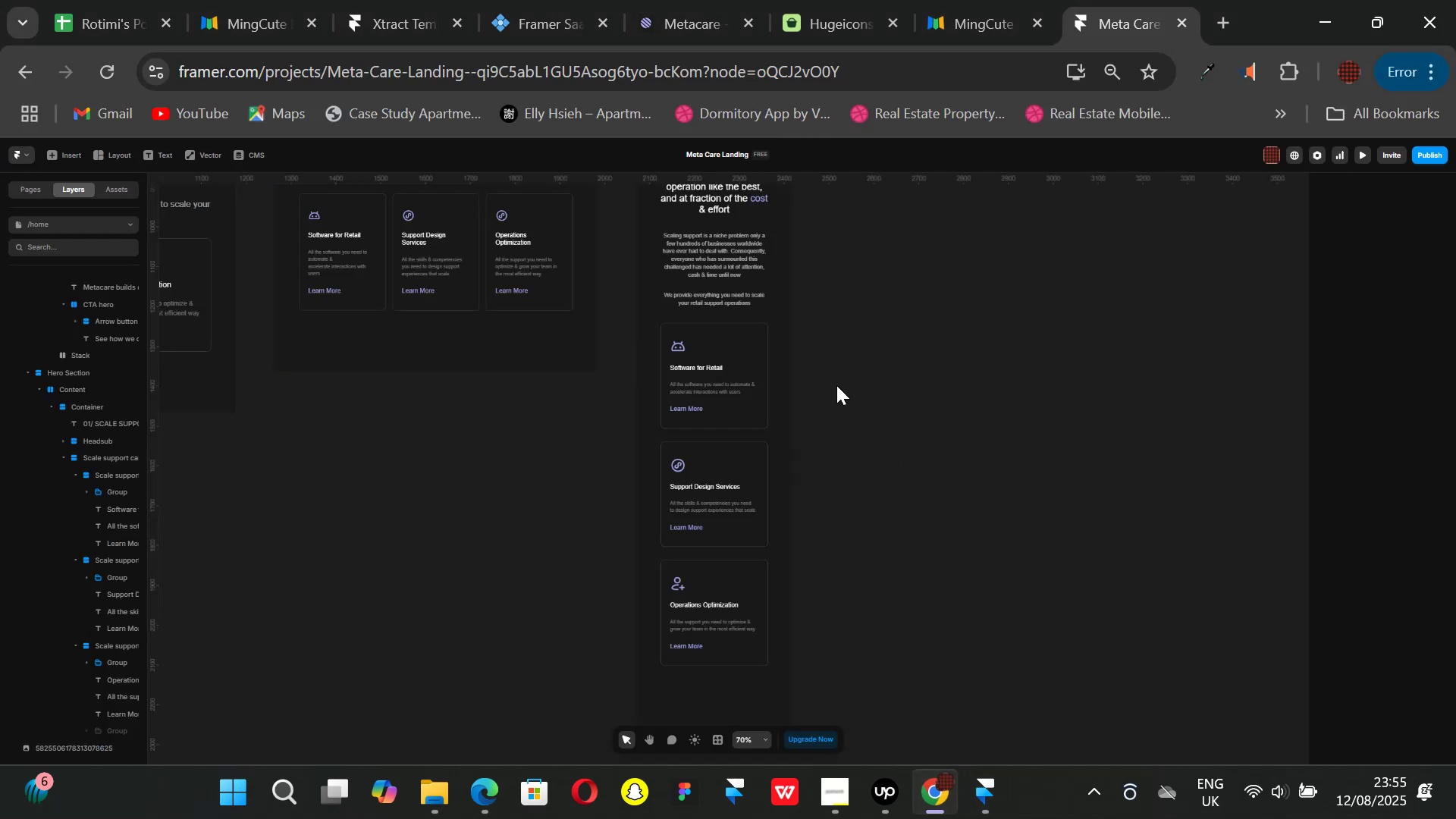 
key(Control+P)
 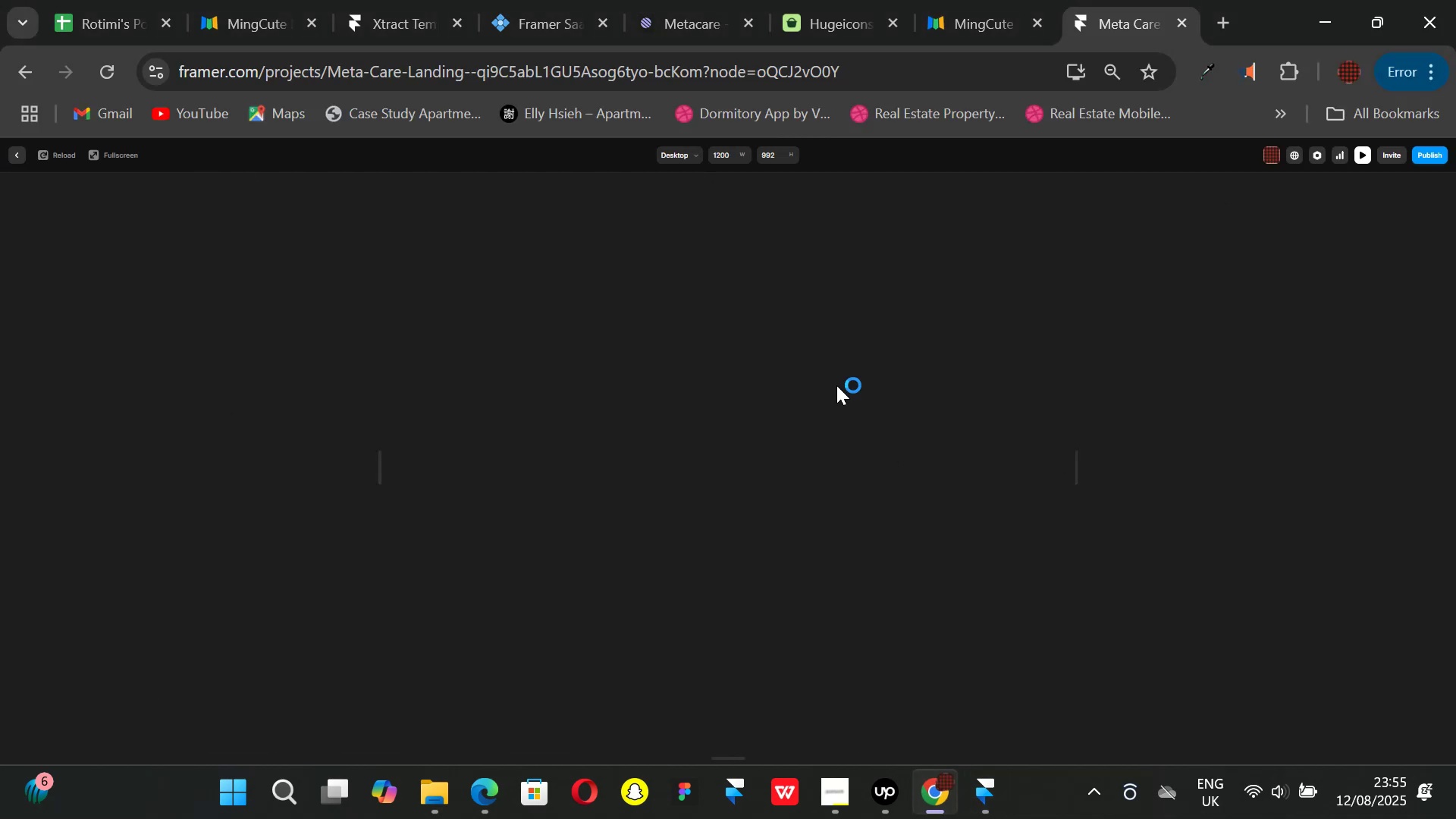 
scroll: coordinate [836, 385], scroll_direction: down, amount: 5.0
 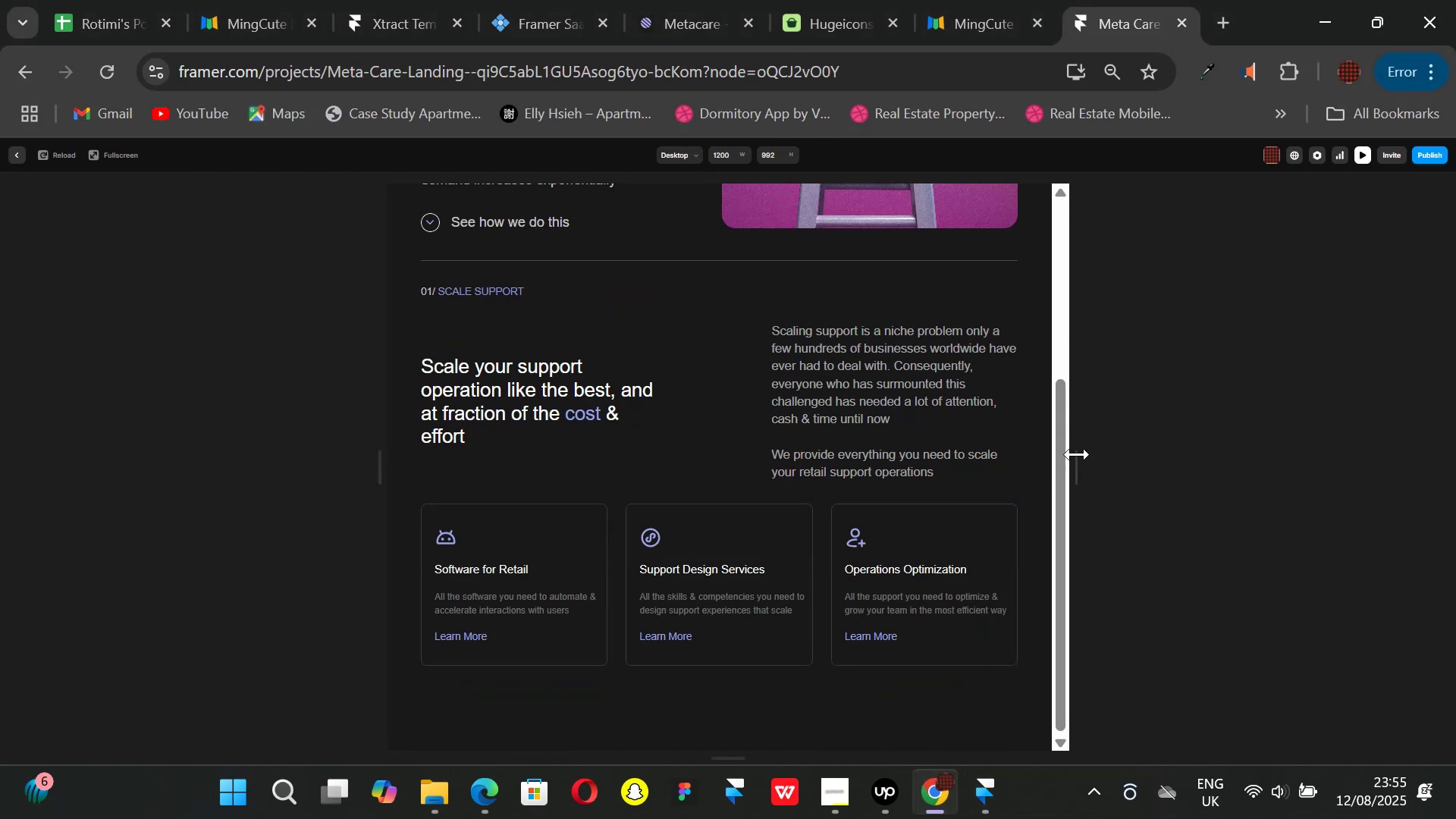 
left_click_drag(start_coordinate=[1078, 461], to_coordinate=[949, 470])
 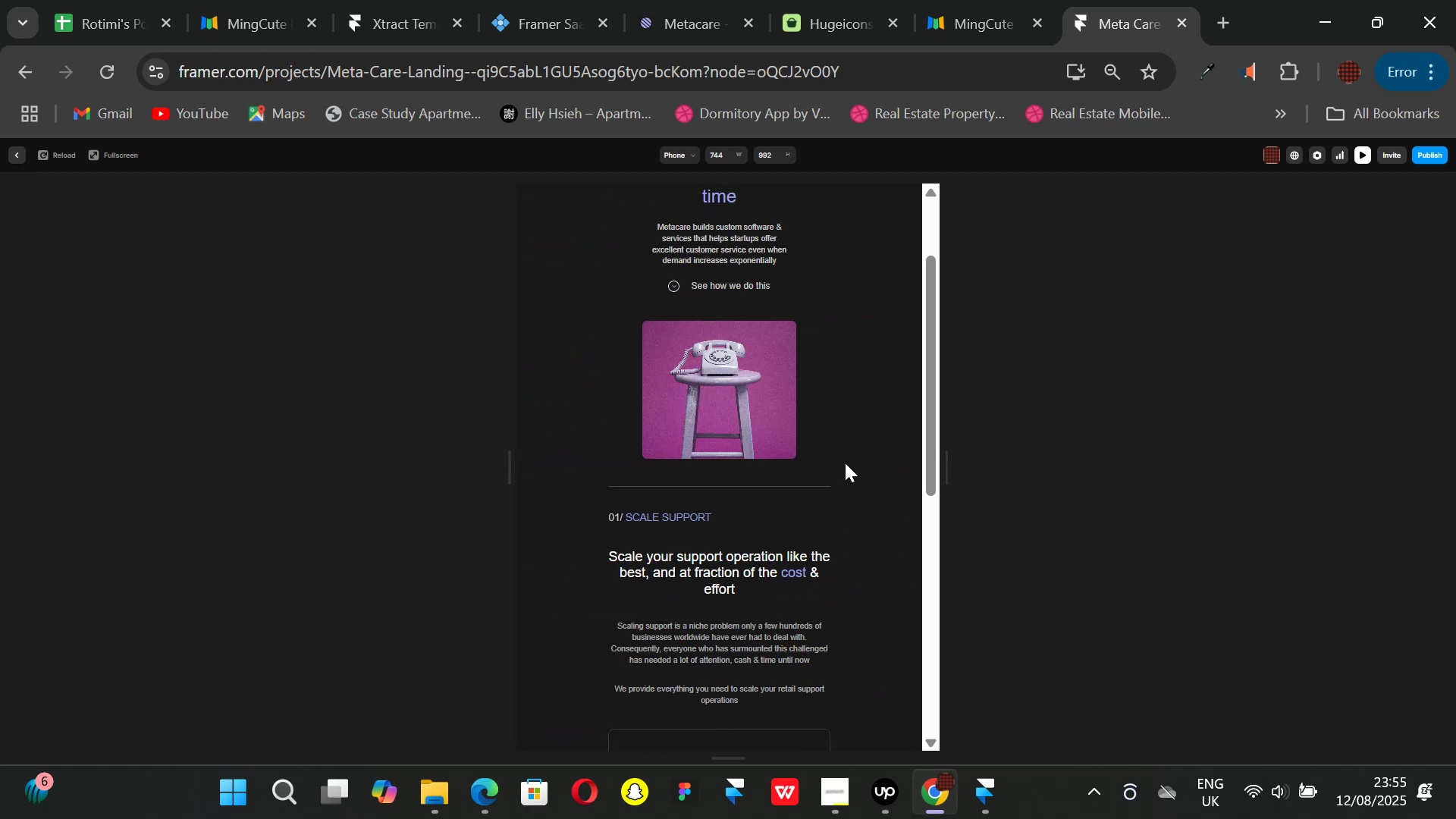 
scroll: coordinate [842, 461], scroll_direction: down, amount: 2.0
 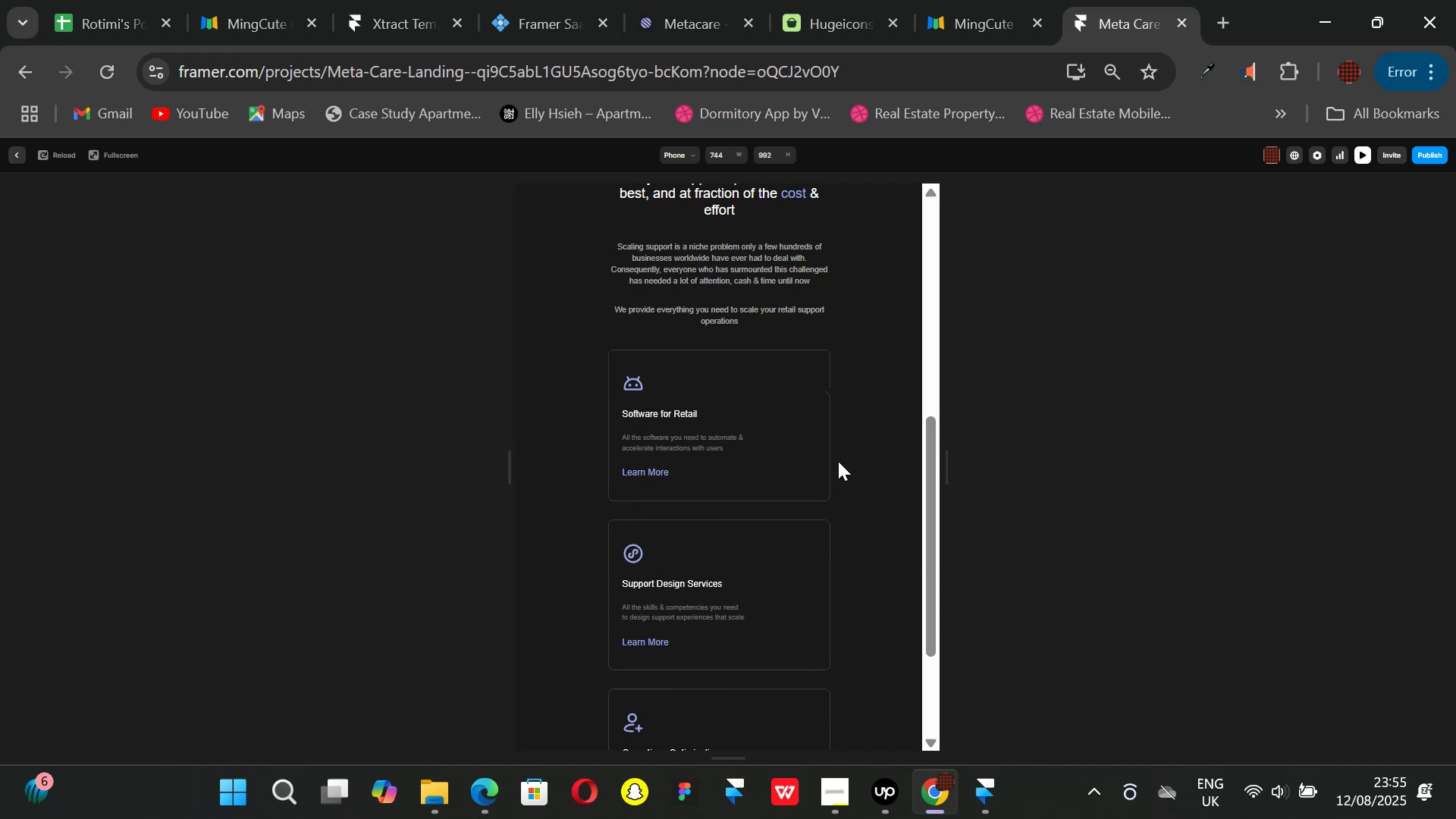 
scroll: coordinate [838, 461], scroll_direction: up, amount: 1.0
 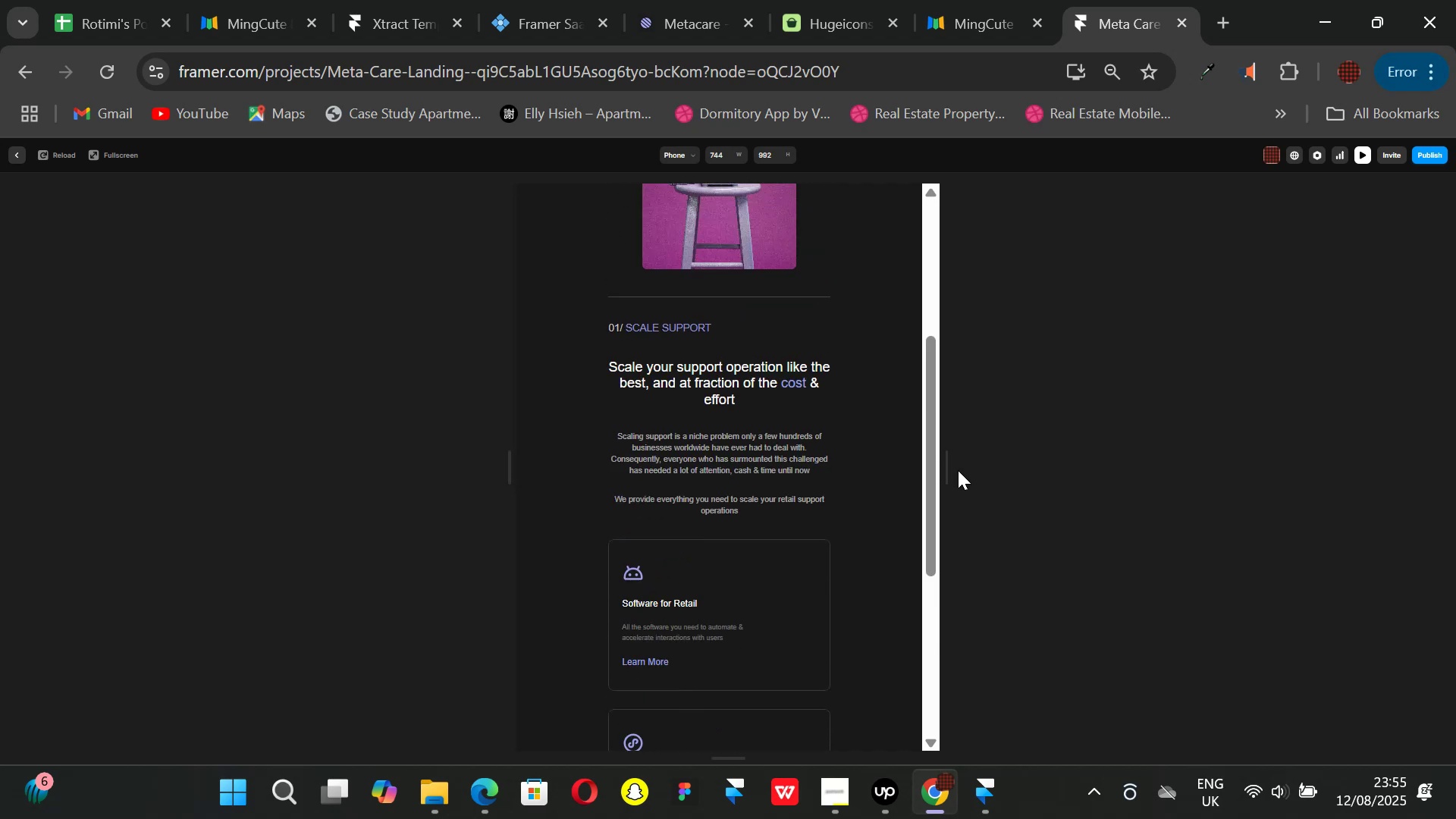 
left_click_drag(start_coordinate=[951, 467], to_coordinate=[875, 452])
 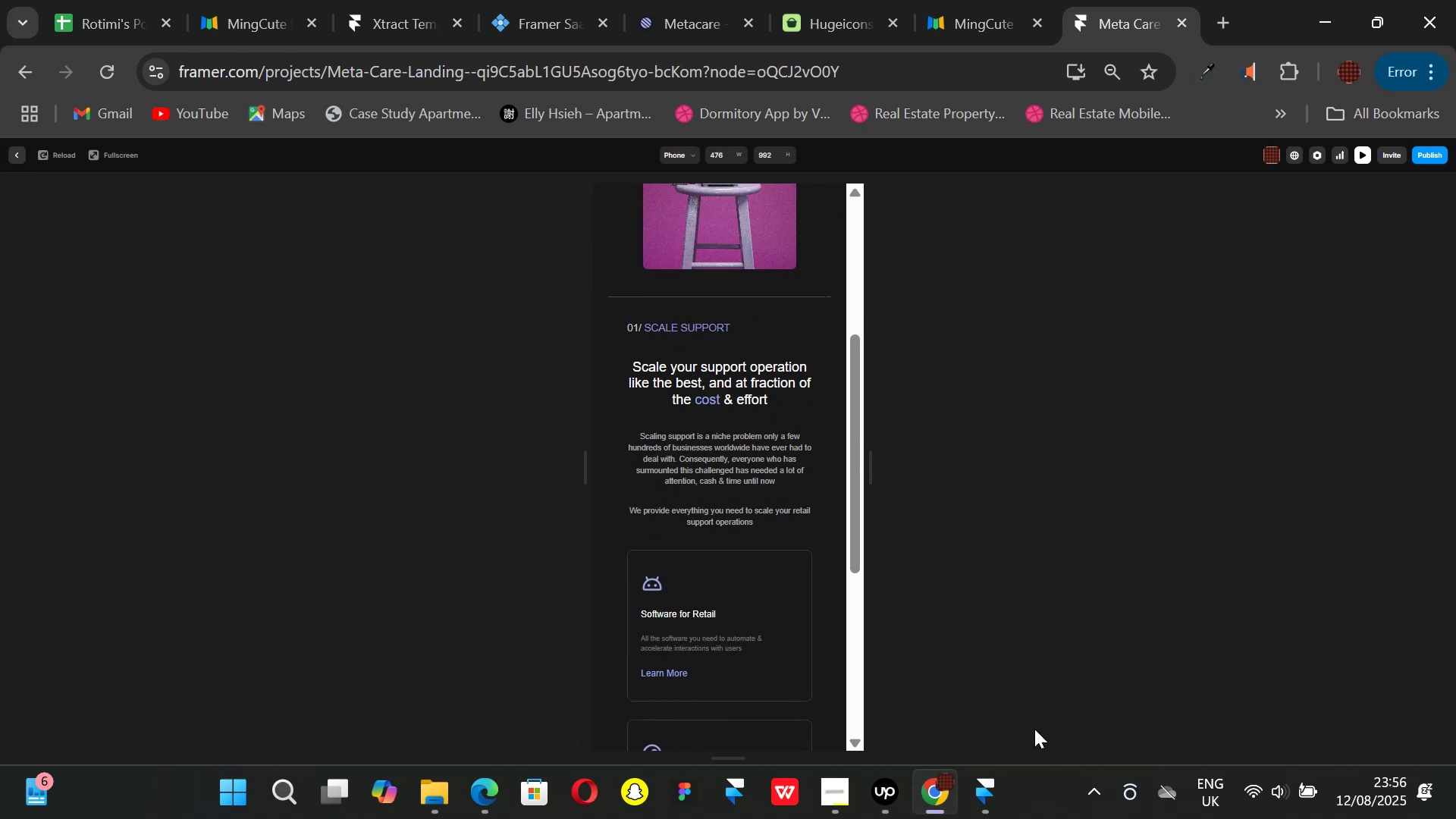 
left_click([986, 802])
 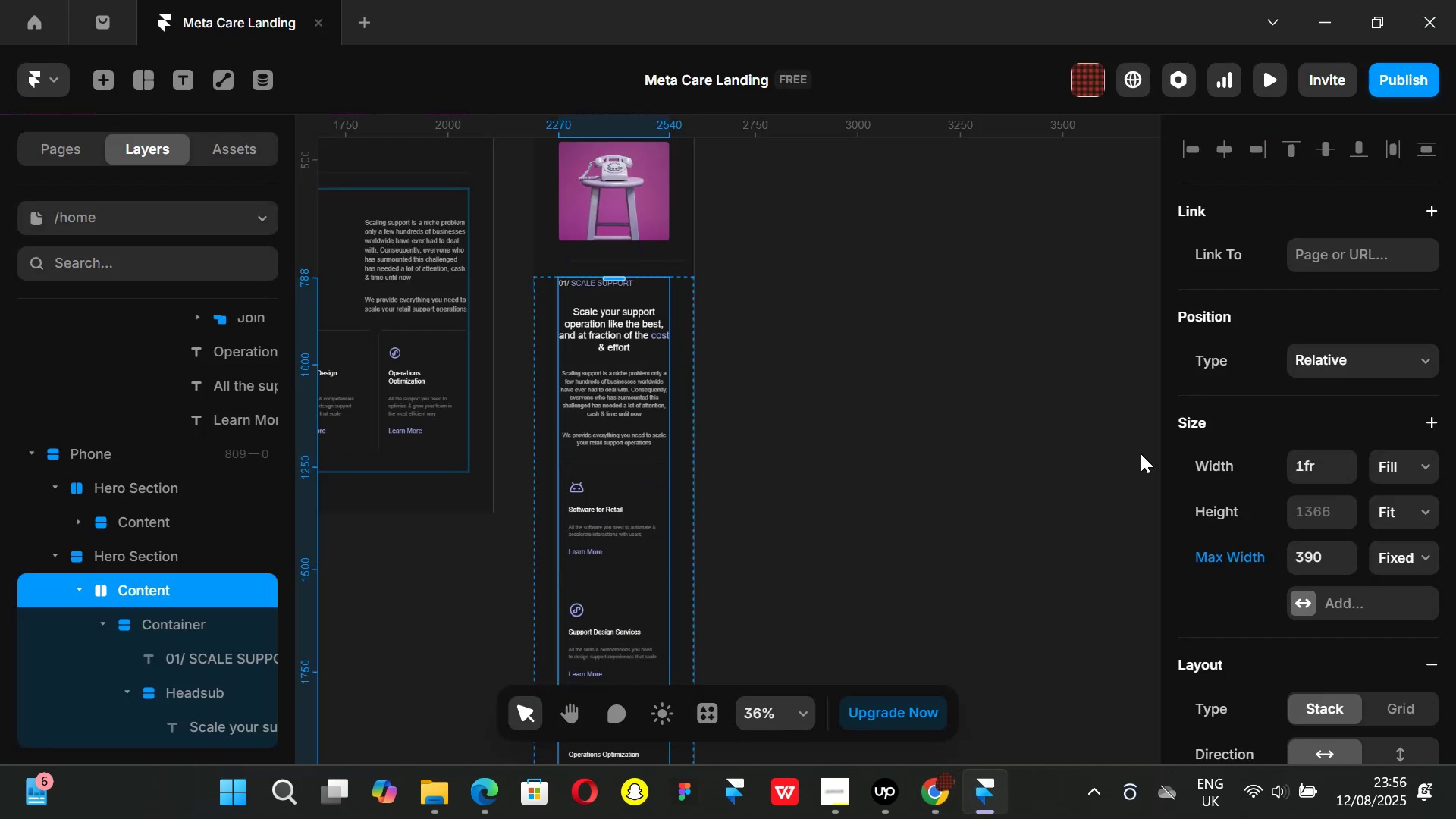 
scroll: coordinate [1306, 506], scroll_direction: down, amount: 1.0
 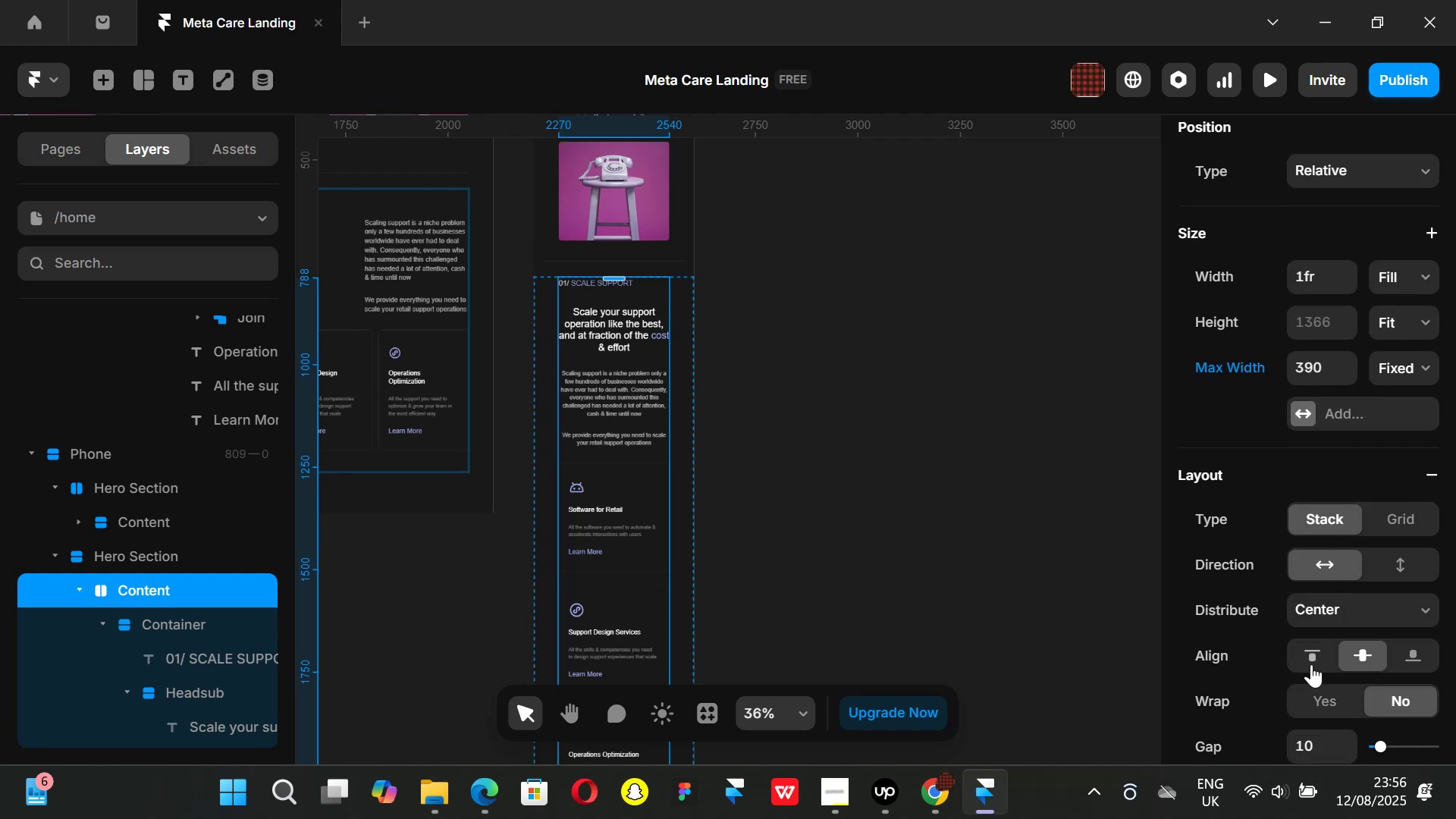 
left_click([1313, 654])
 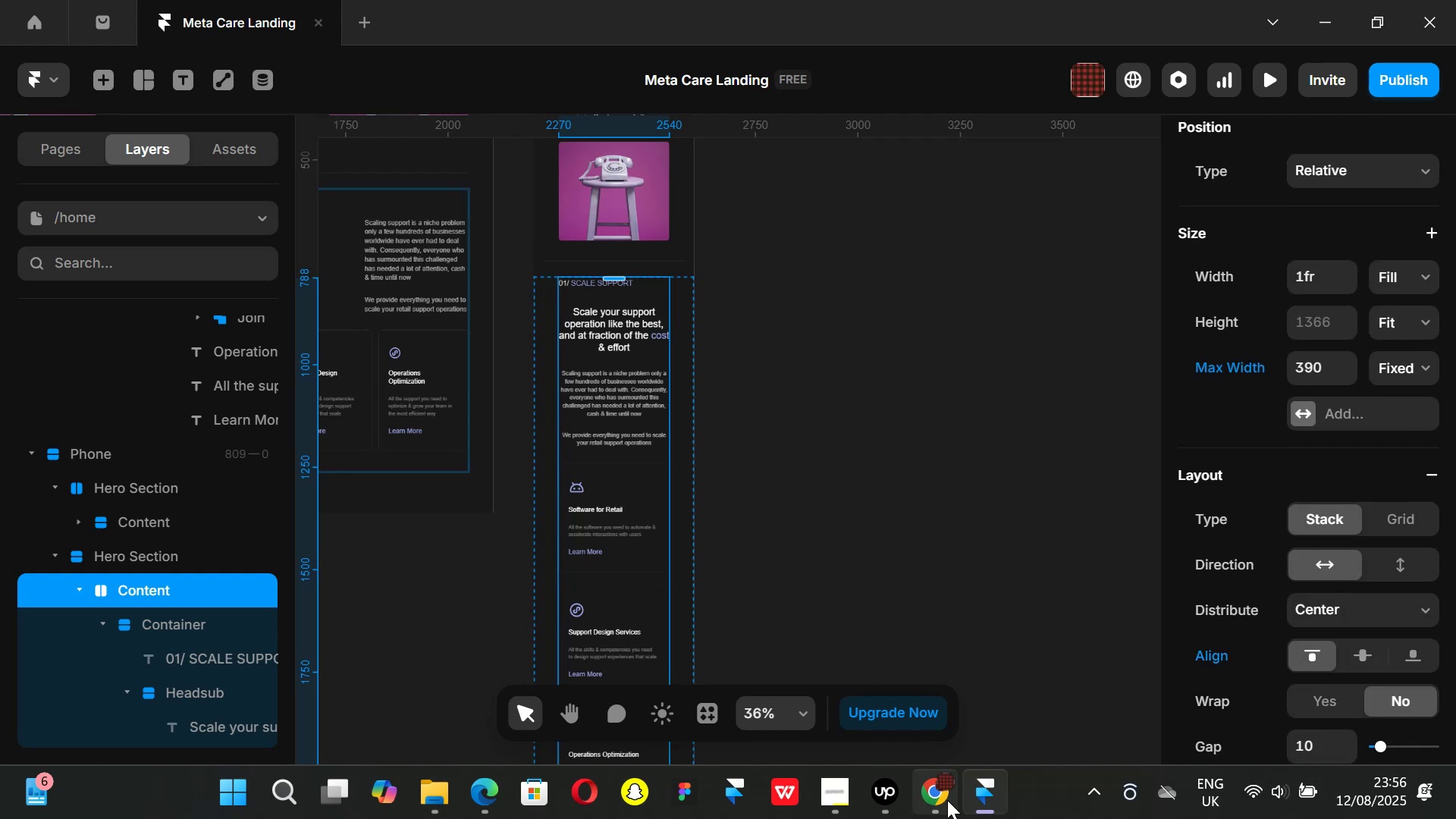 
left_click([943, 800])
 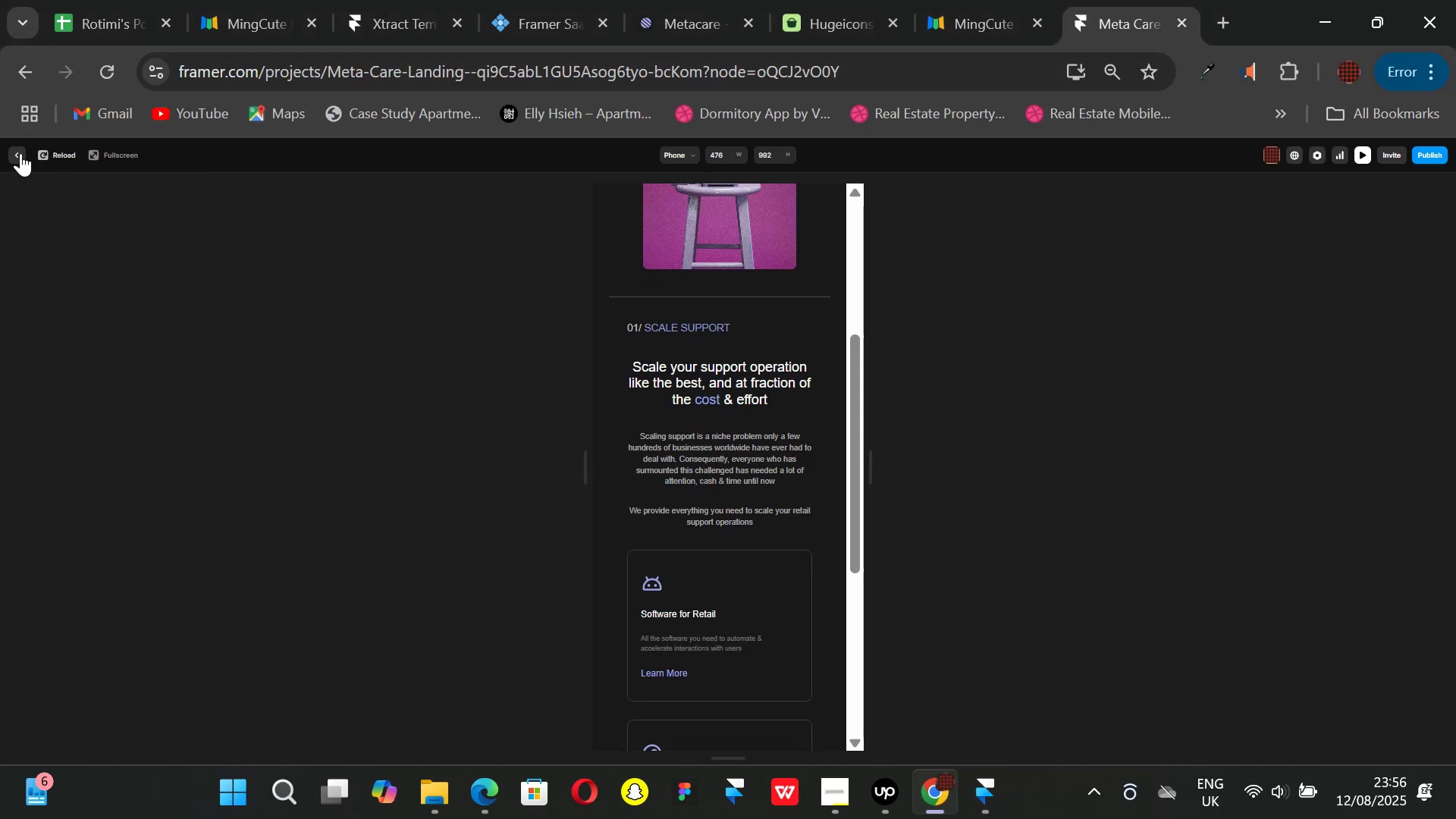 
left_click([20, 153])
 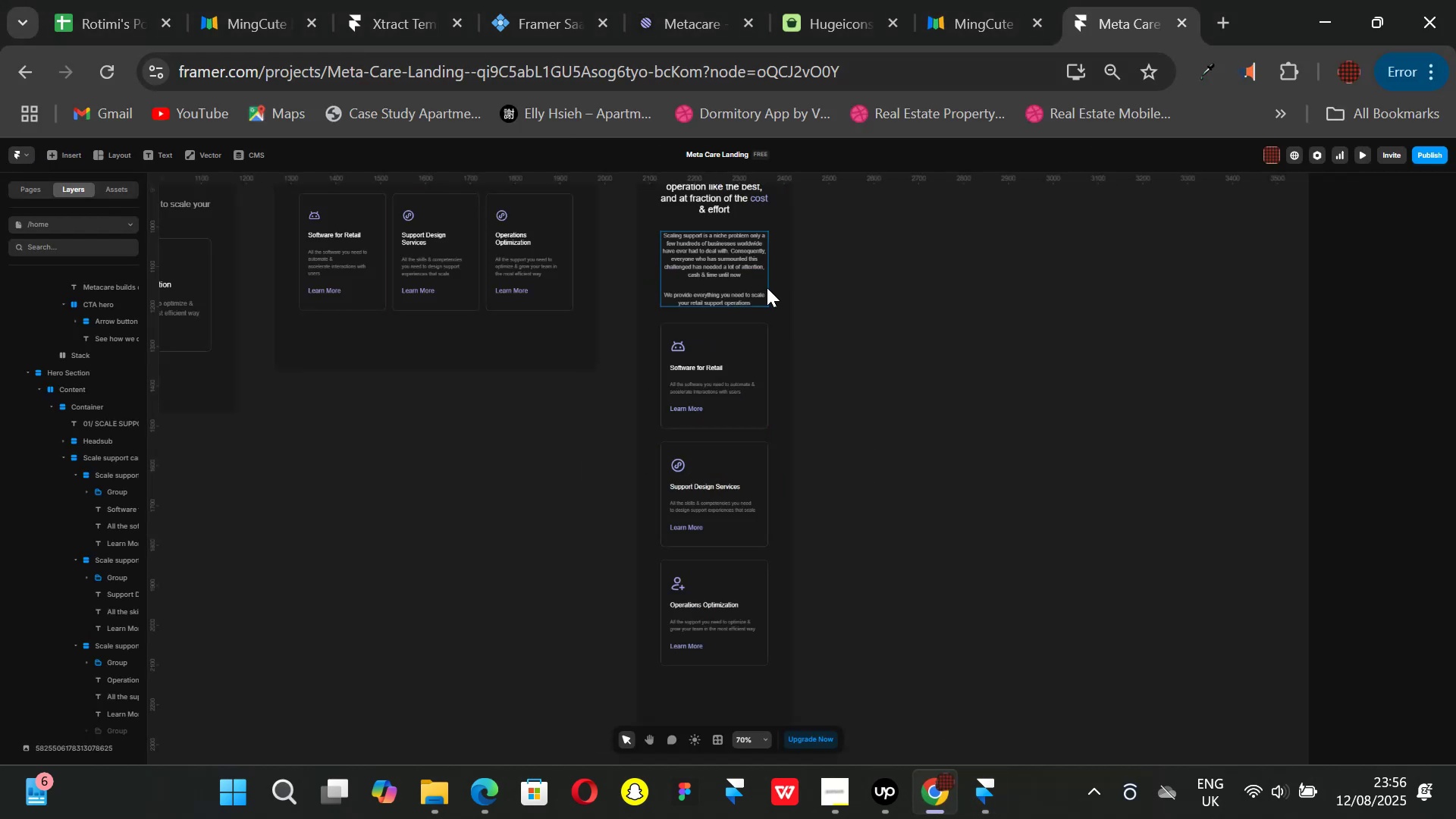 
key(Control+ControlLeft)
 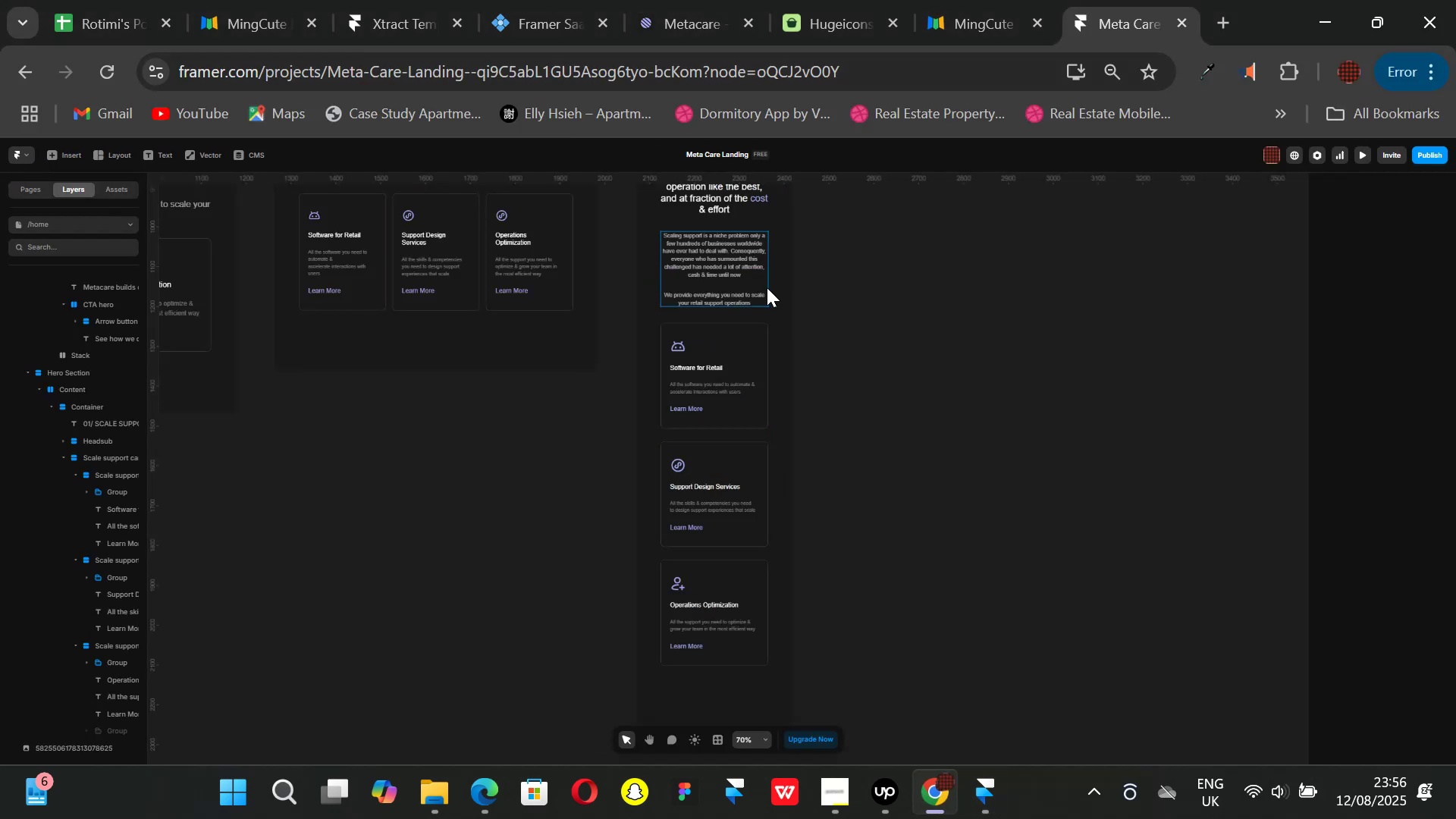 
key(Control+P)
 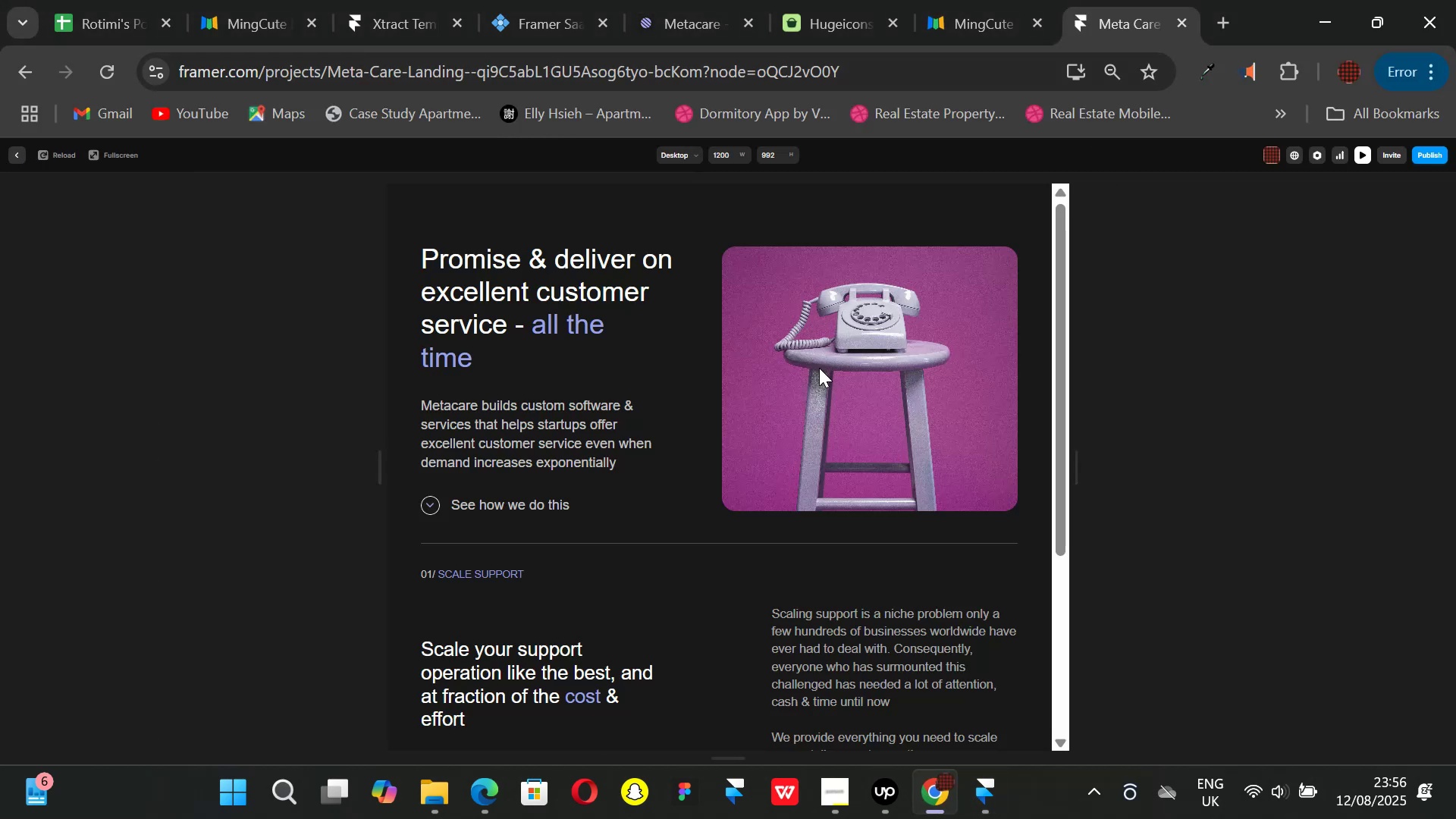 
scroll: coordinate [858, 415], scroll_direction: down, amount: 4.0
 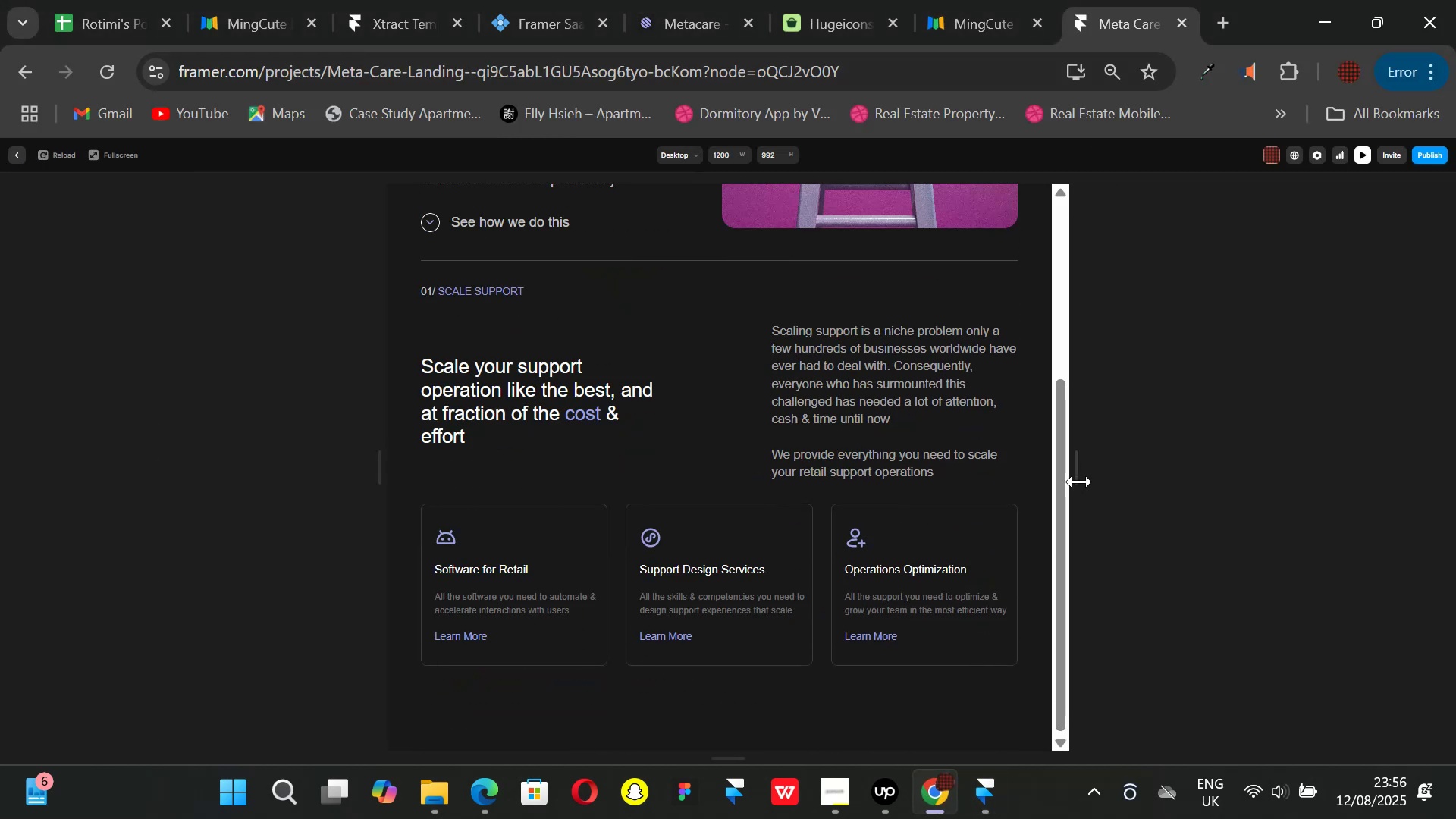 
left_click_drag(start_coordinate=[1079, 479], to_coordinate=[828, 444])
 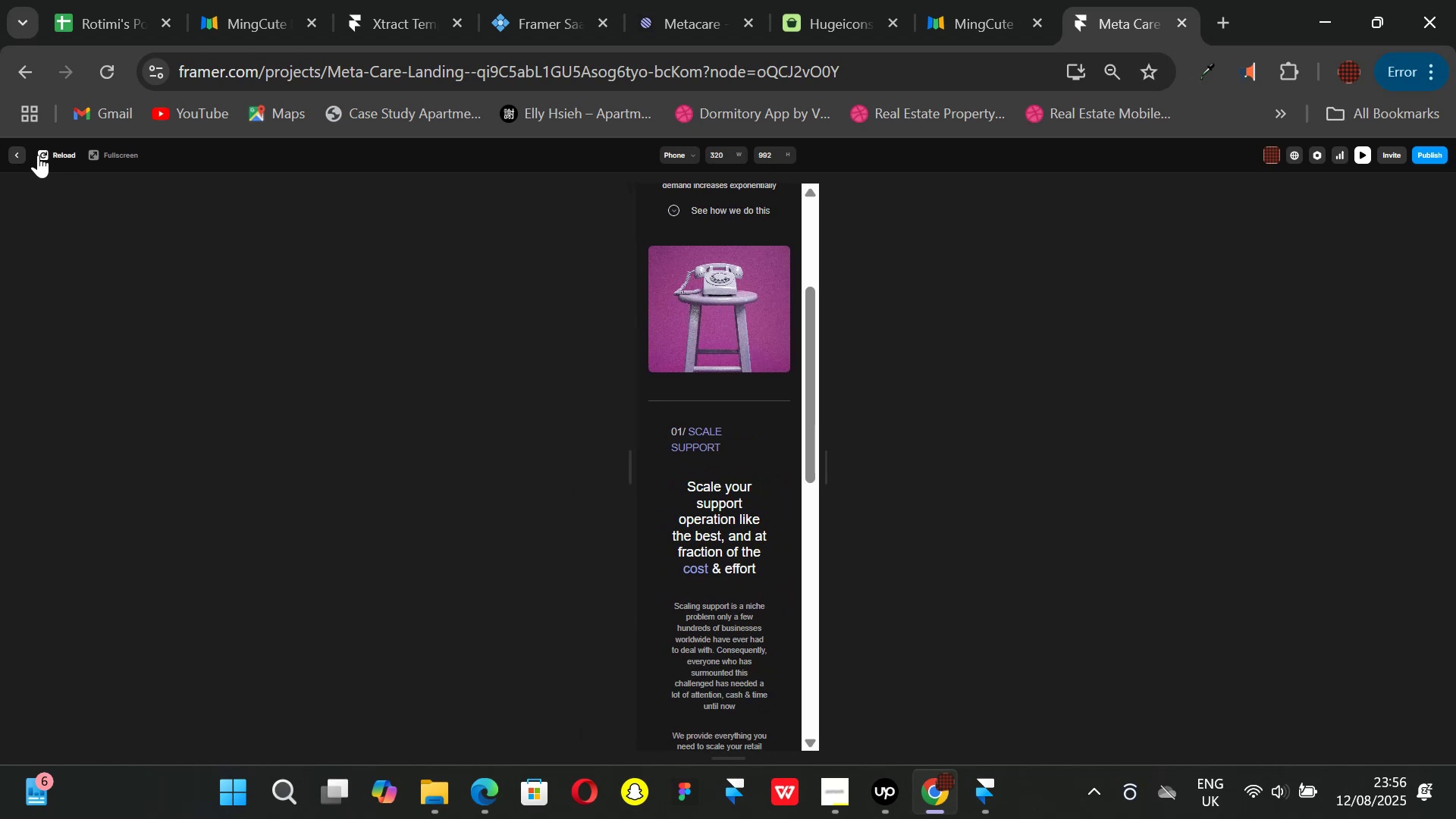 
double_click([38, 155])
 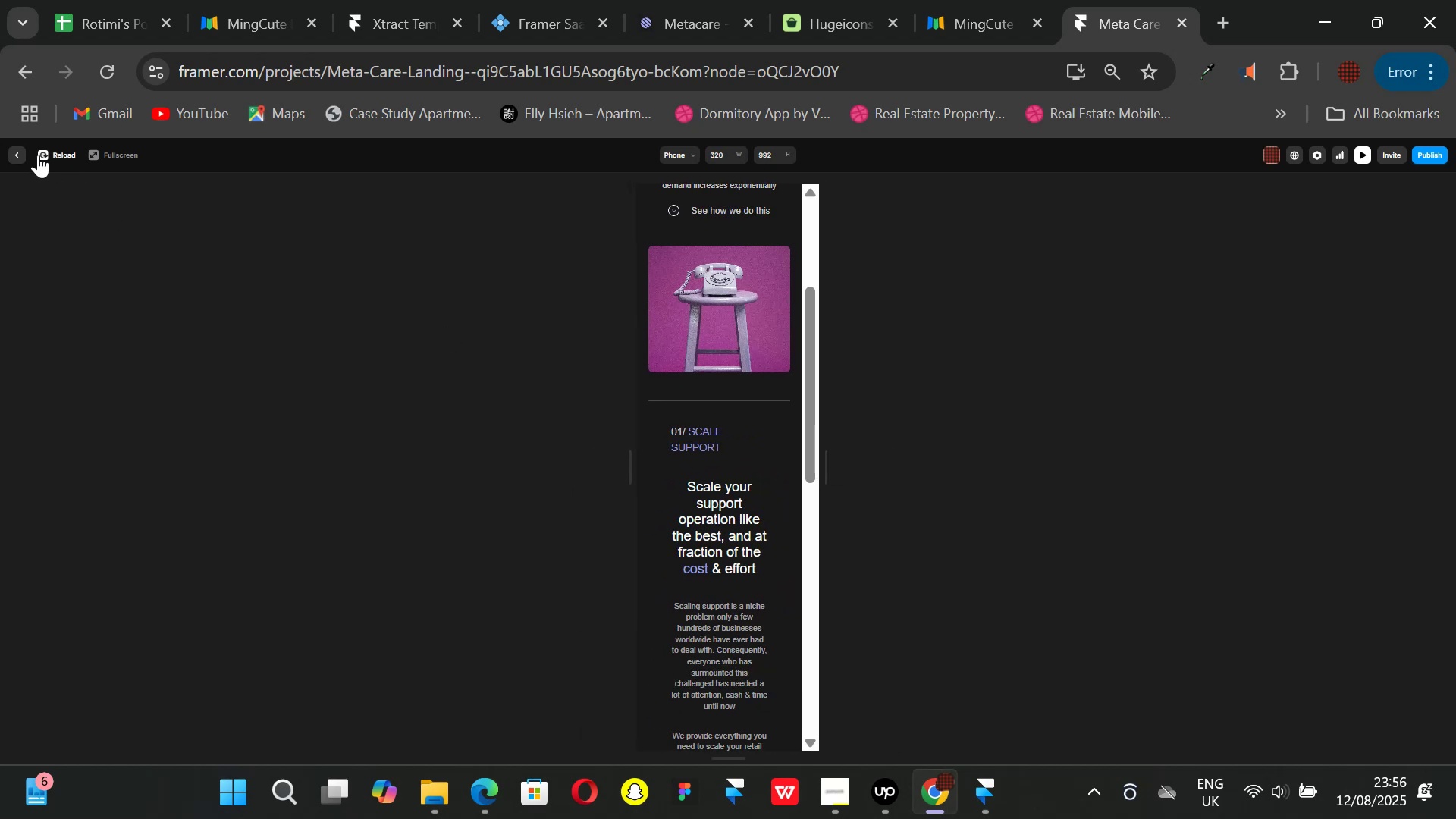 
triple_click([38, 155])
 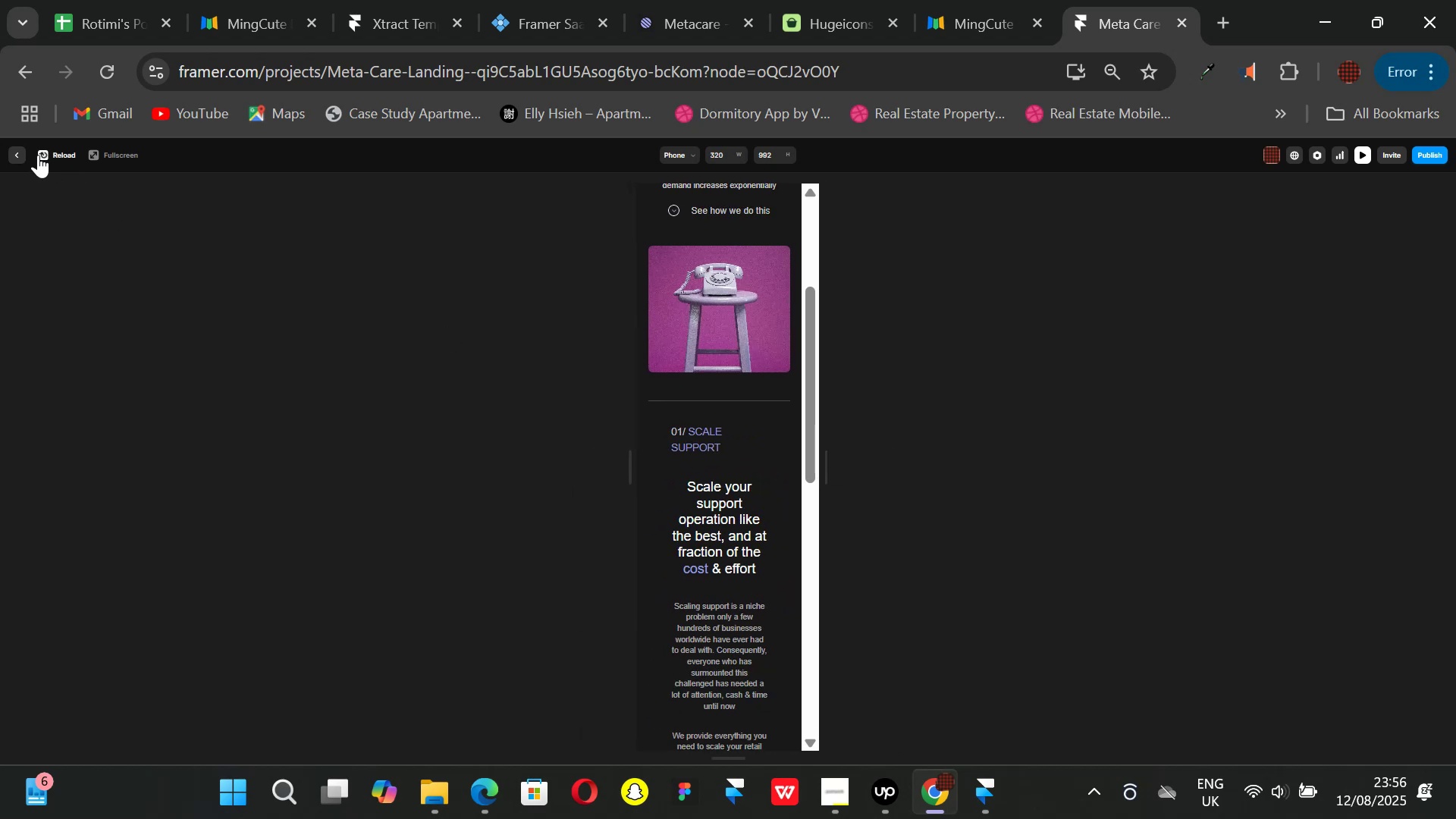 
triple_click([38, 155])
 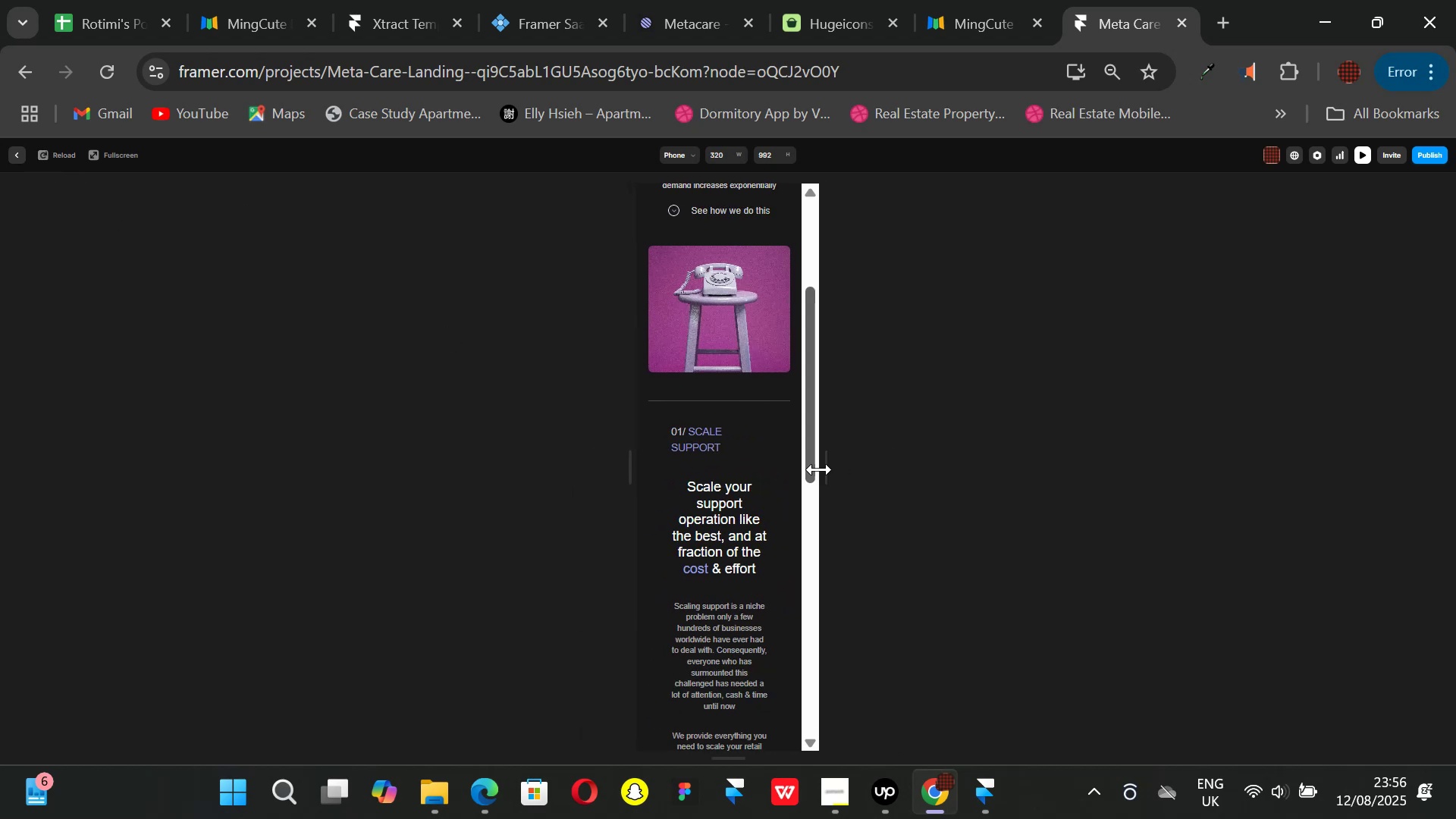 
left_click_drag(start_coordinate=[827, 472], to_coordinate=[811, 470])
 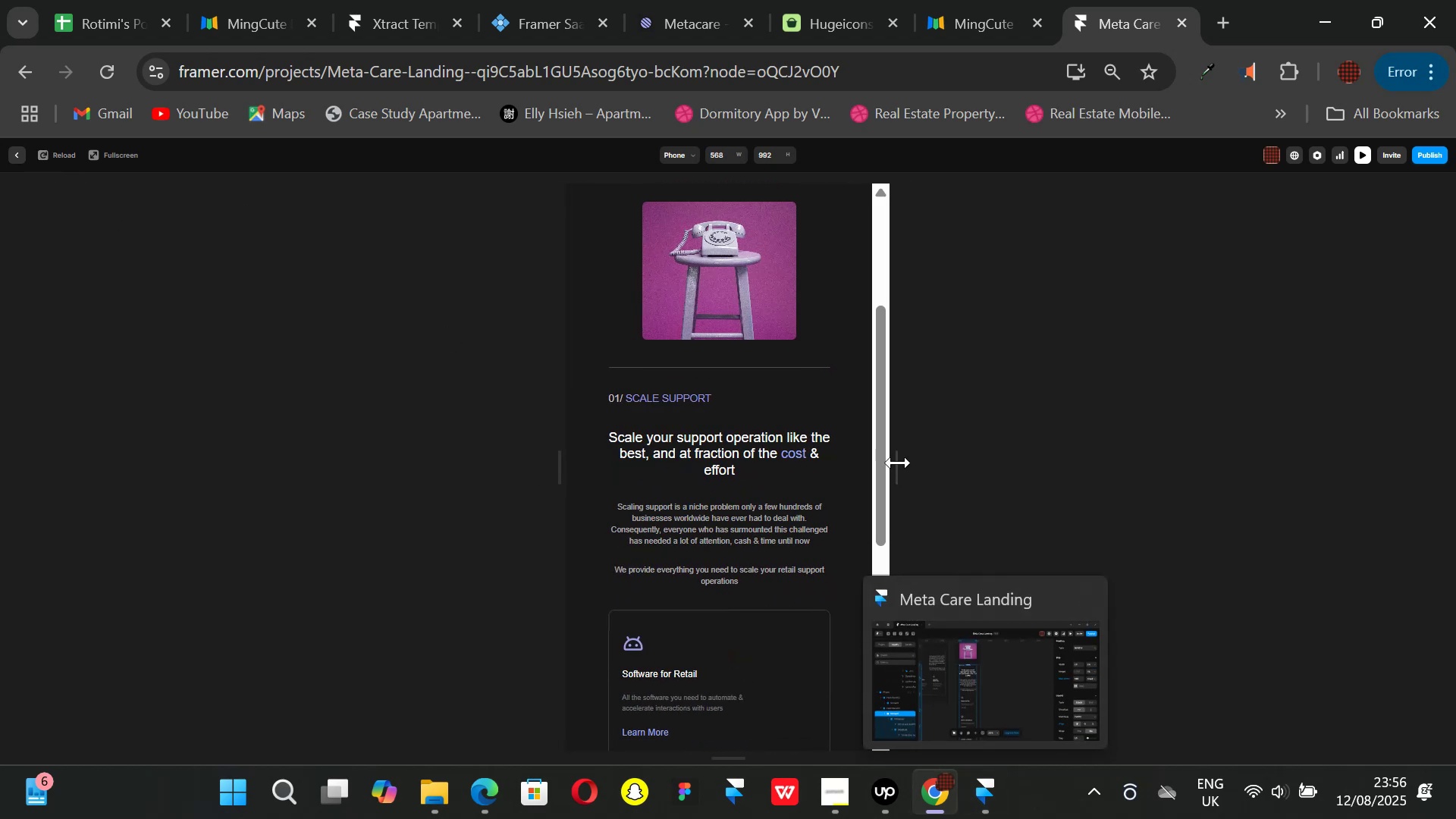 
left_click([943, 491])
 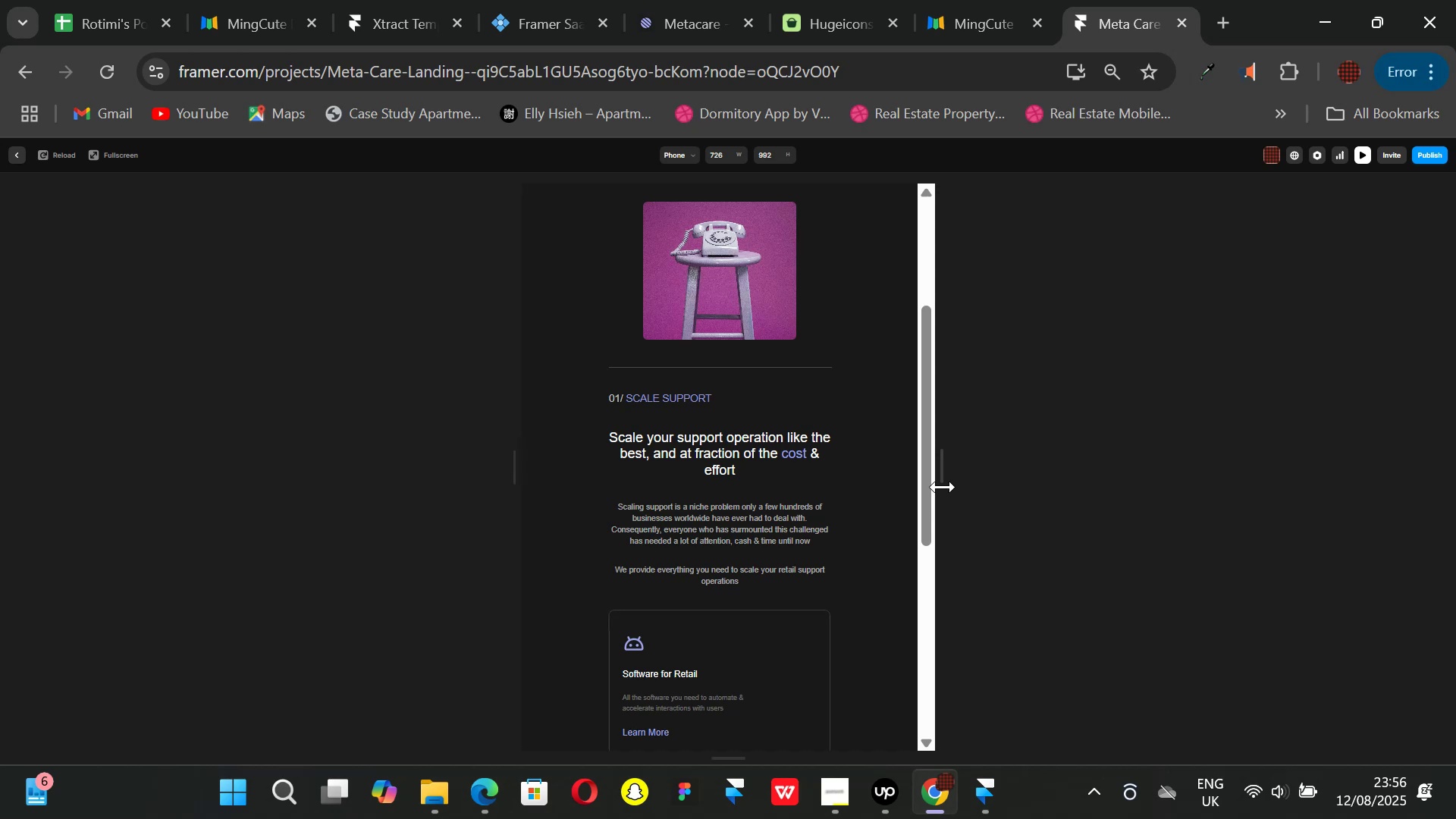 
left_click_drag(start_coordinate=[943, 486], to_coordinate=[800, 479])
 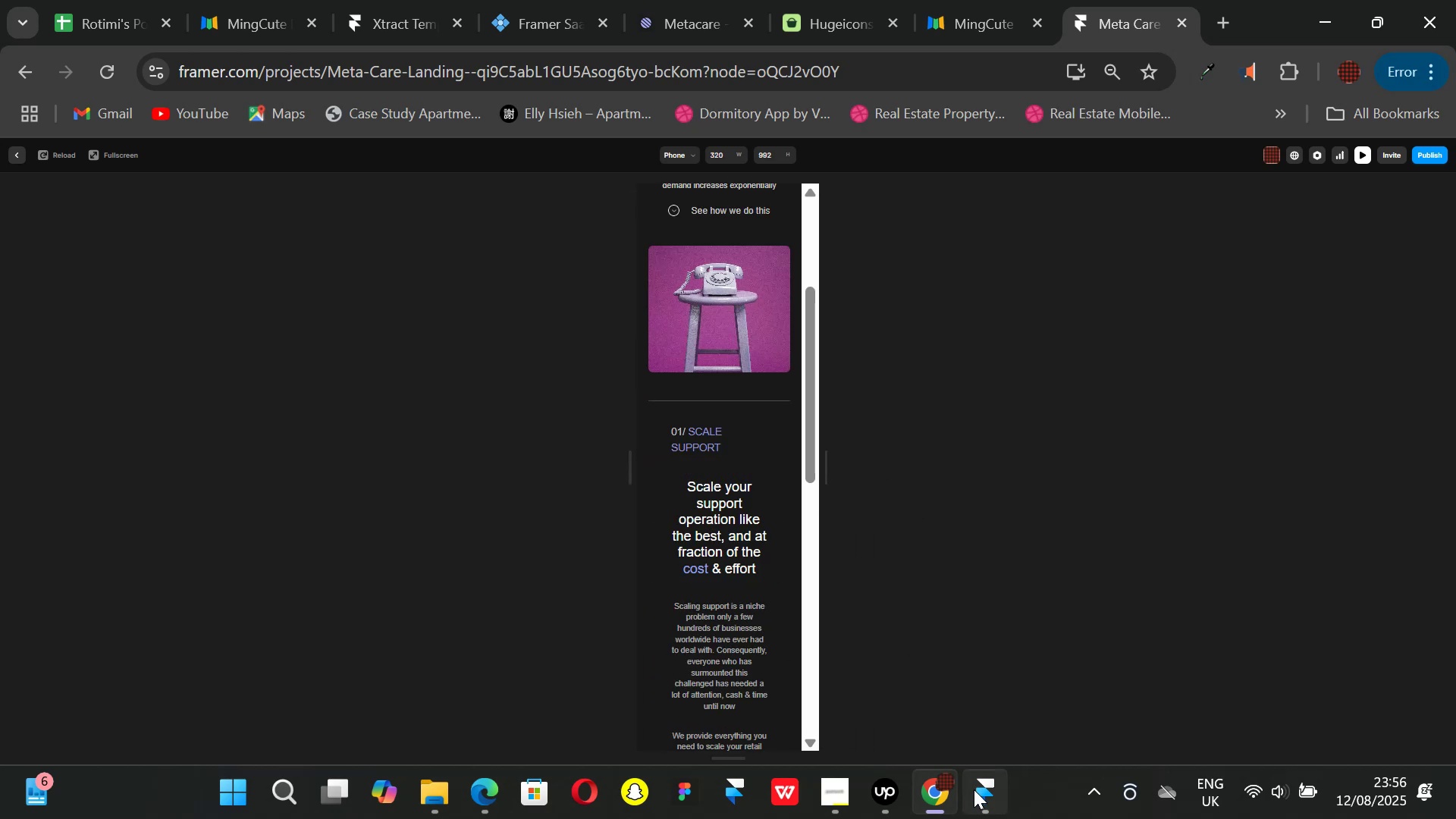 
left_click([978, 795])
 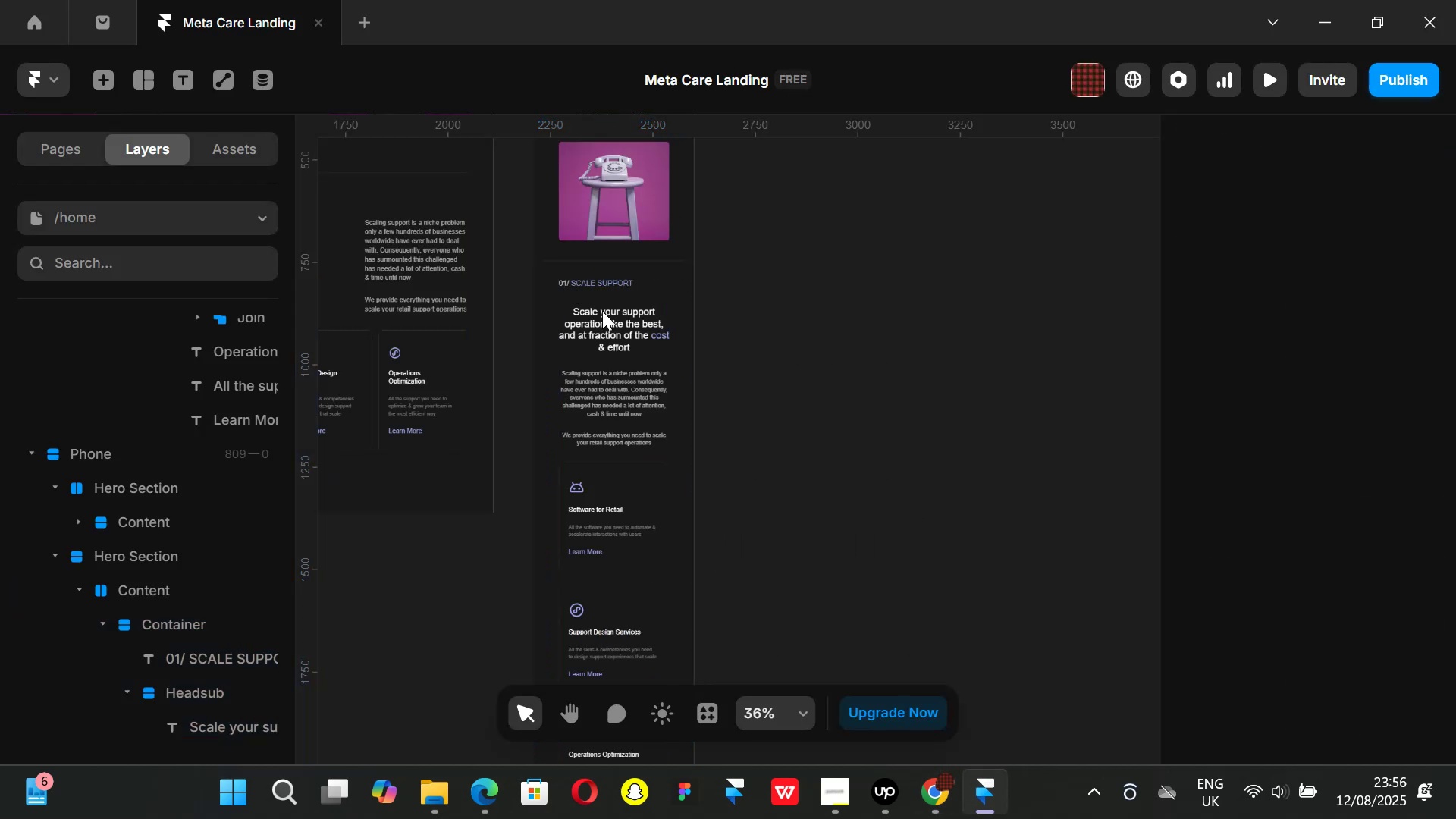 
left_click([583, 284])
 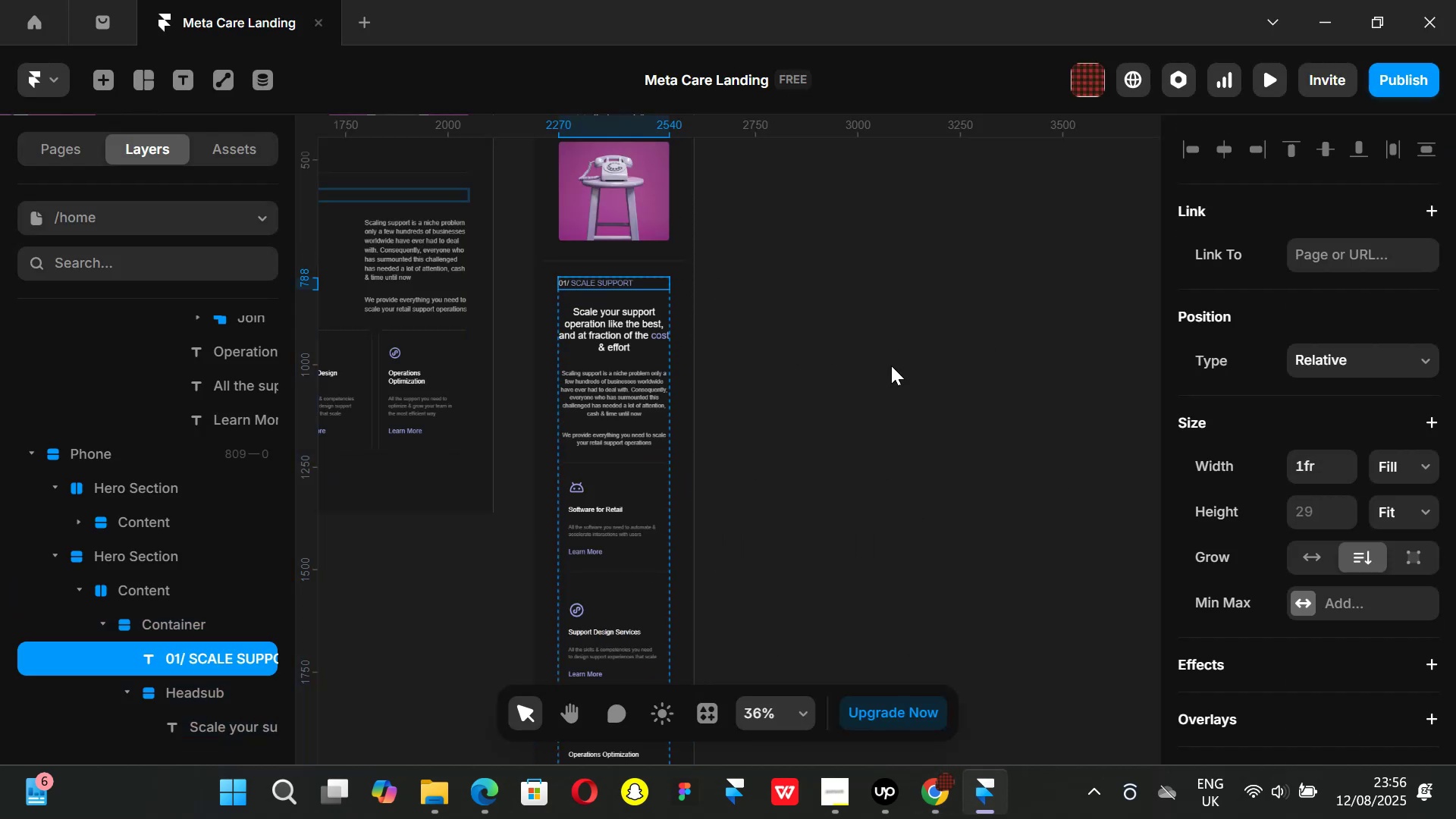 
scroll: coordinate [1291, 501], scroll_direction: down, amount: 4.0
 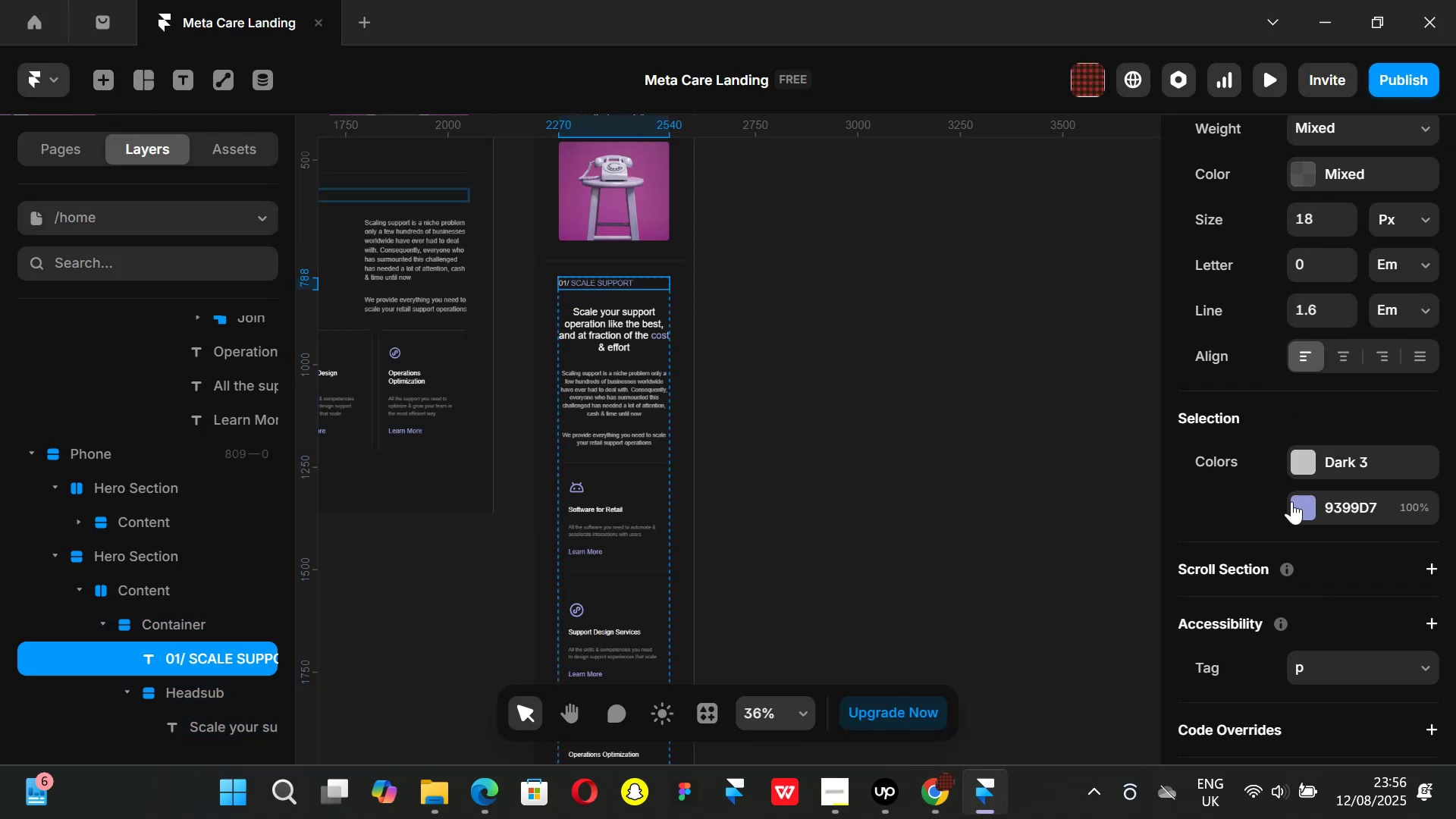 
scroll: coordinate [1291, 501], scroll_direction: up, amount: 2.0
 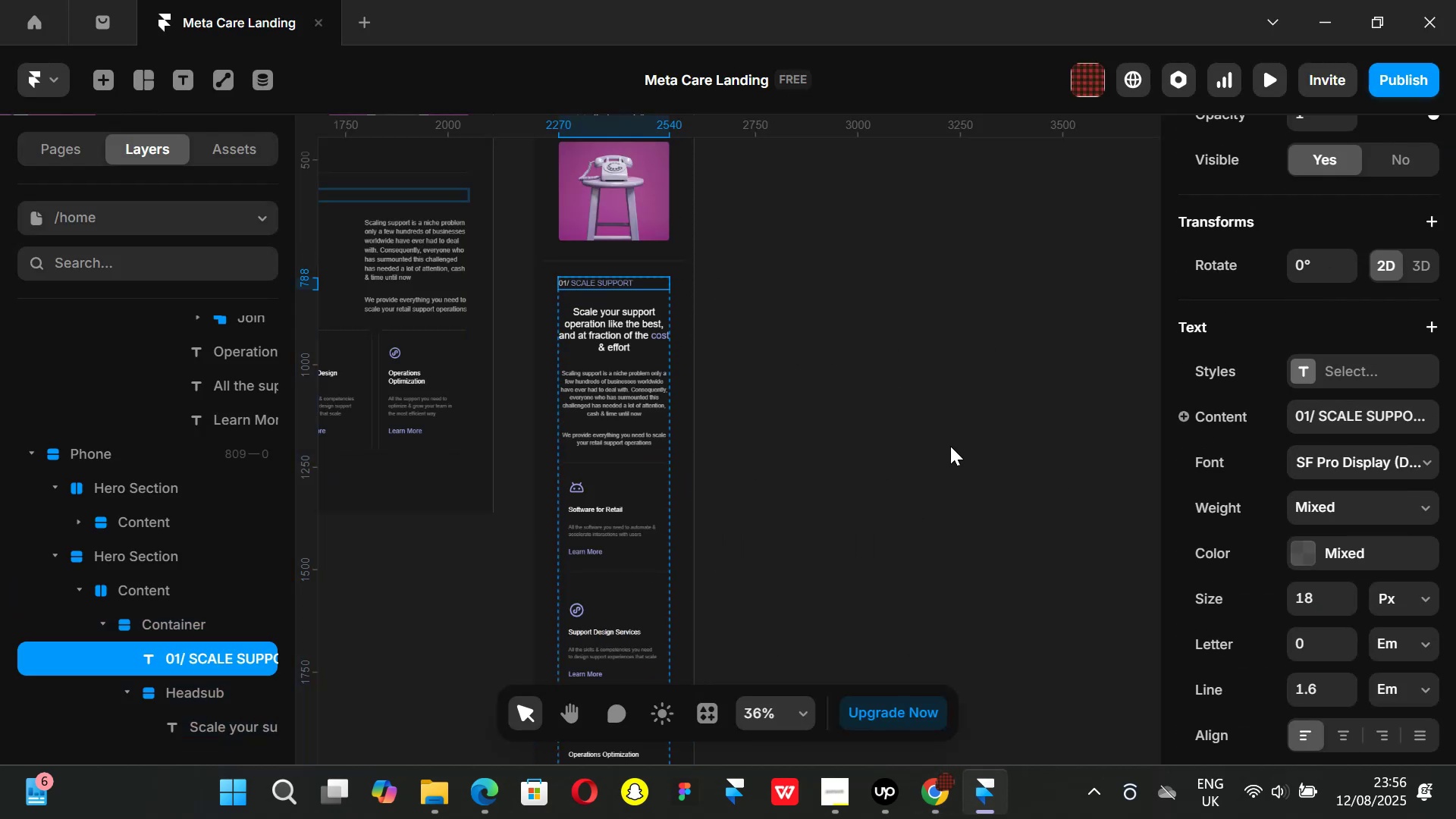 
left_click([950, 446])
 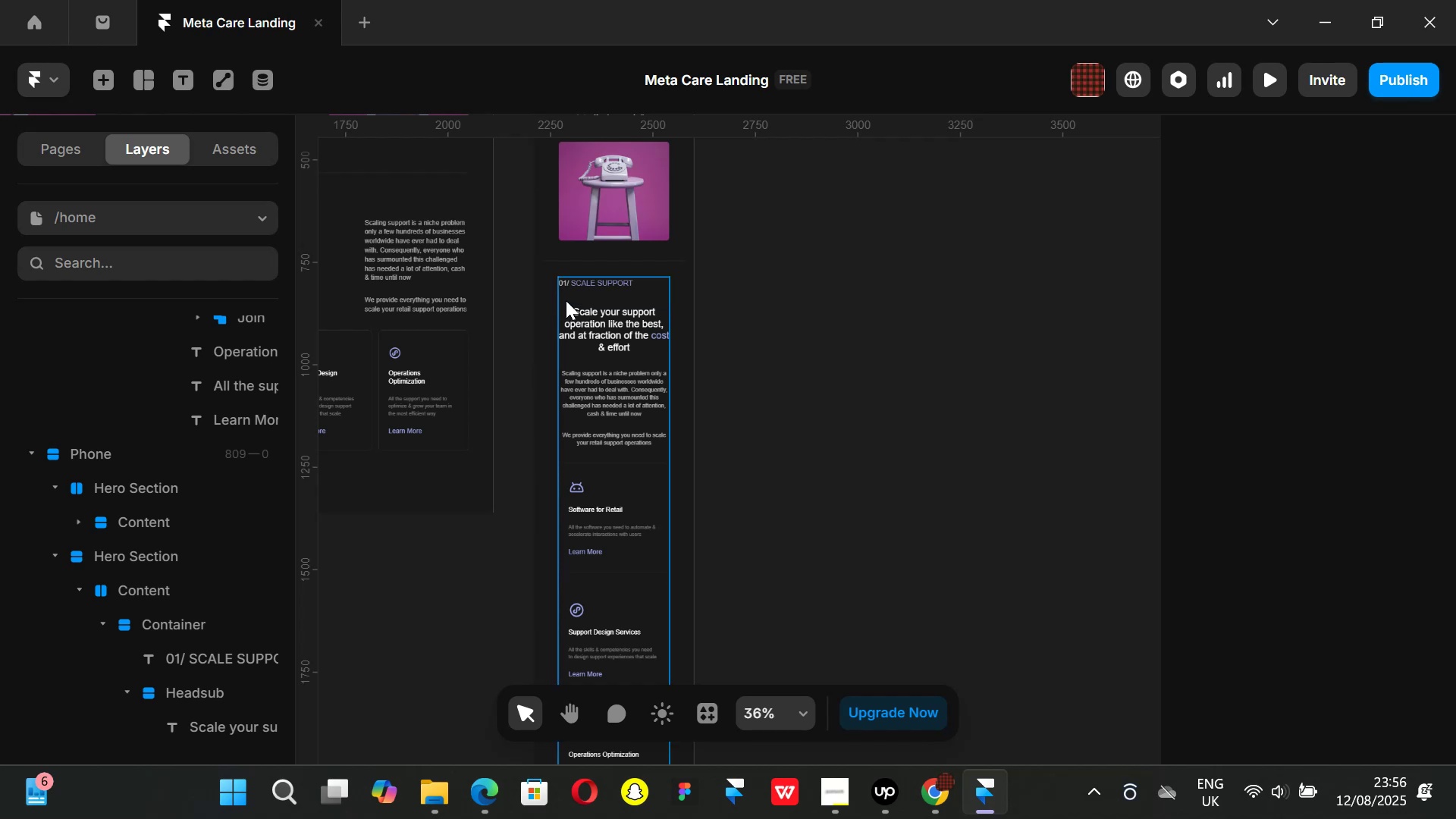 
left_click([566, 300])
 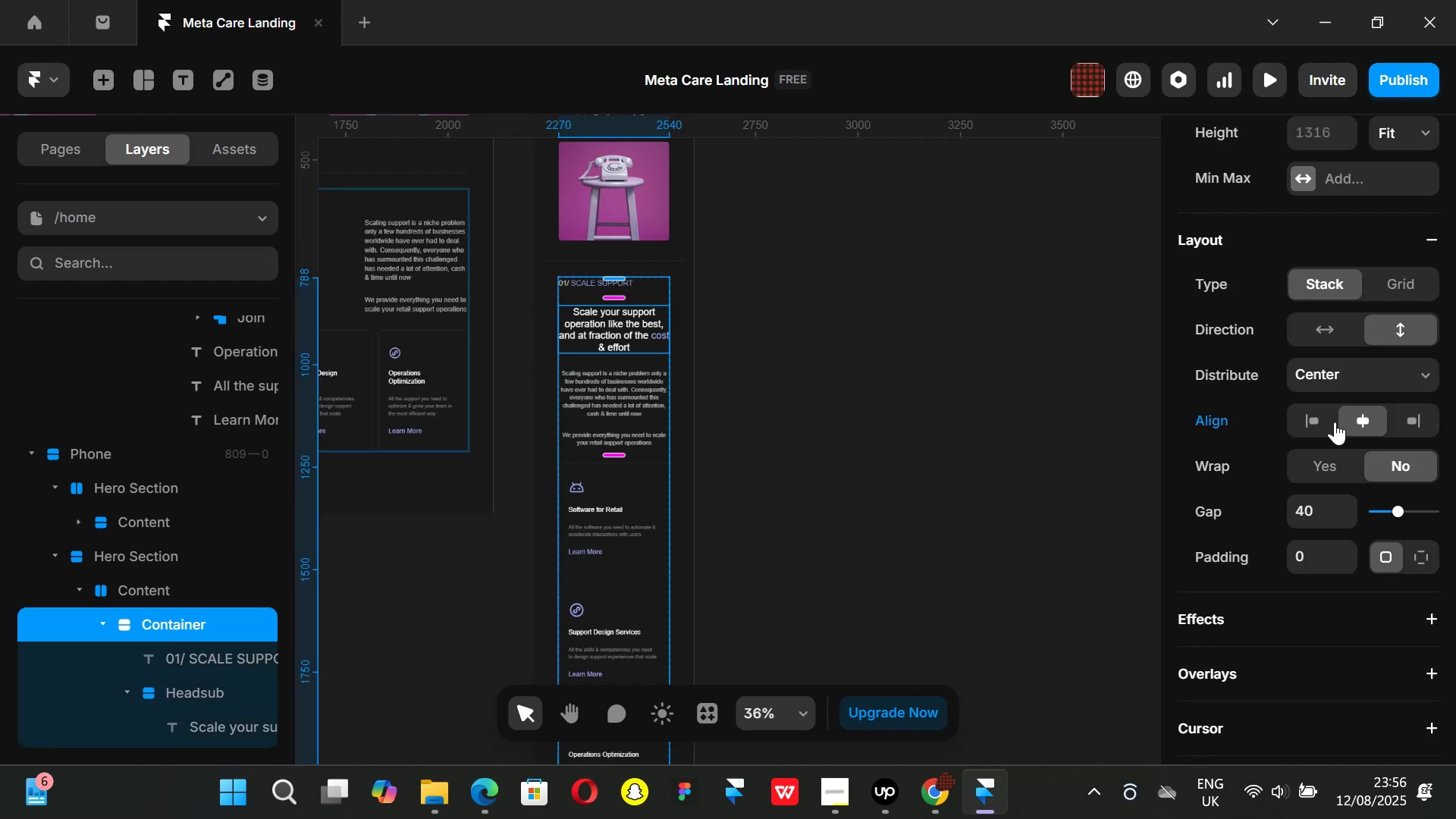 
left_click([1321, 419])
 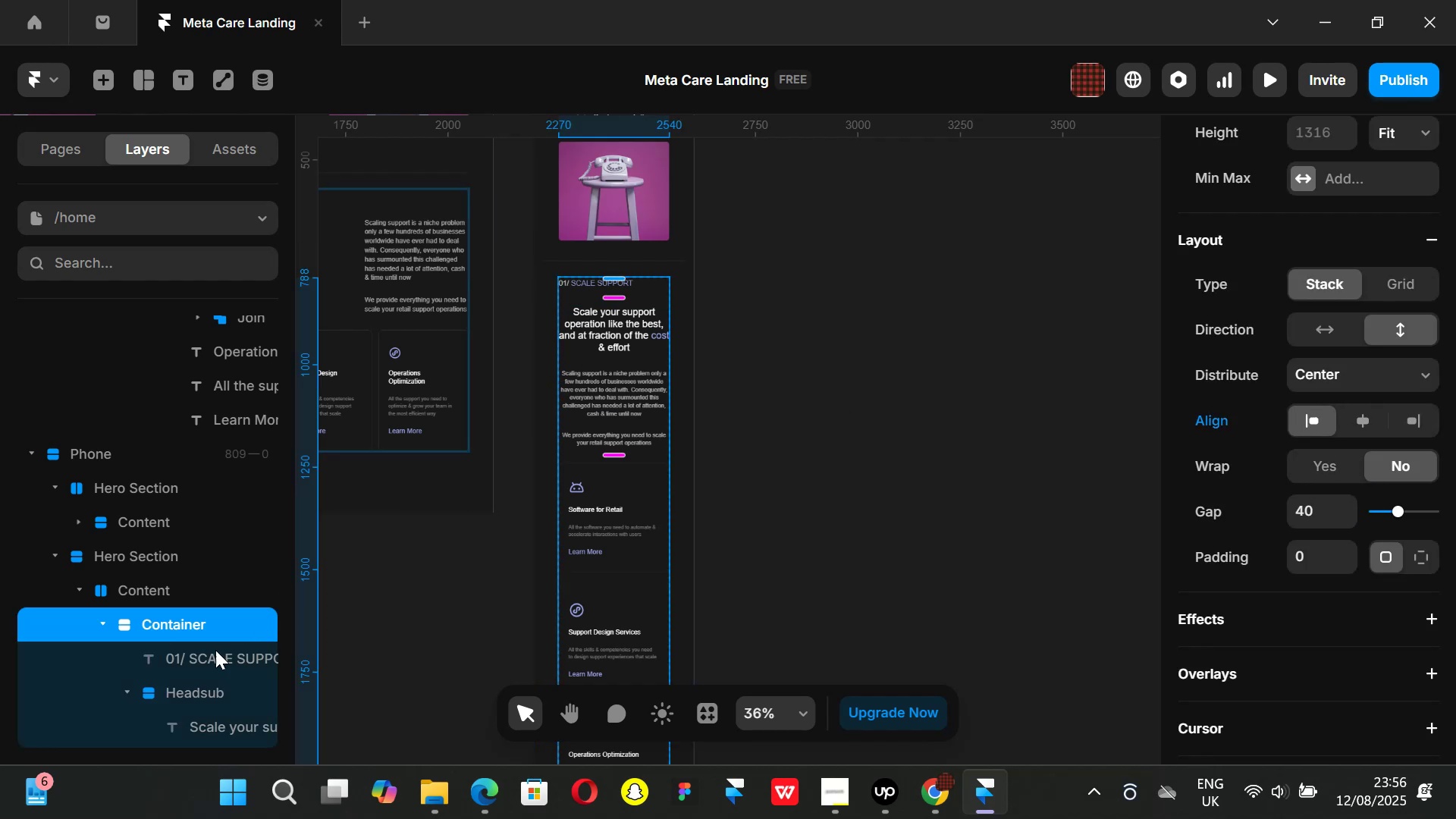 
left_click([197, 693])
 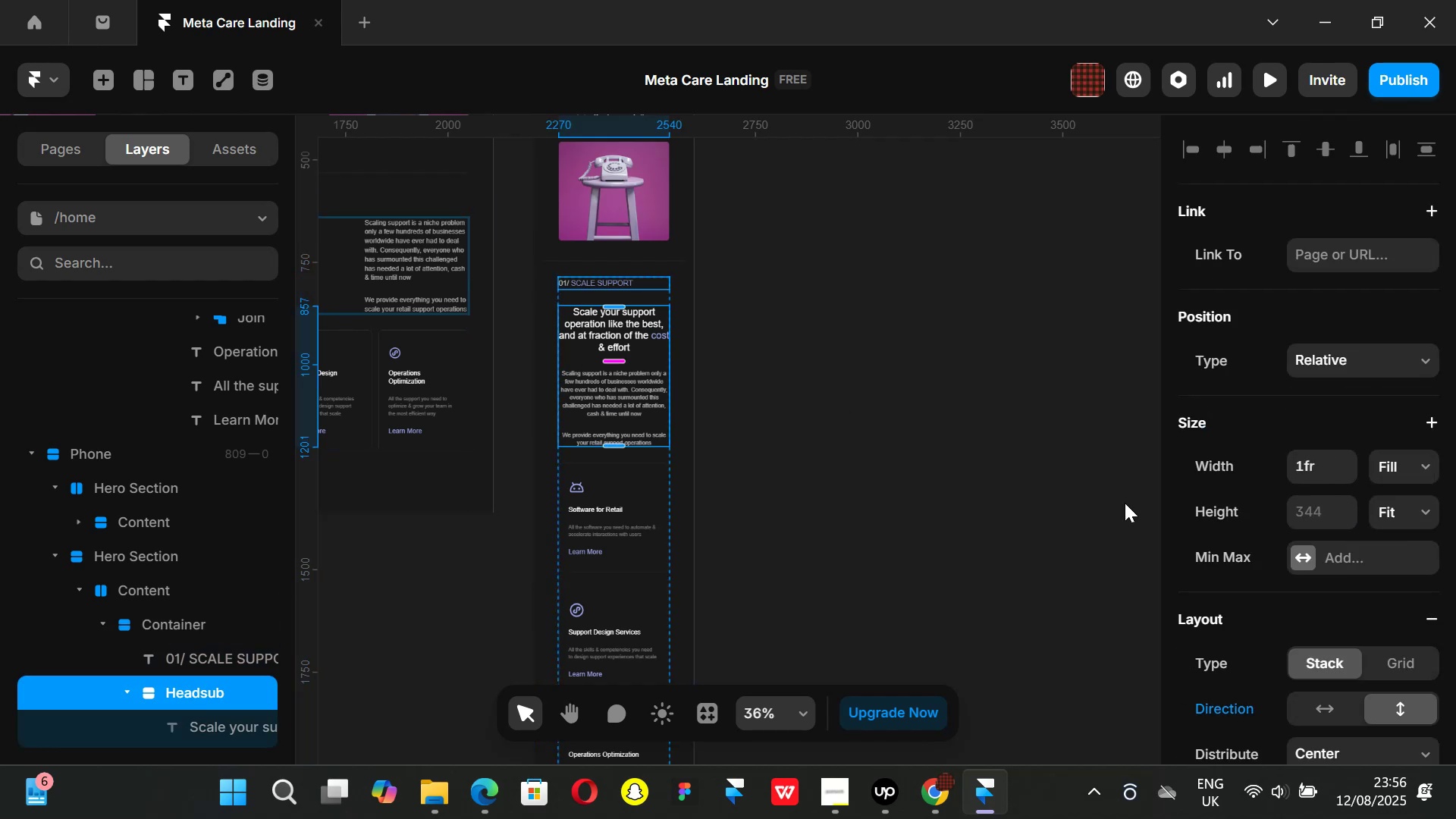 
scroll: coordinate [1386, 468], scroll_direction: down, amount: 2.0
 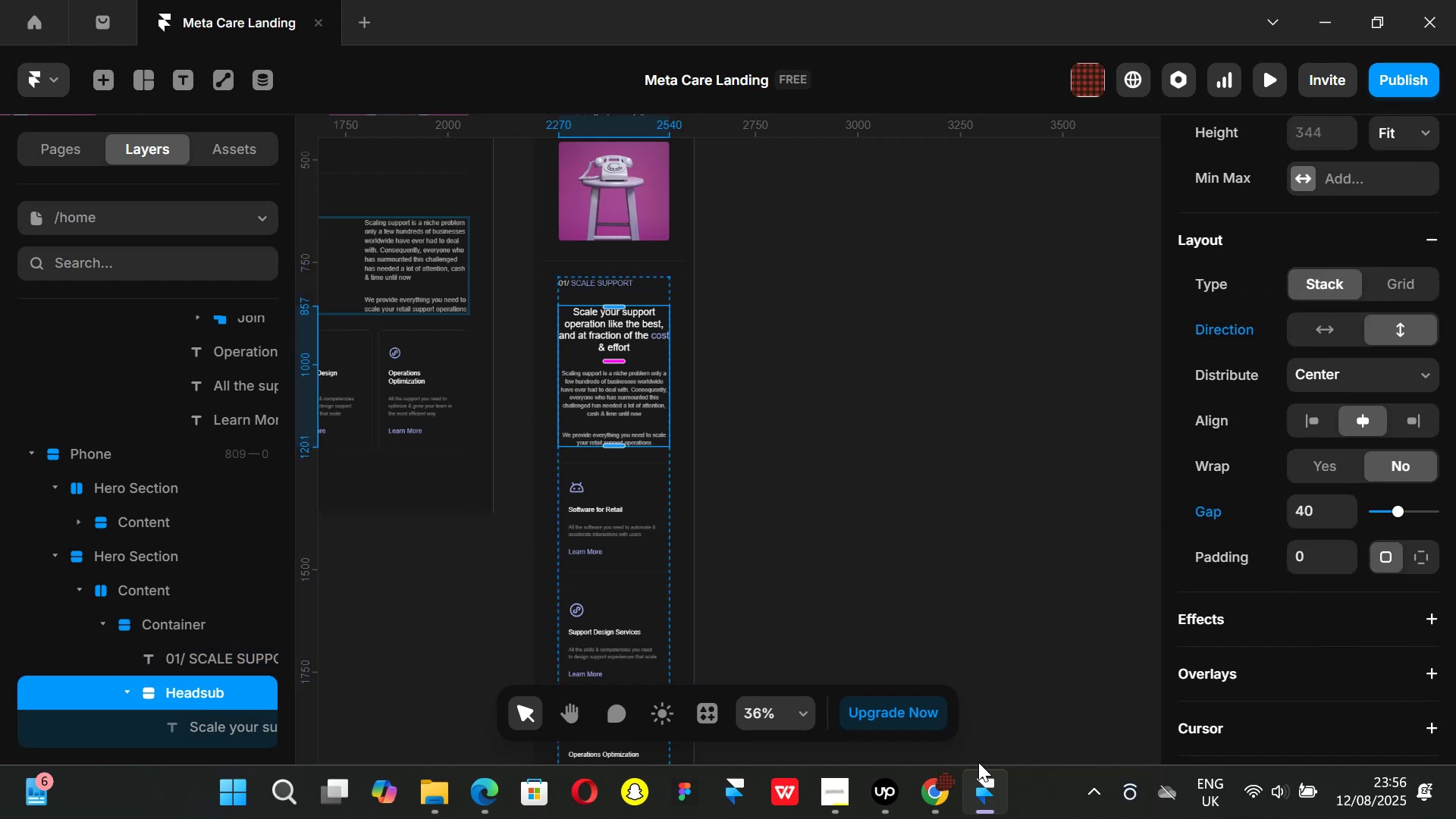 
left_click([943, 799])
 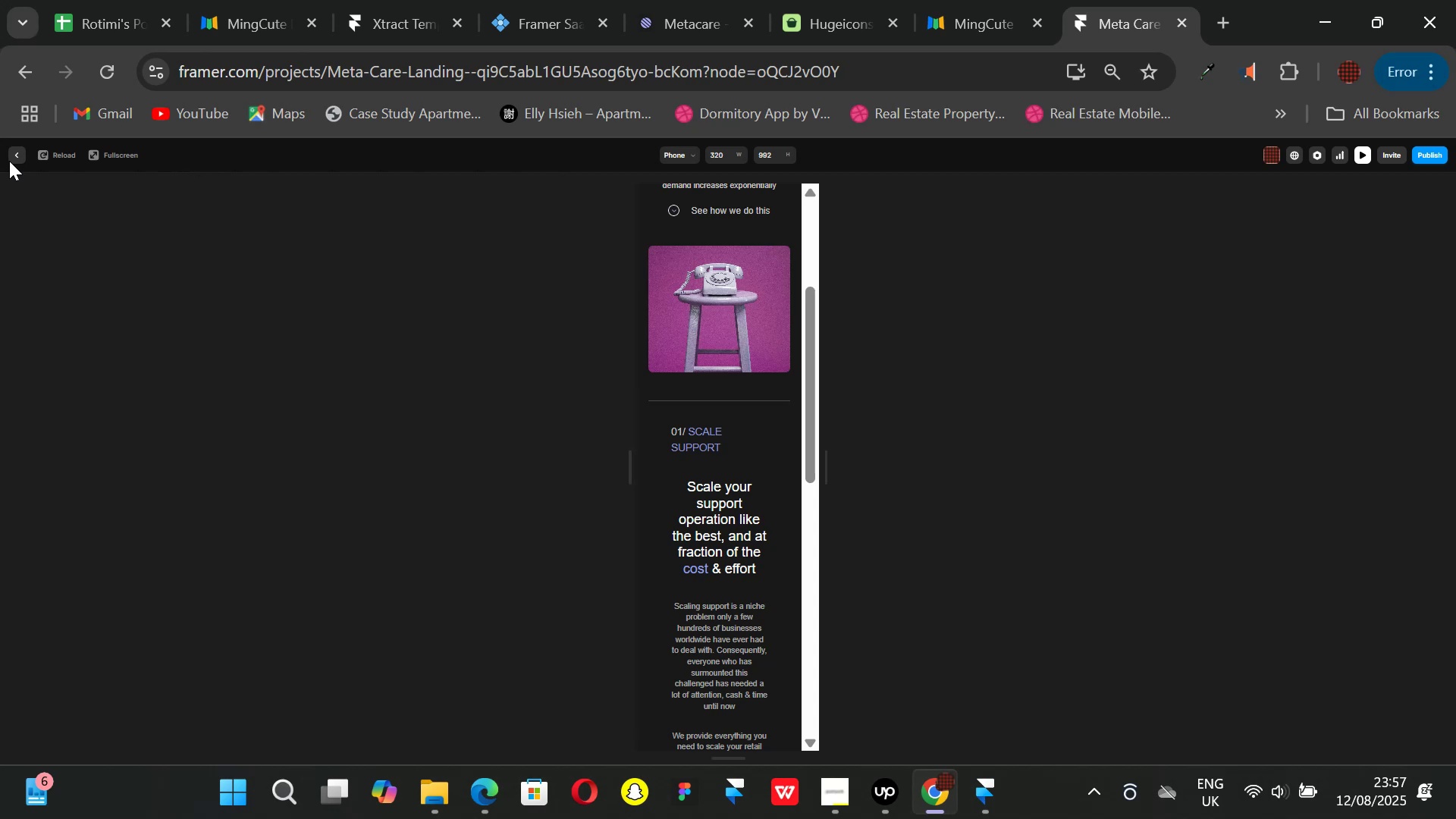 
left_click([20, 157])
 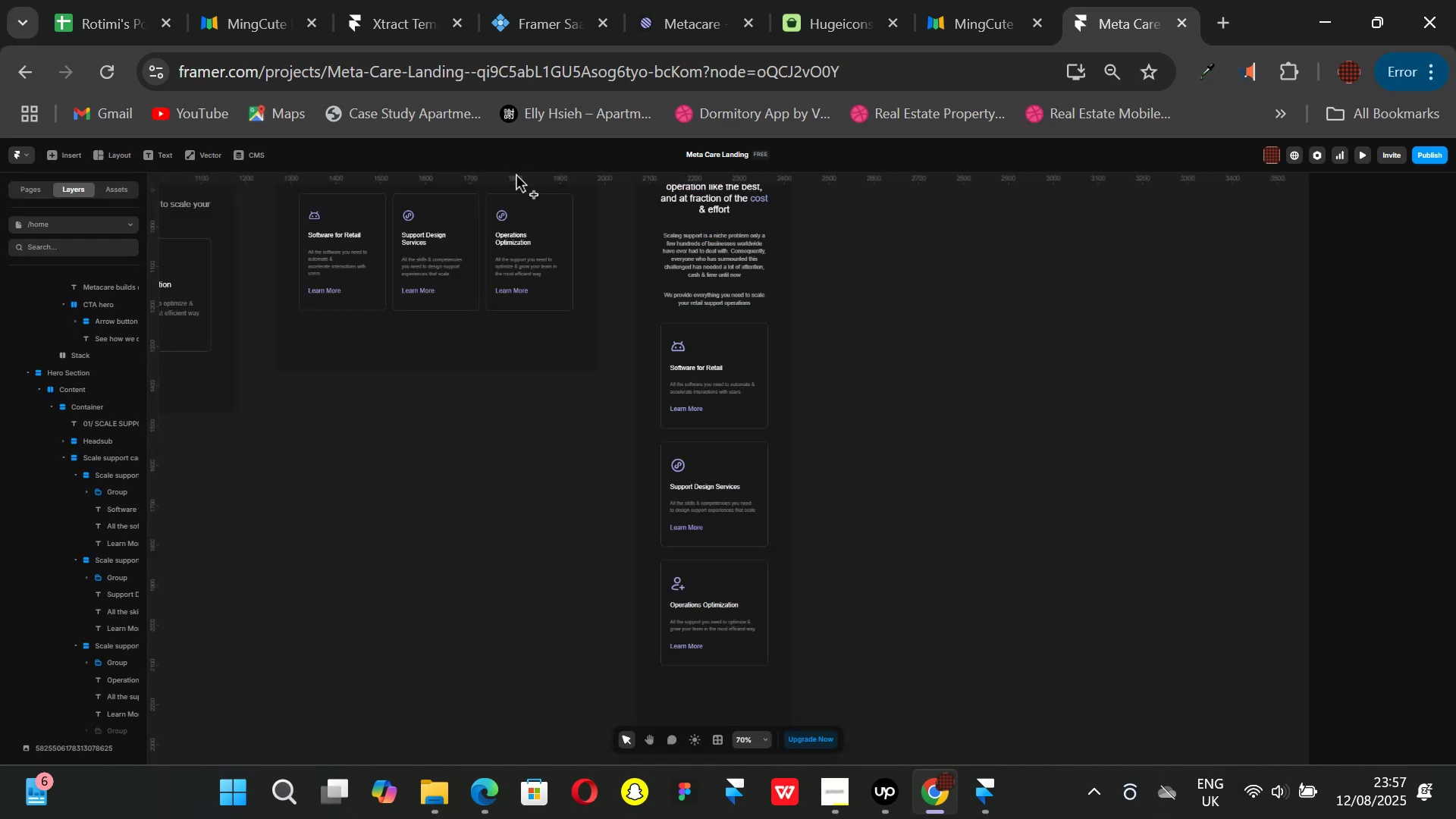 
key(Control+ControlLeft)
 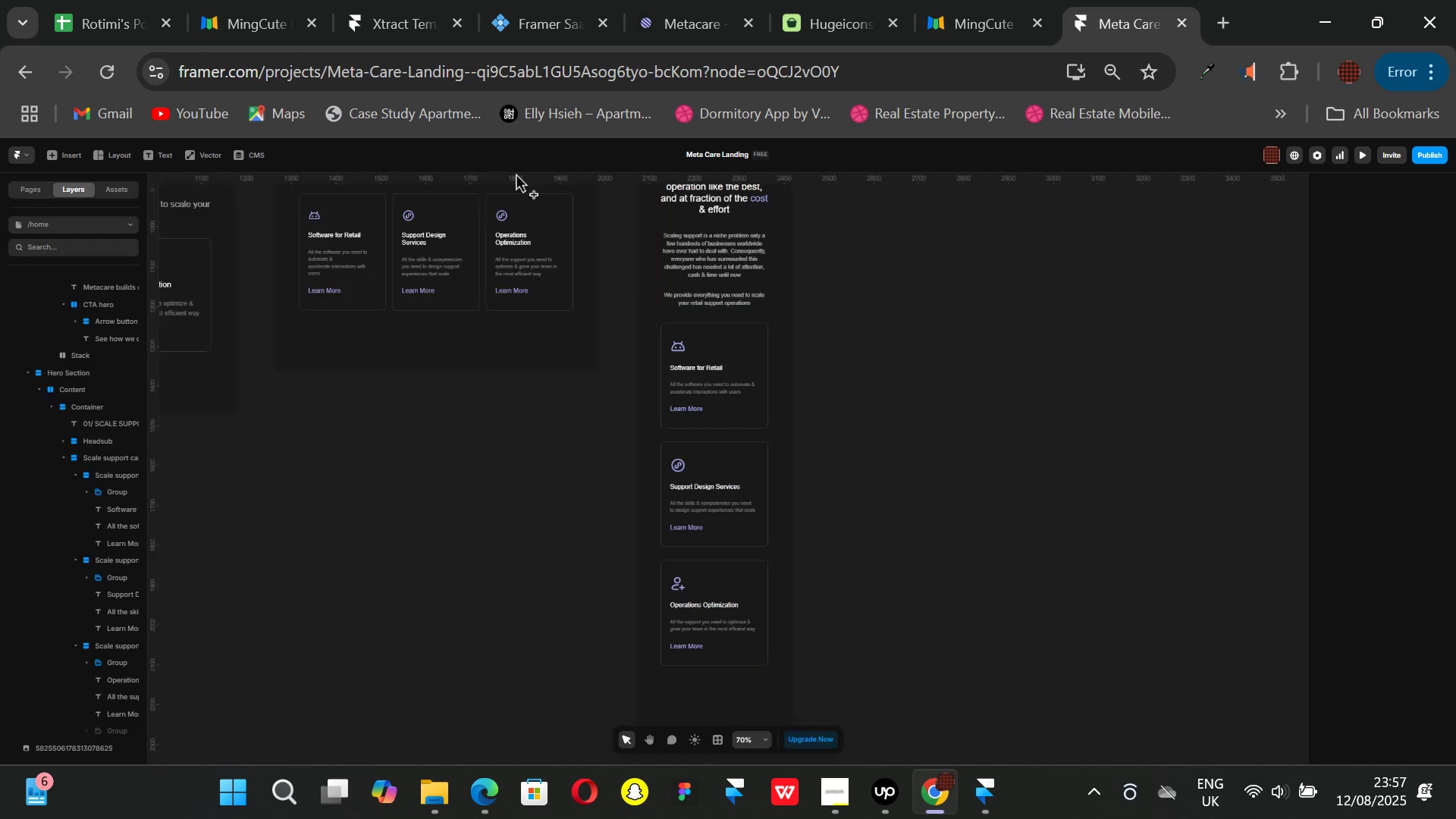 
key(Control+P)
 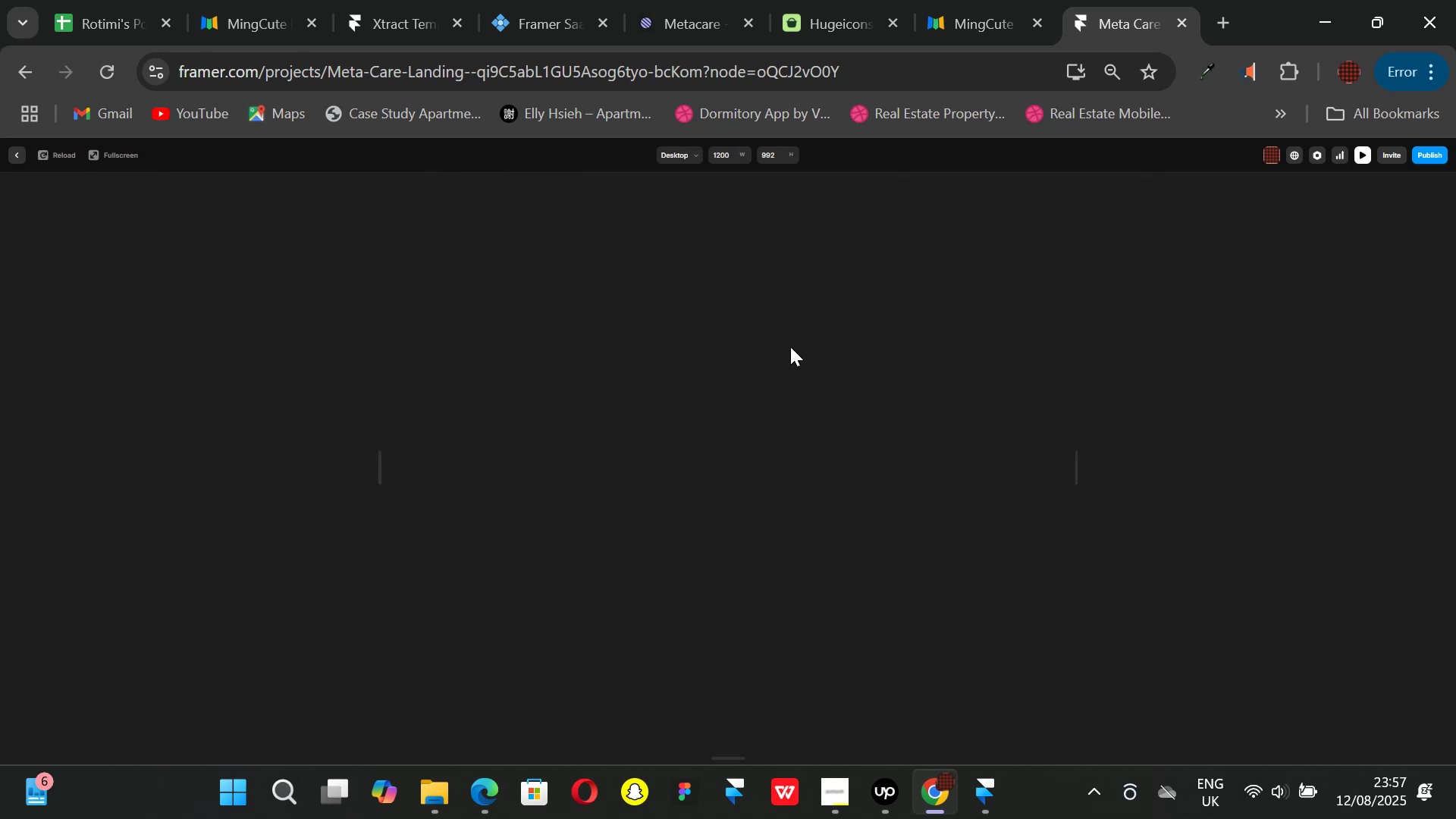 
scroll: coordinate [739, 417], scroll_direction: down, amount: 10.0
 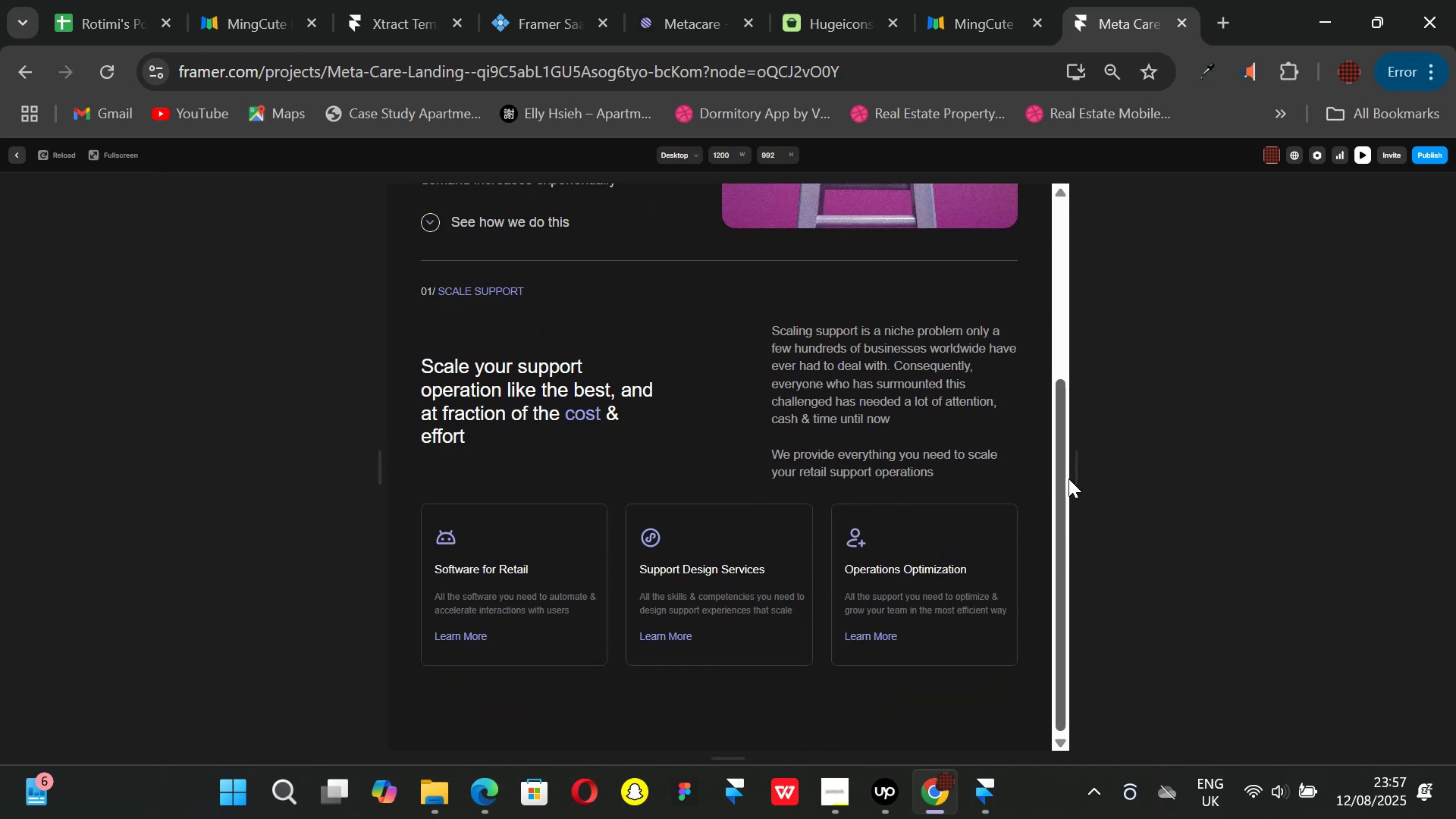 
left_click_drag(start_coordinate=[1078, 473], to_coordinate=[791, 416])
 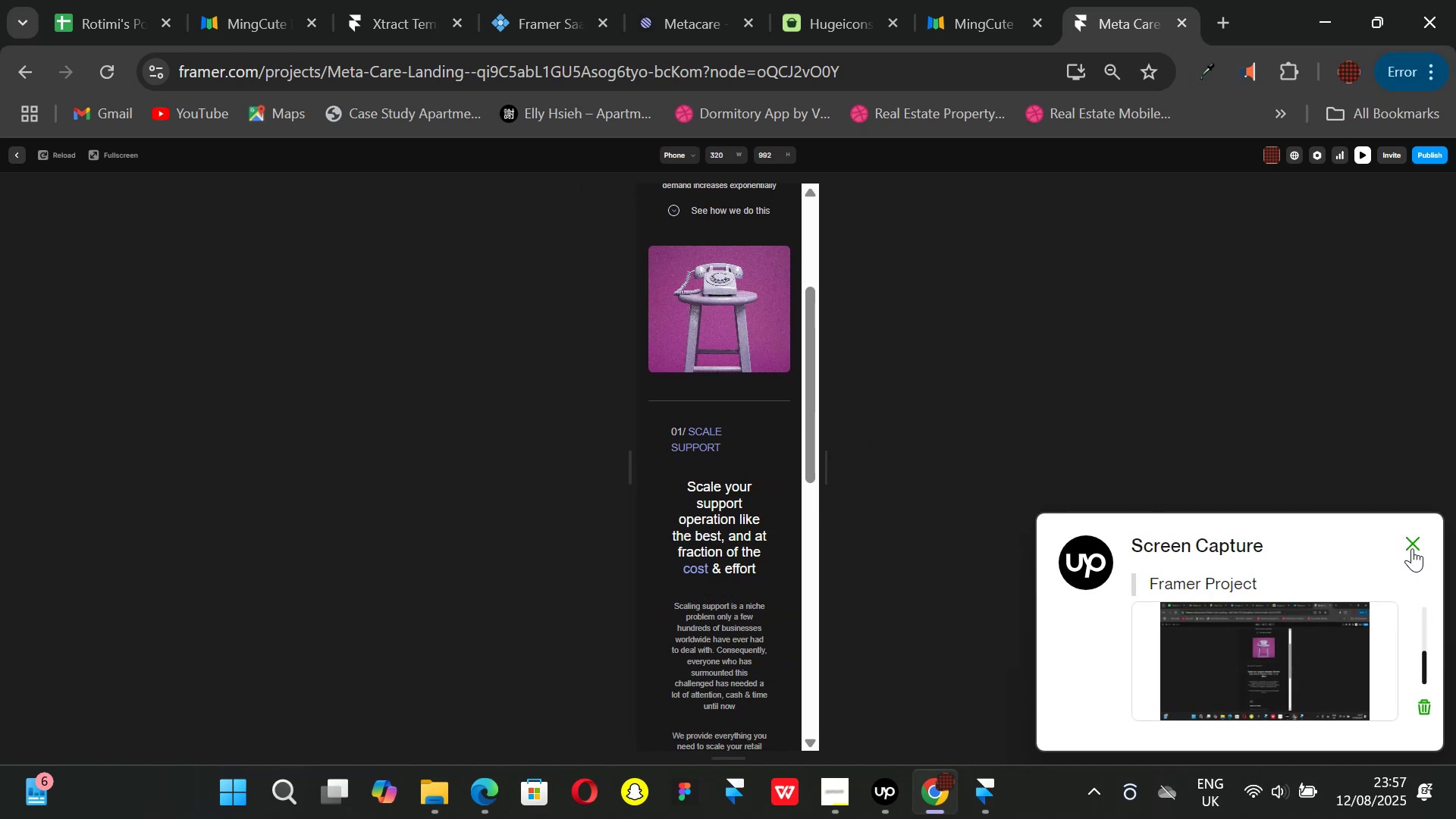 
left_click([1412, 548])
 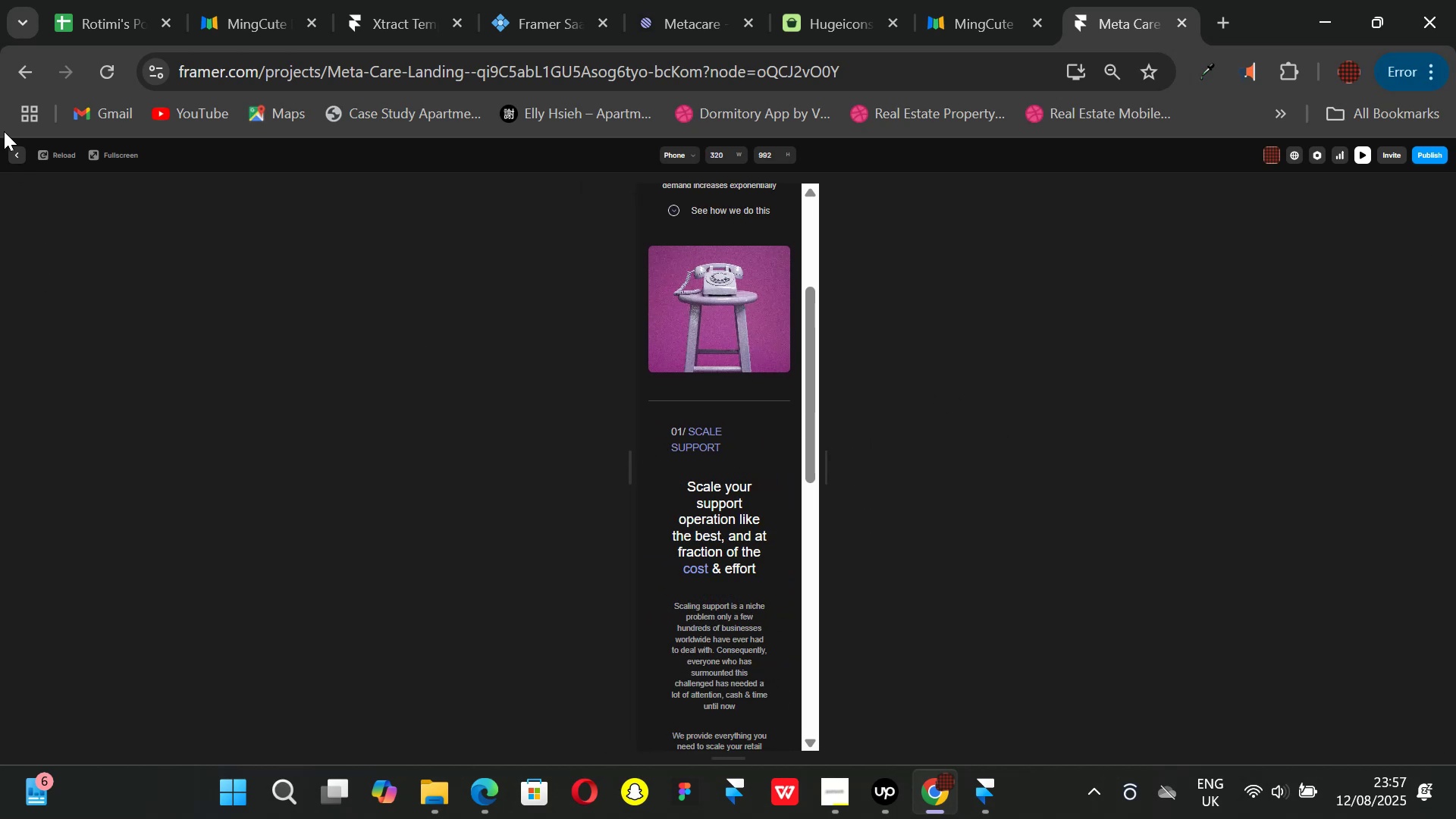 
left_click([14, 154])
 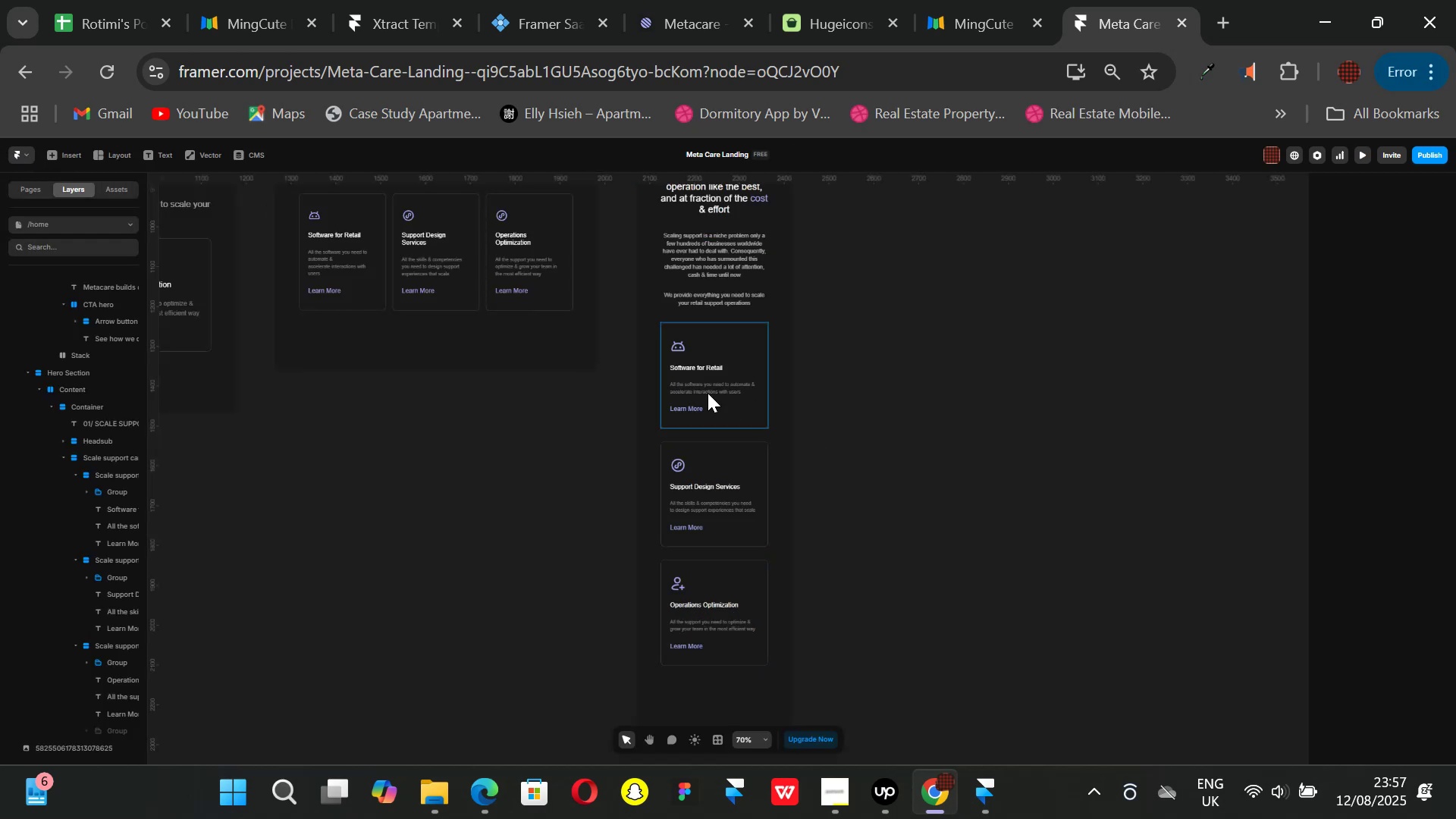 
scroll: coordinate [760, 343], scroll_direction: up, amount: 3.0
 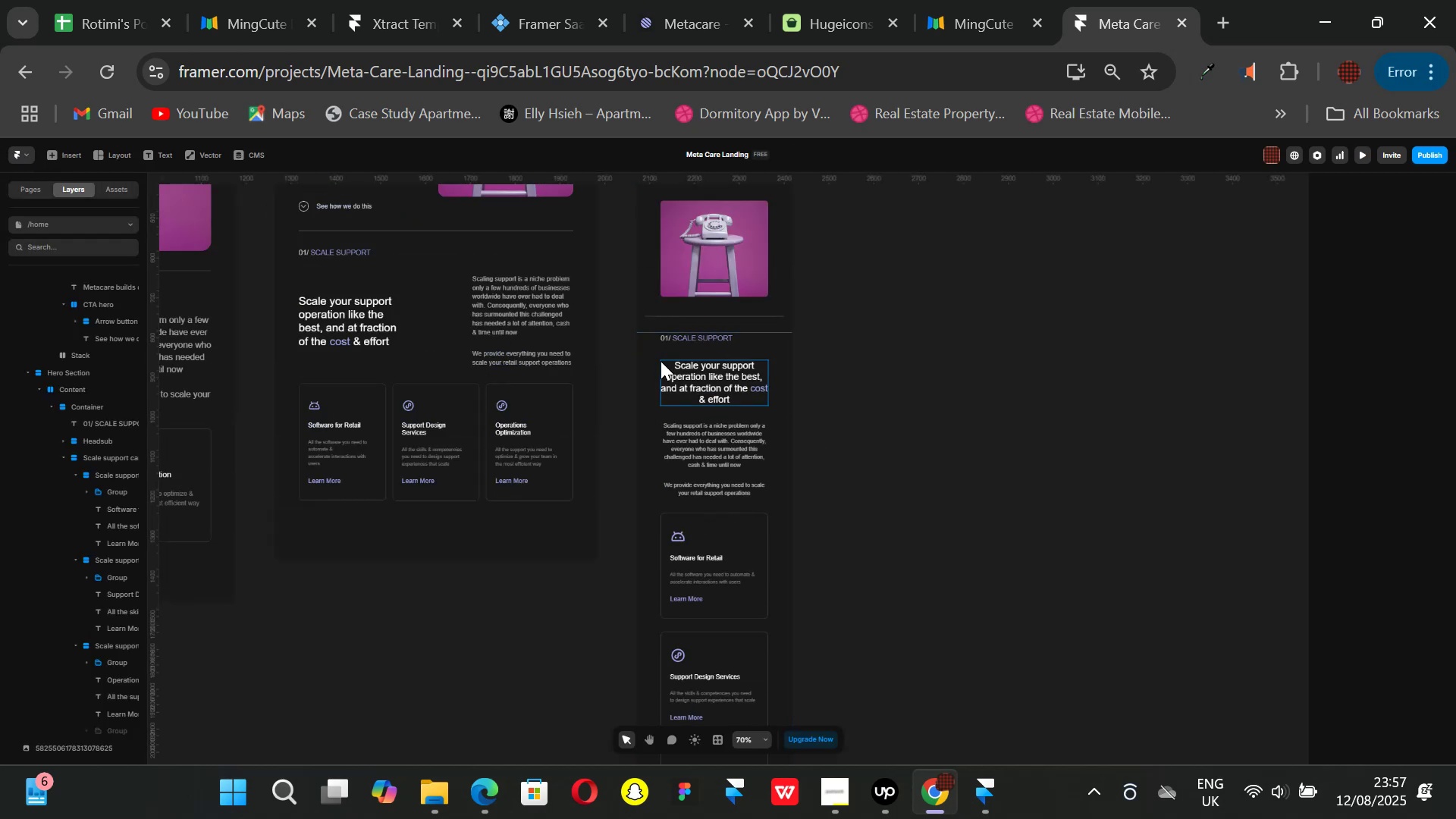 
left_click([654, 360])
 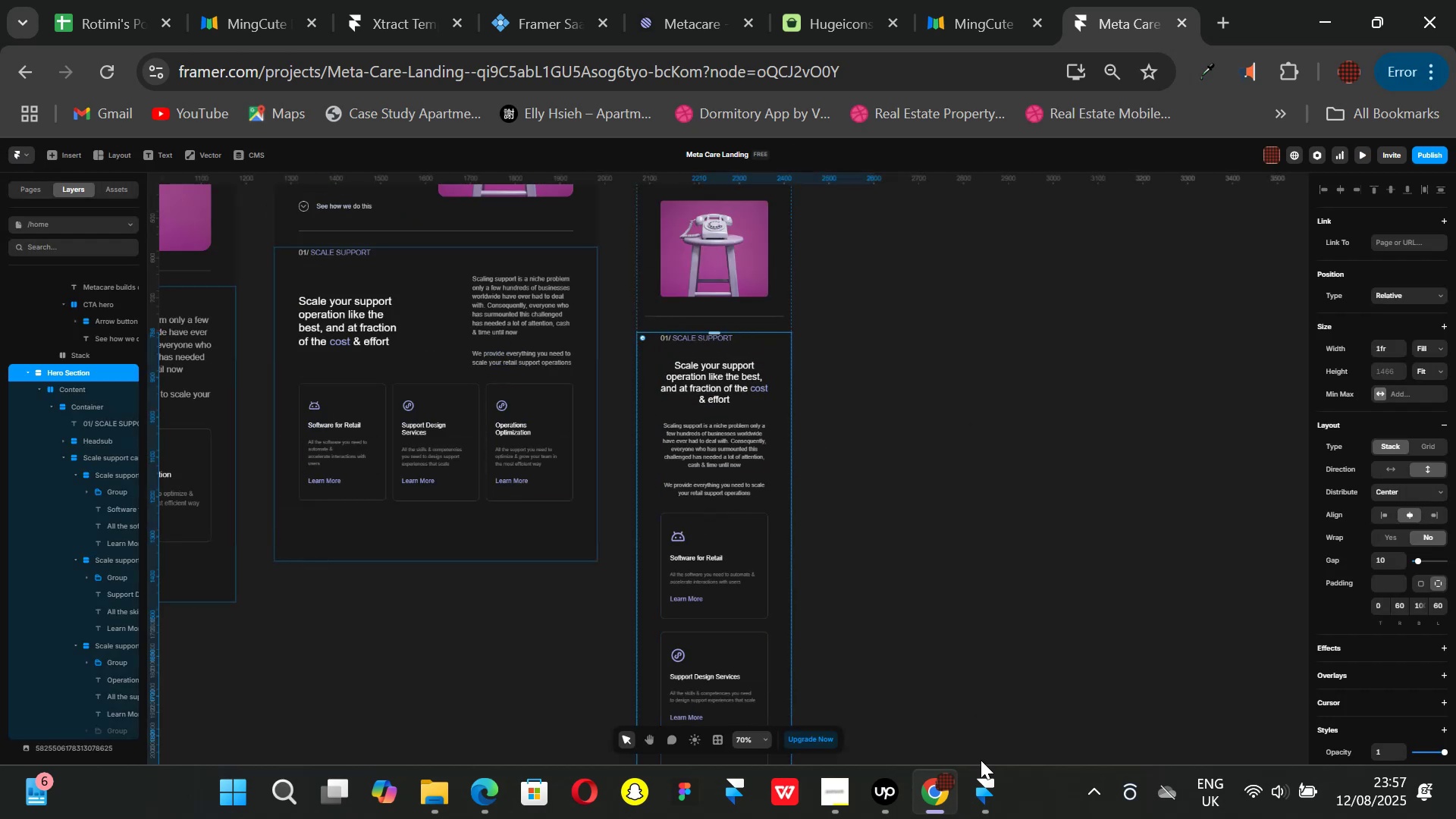 
left_click([983, 805])
 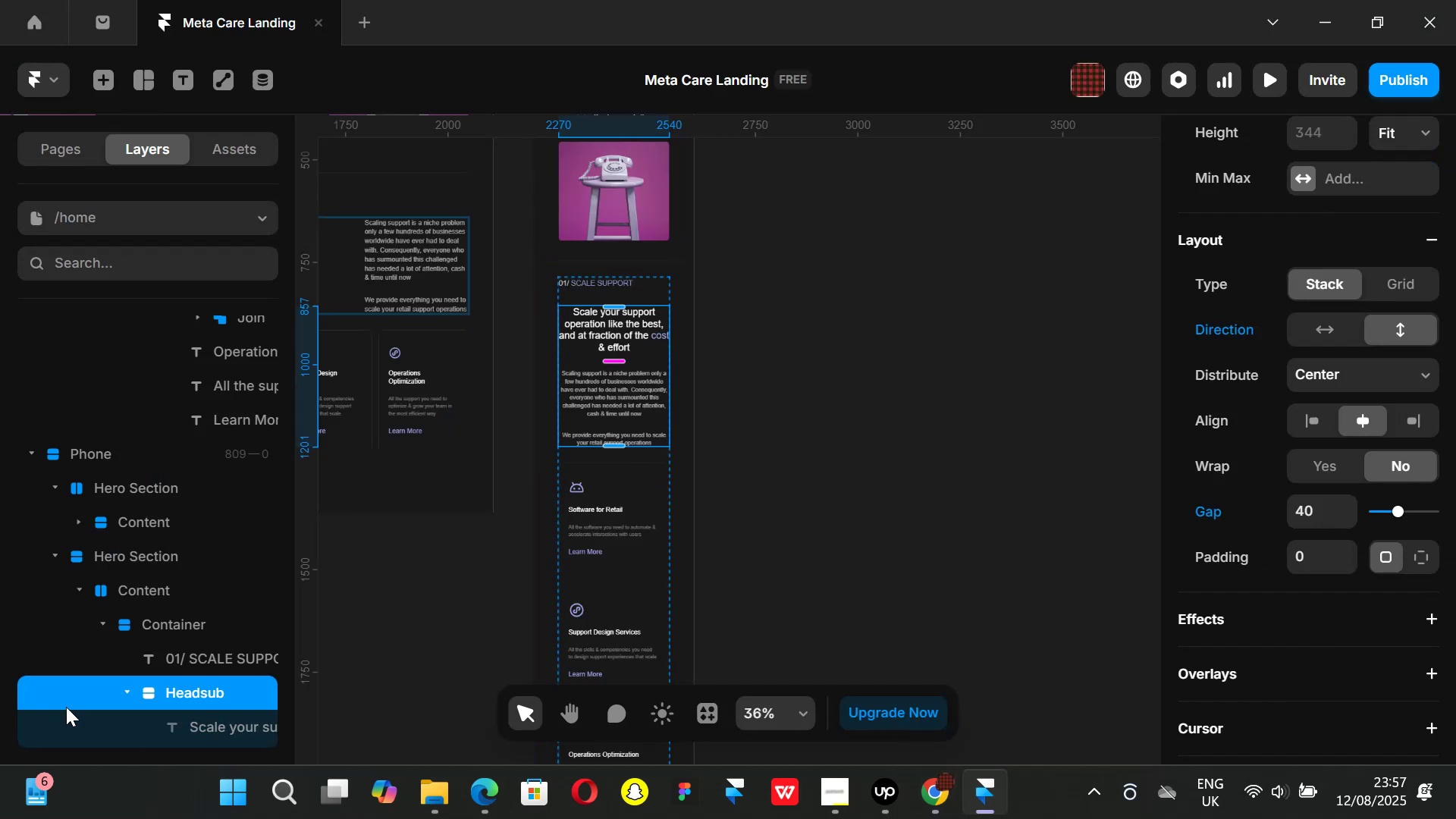 
left_click([187, 623])
 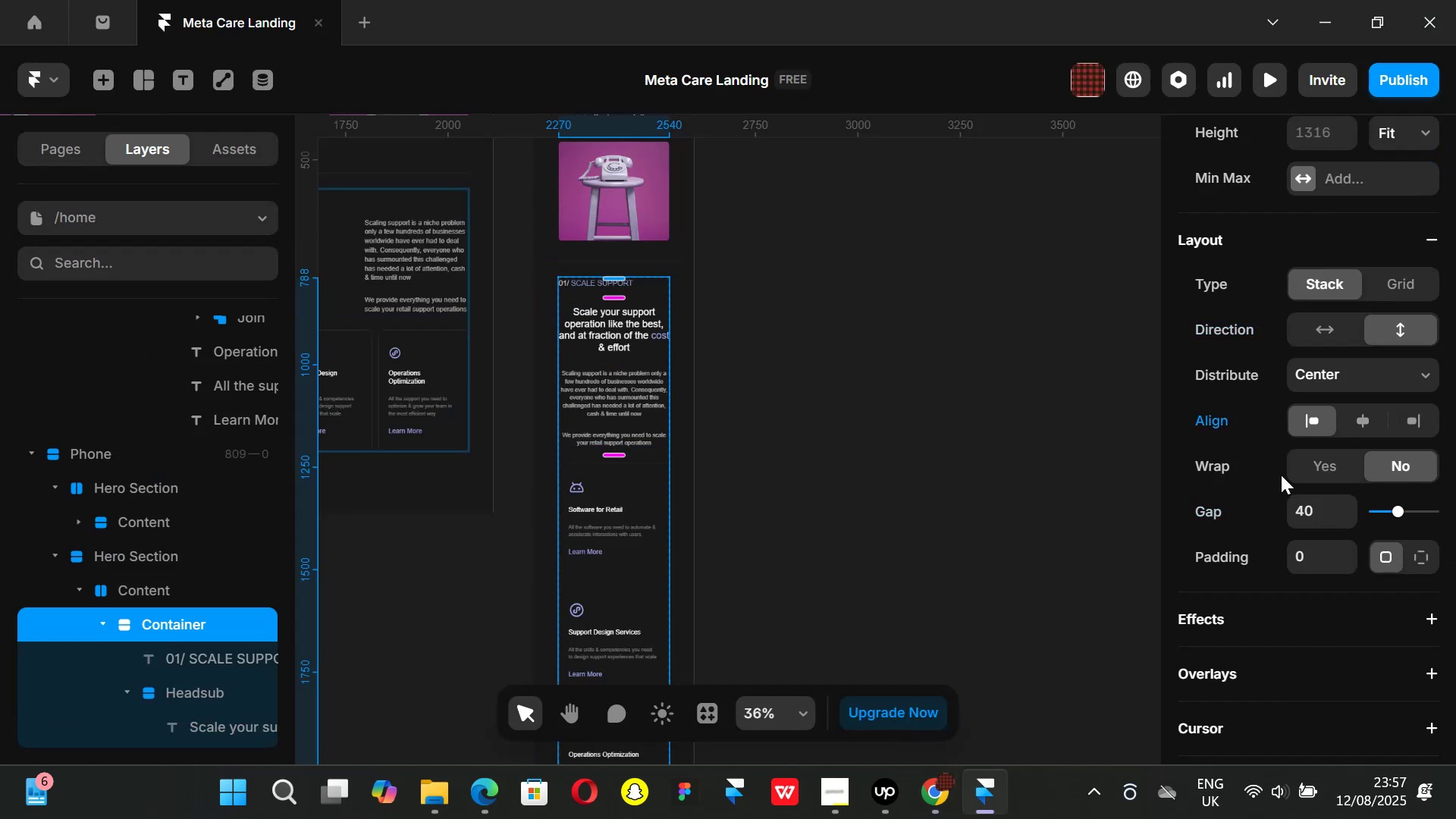 
scroll: coordinate [1281, 472], scroll_direction: up, amount: 1.0
 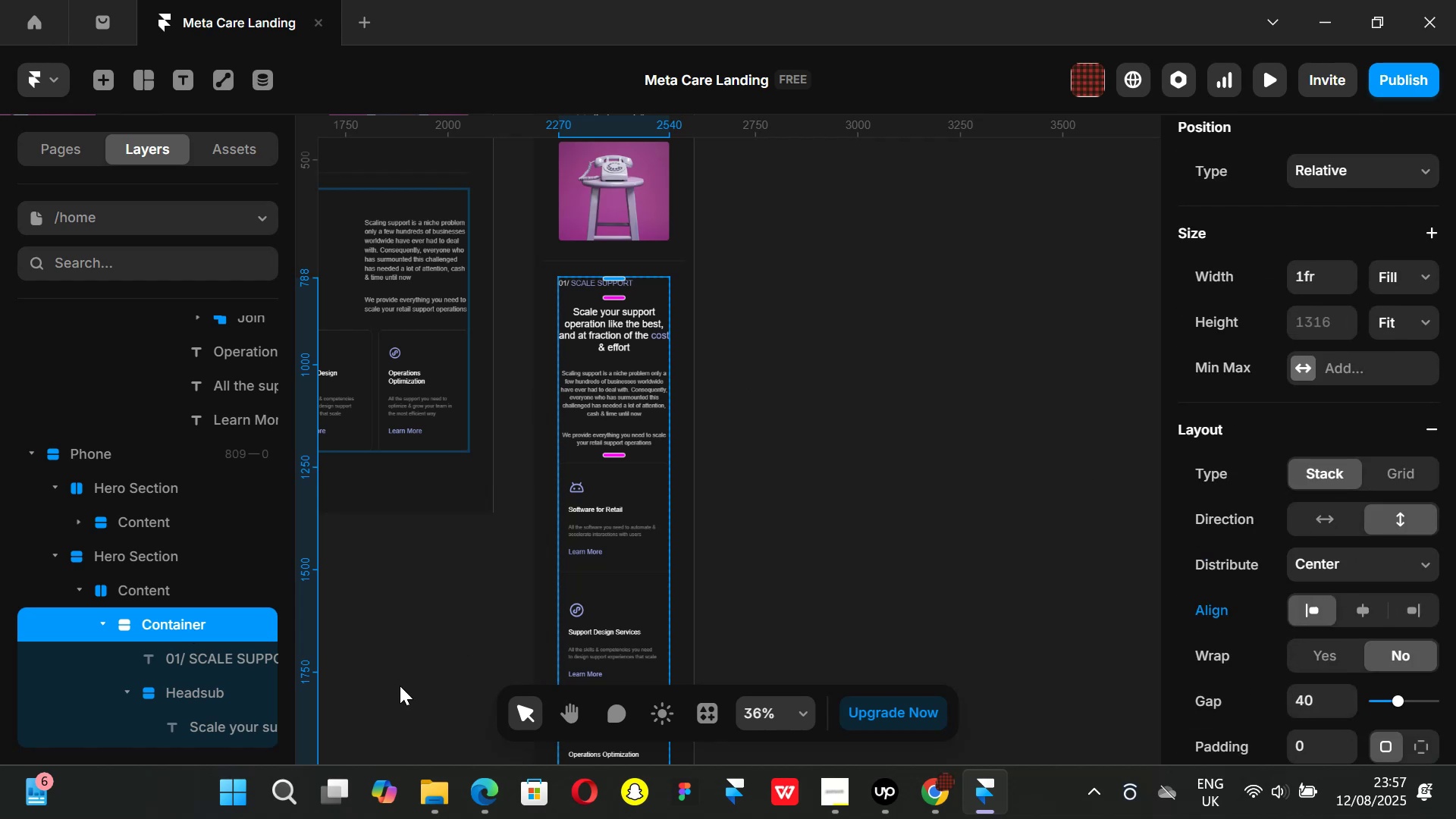 
left_click([154, 591])
 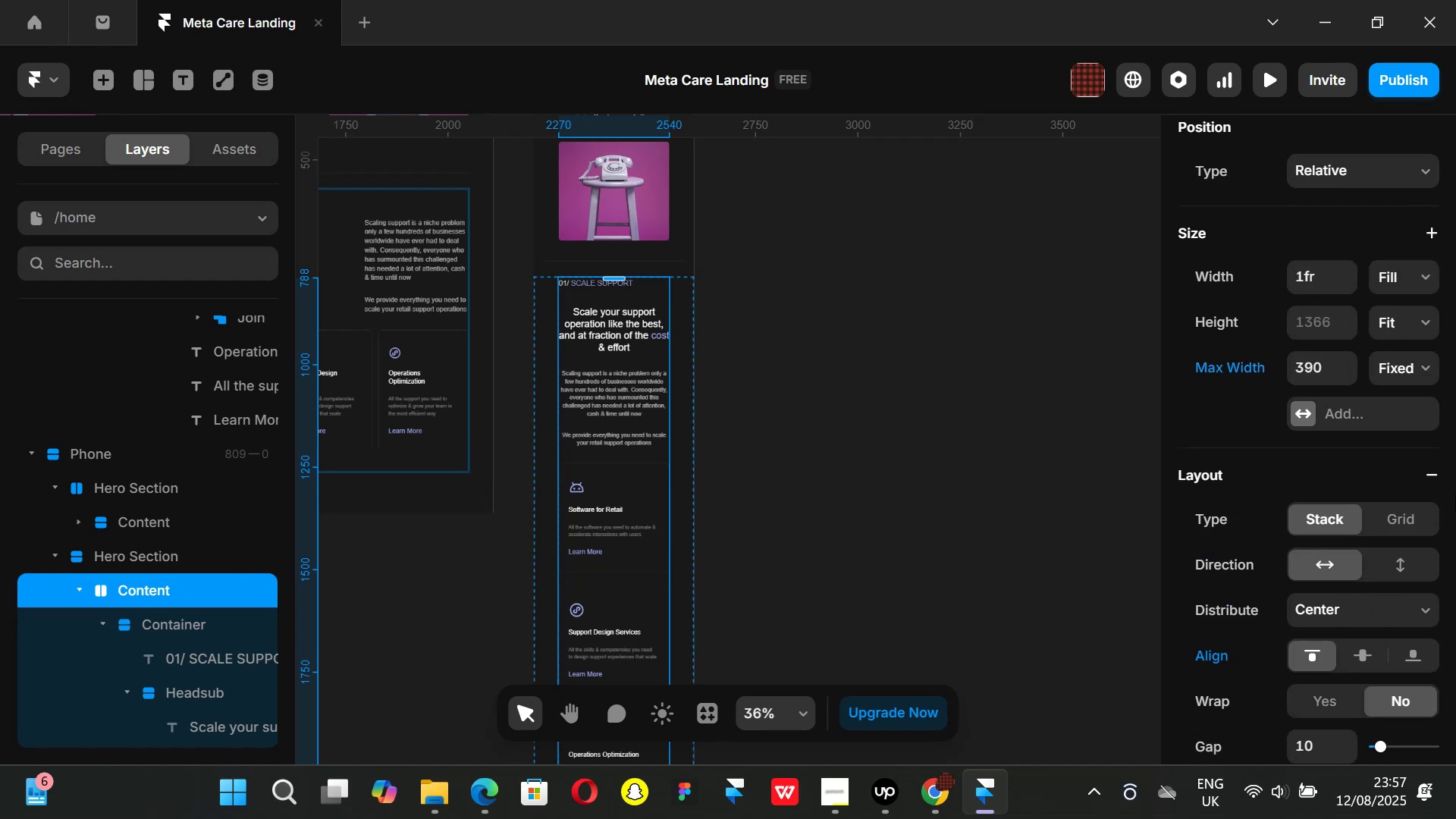 
scroll: coordinate [669, 516], scroll_direction: down, amount: 7.0
 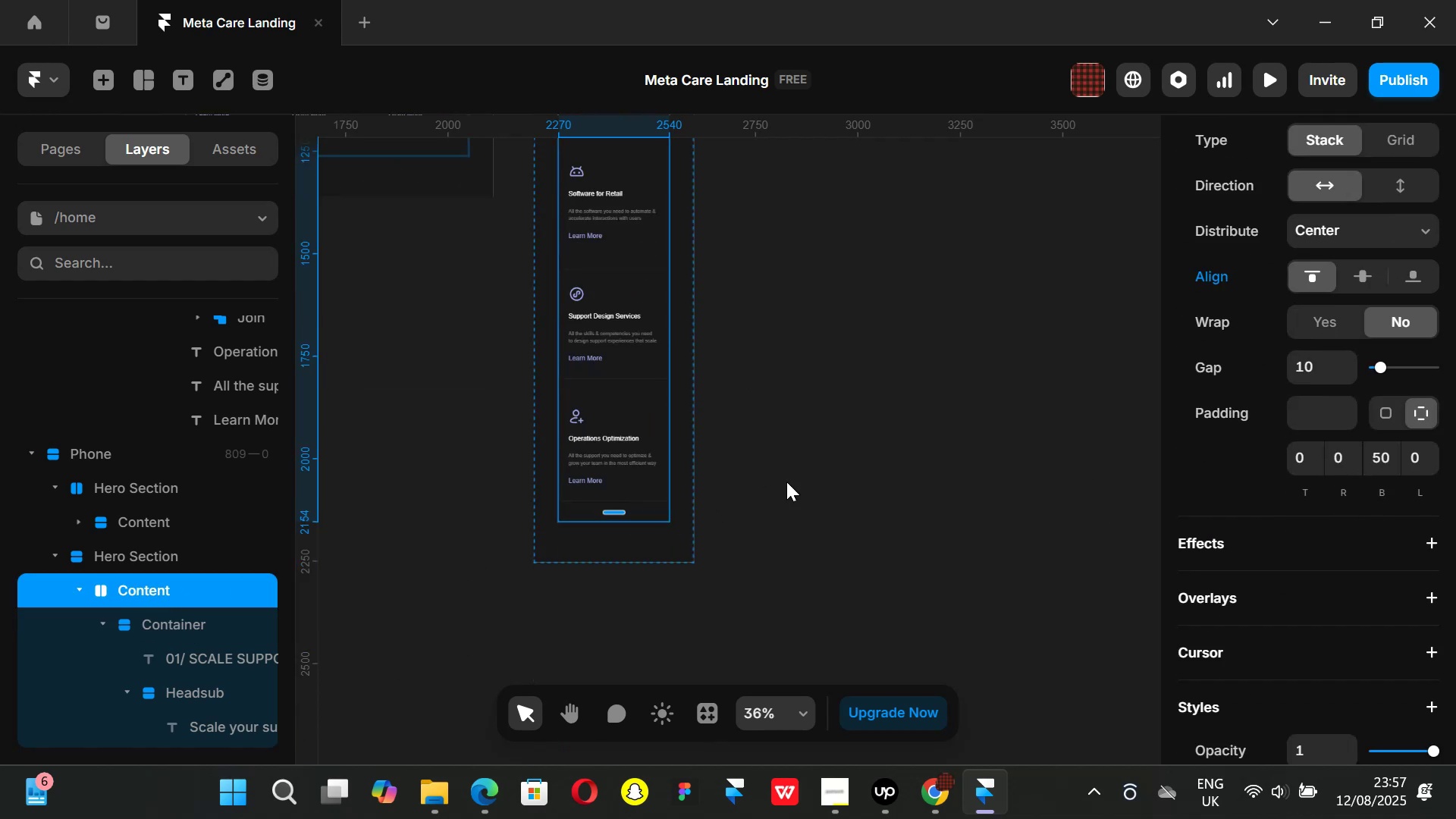 
scroll: coordinate [796, 487], scroll_direction: up, amount: 5.0
 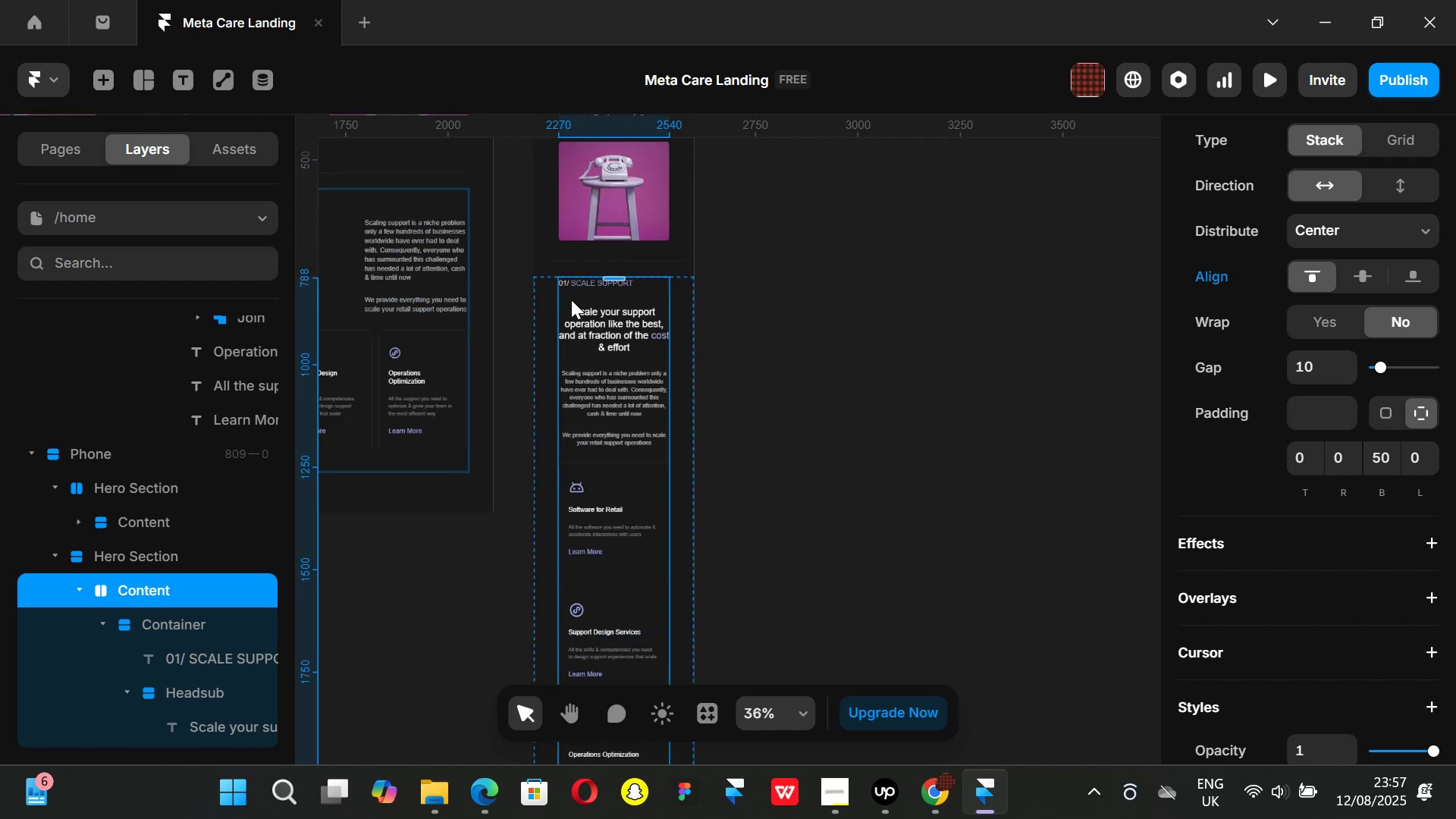 
left_click([159, 624])
 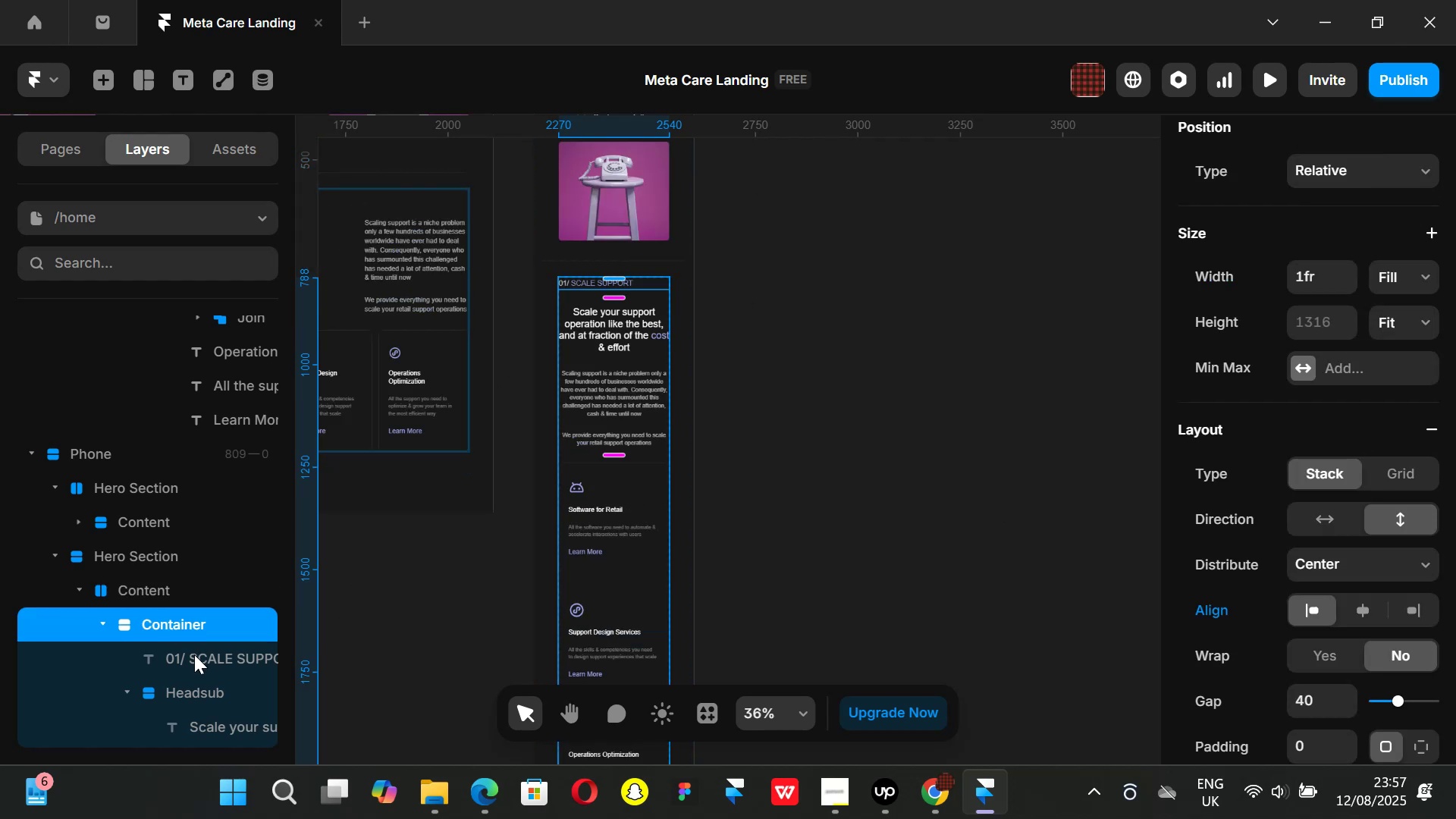 
scroll: coordinate [186, 630], scroll_direction: down, amount: 3.0
 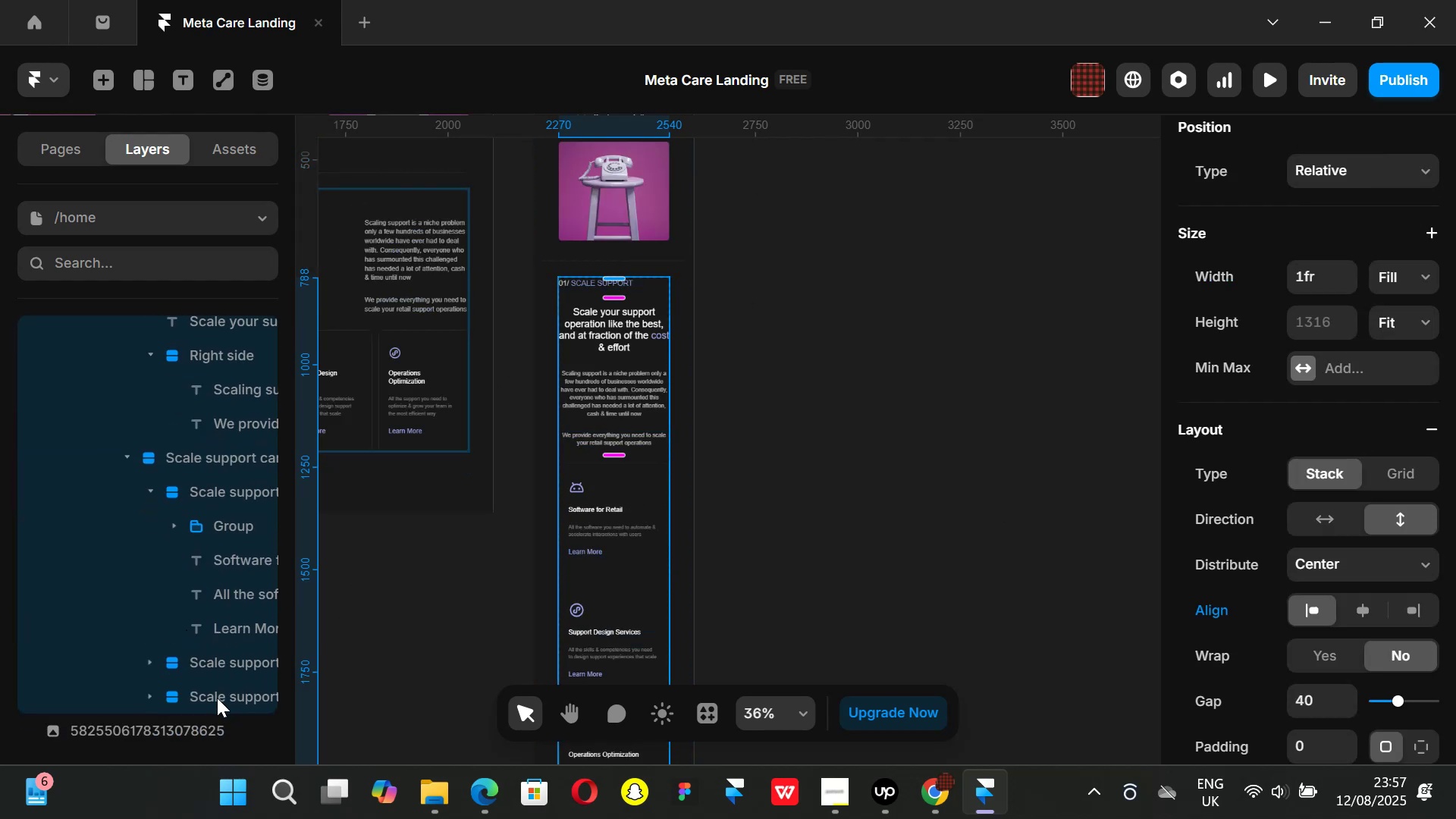 
left_click([217, 698])
 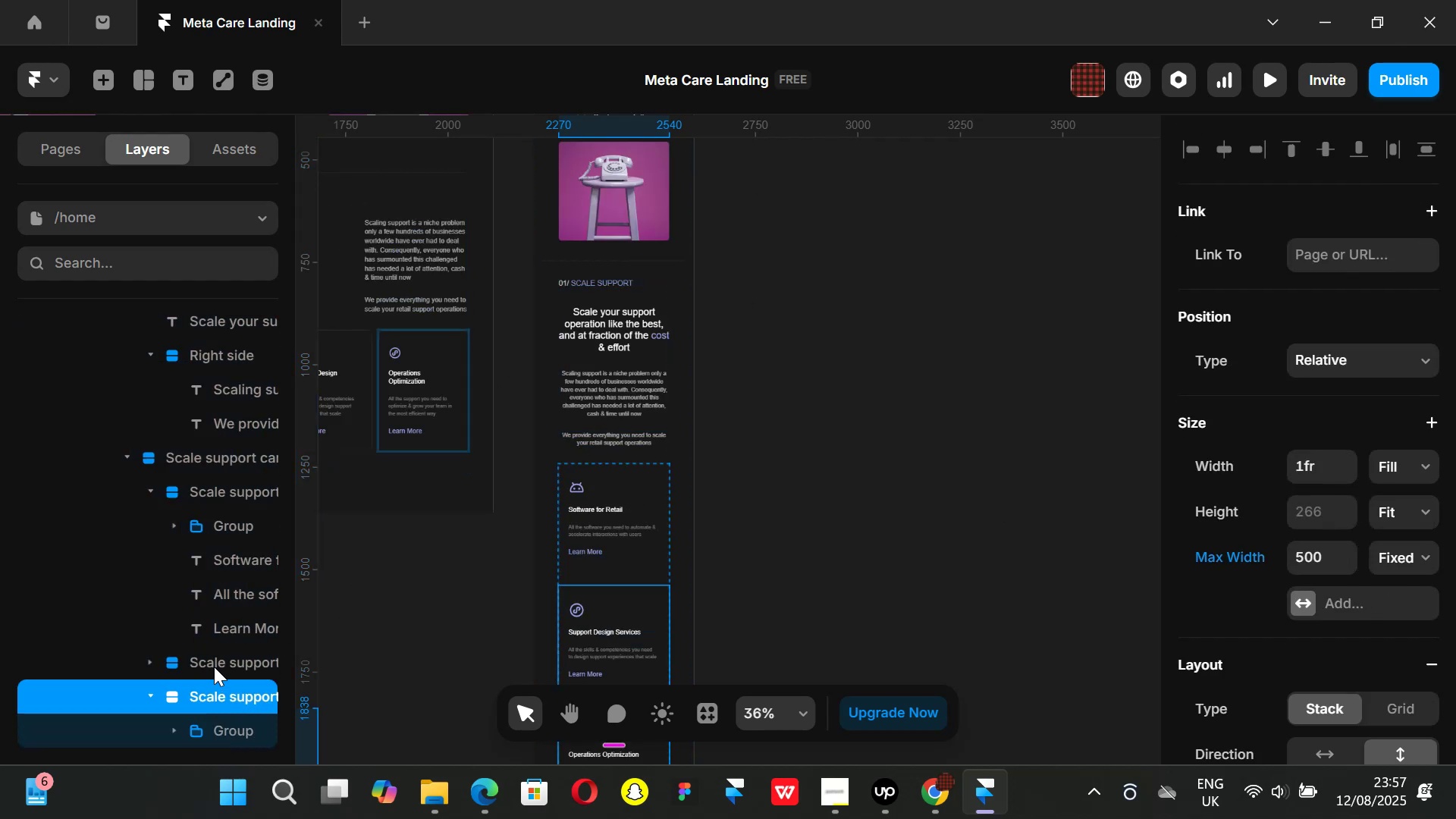 
left_click([214, 667])
 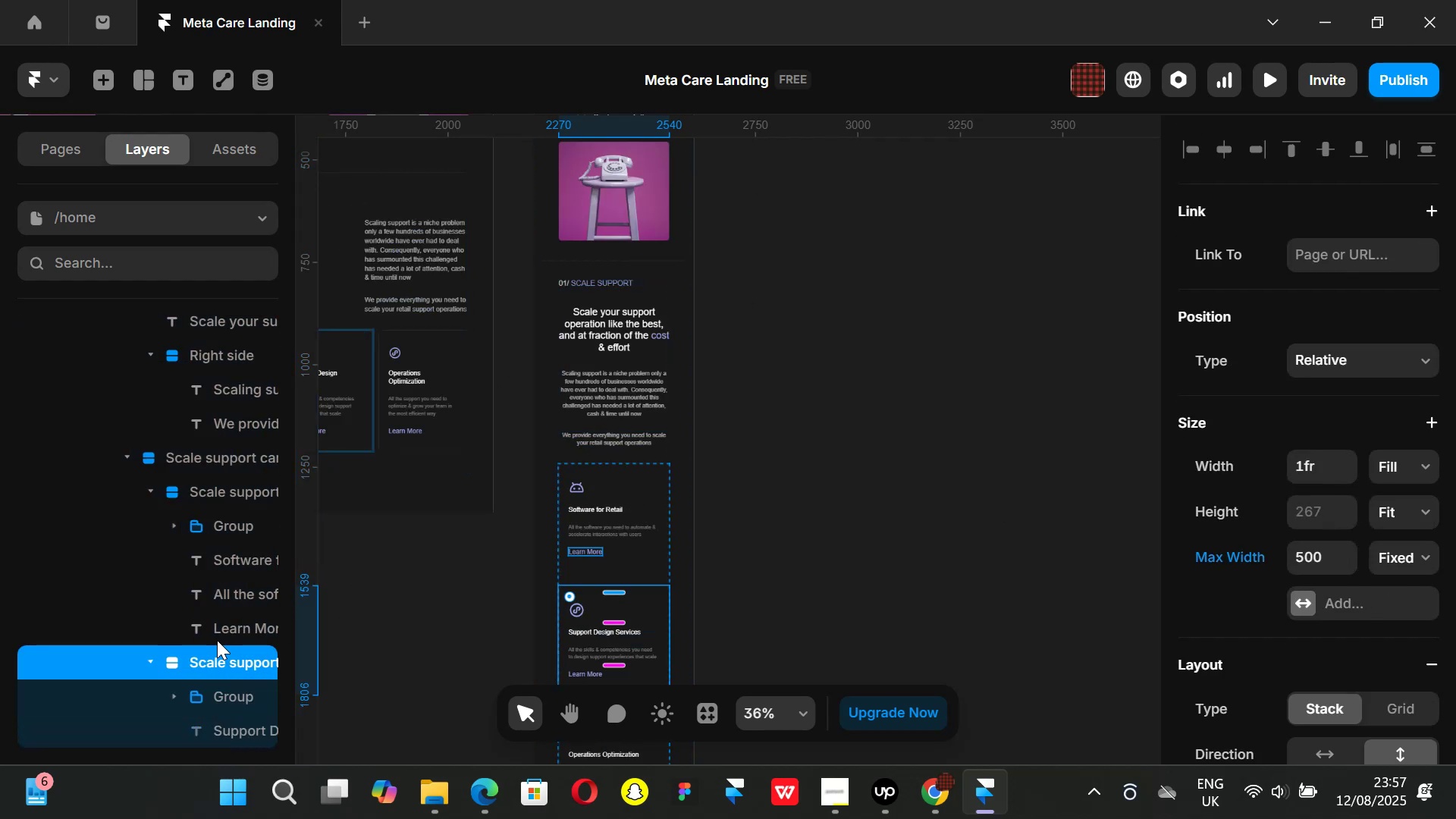 
left_click([217, 635])
 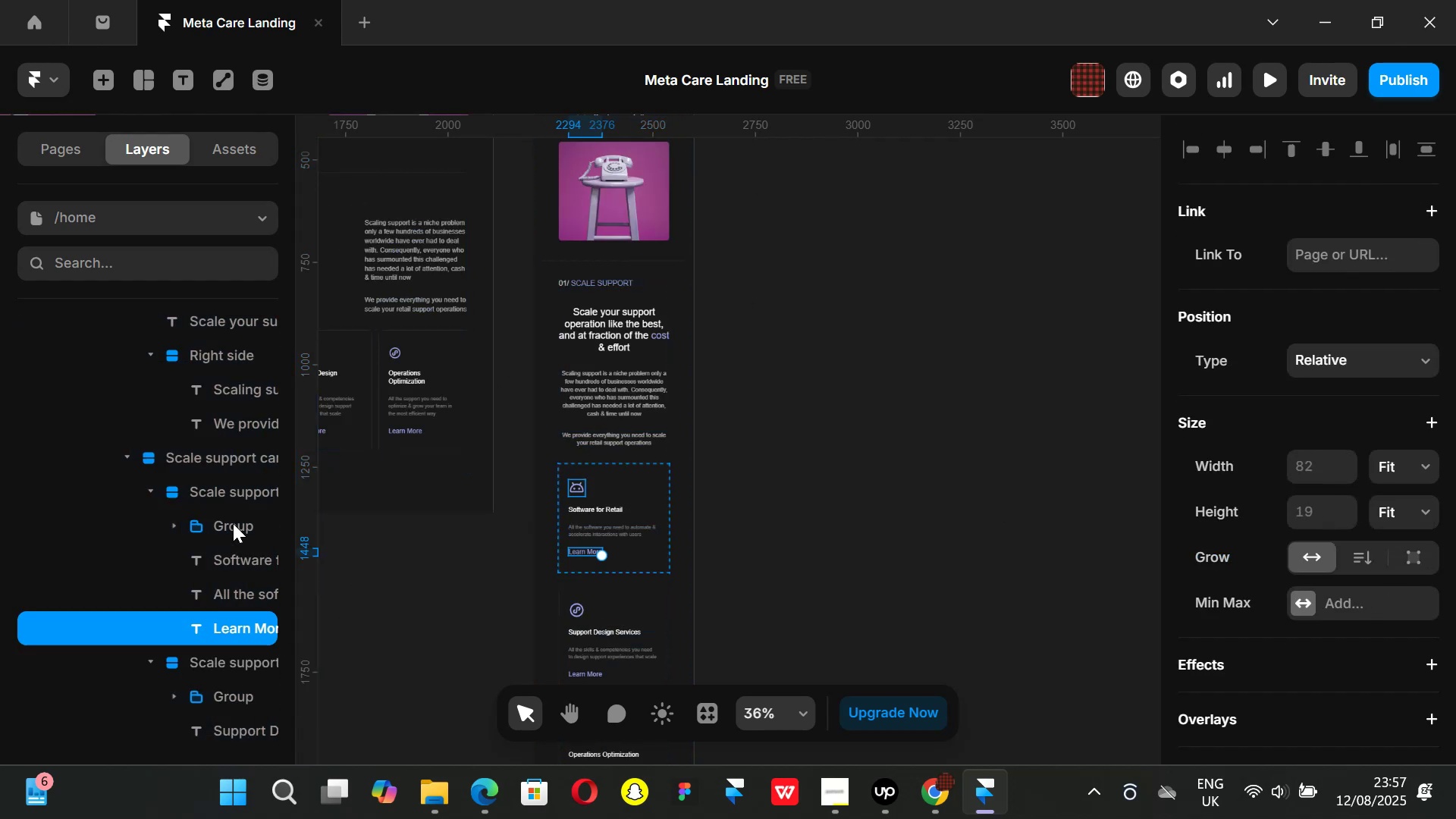 
left_click([233, 523])
 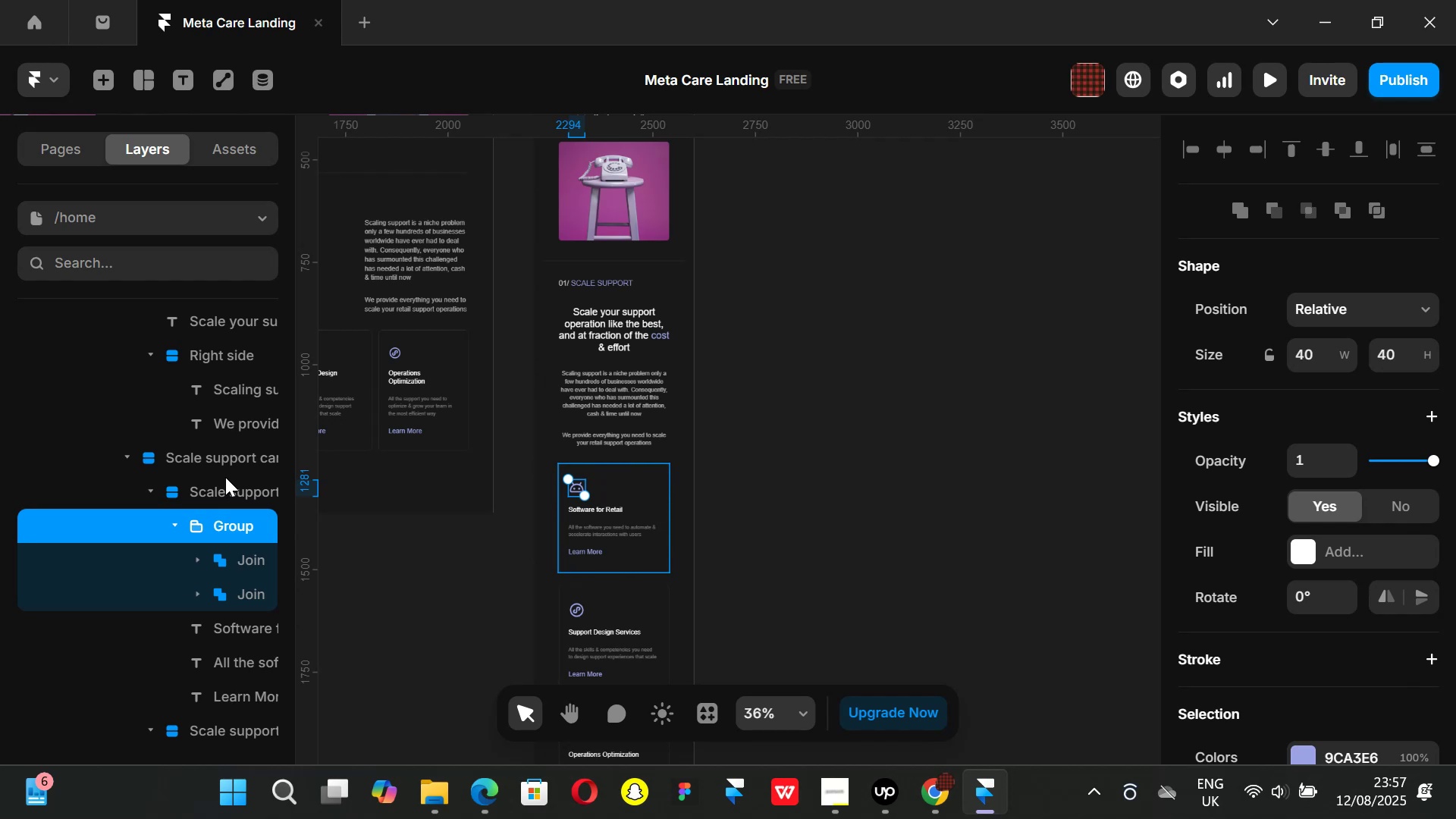 
left_click([225, 477])
 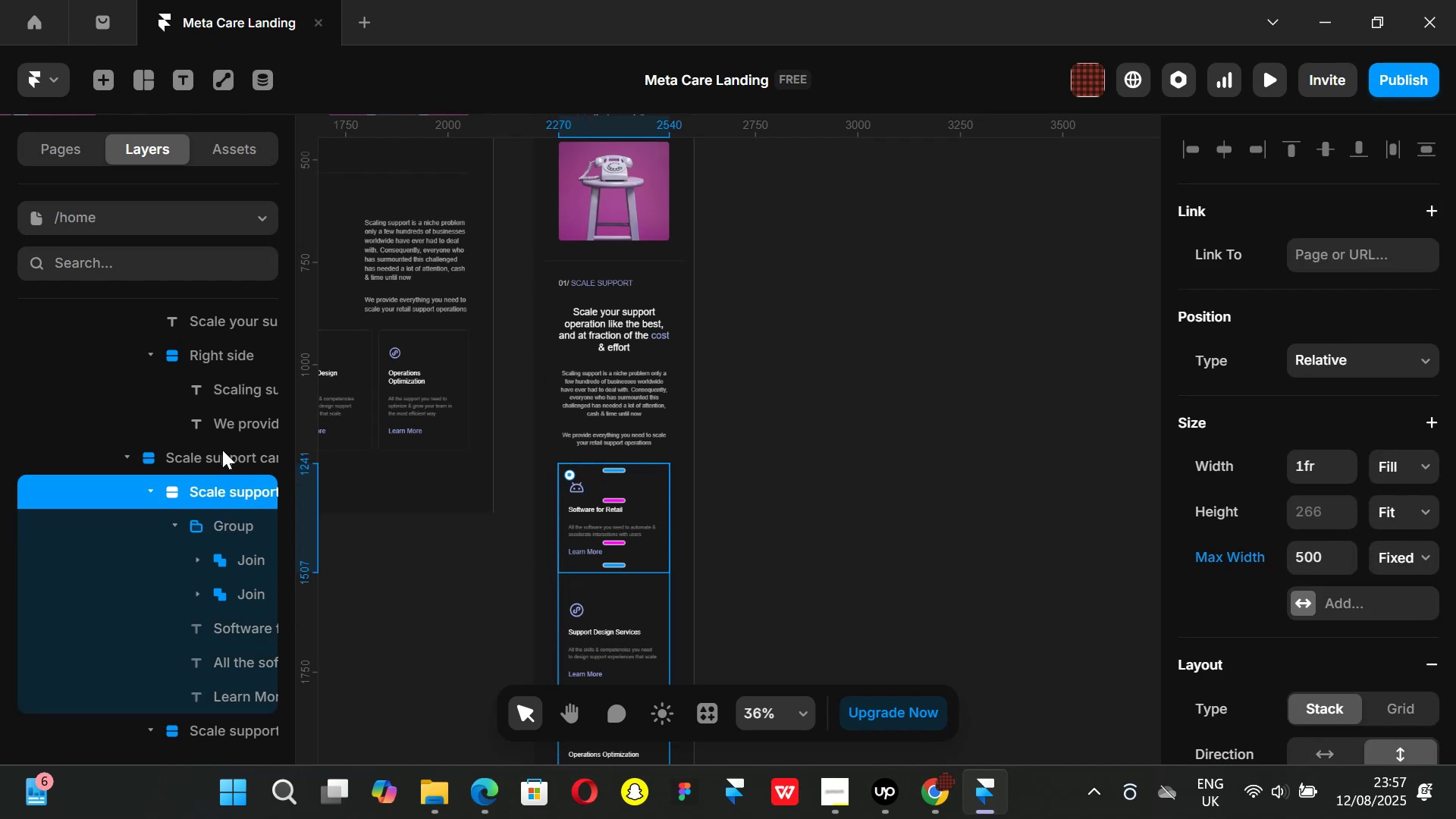 
left_click([222, 450])
 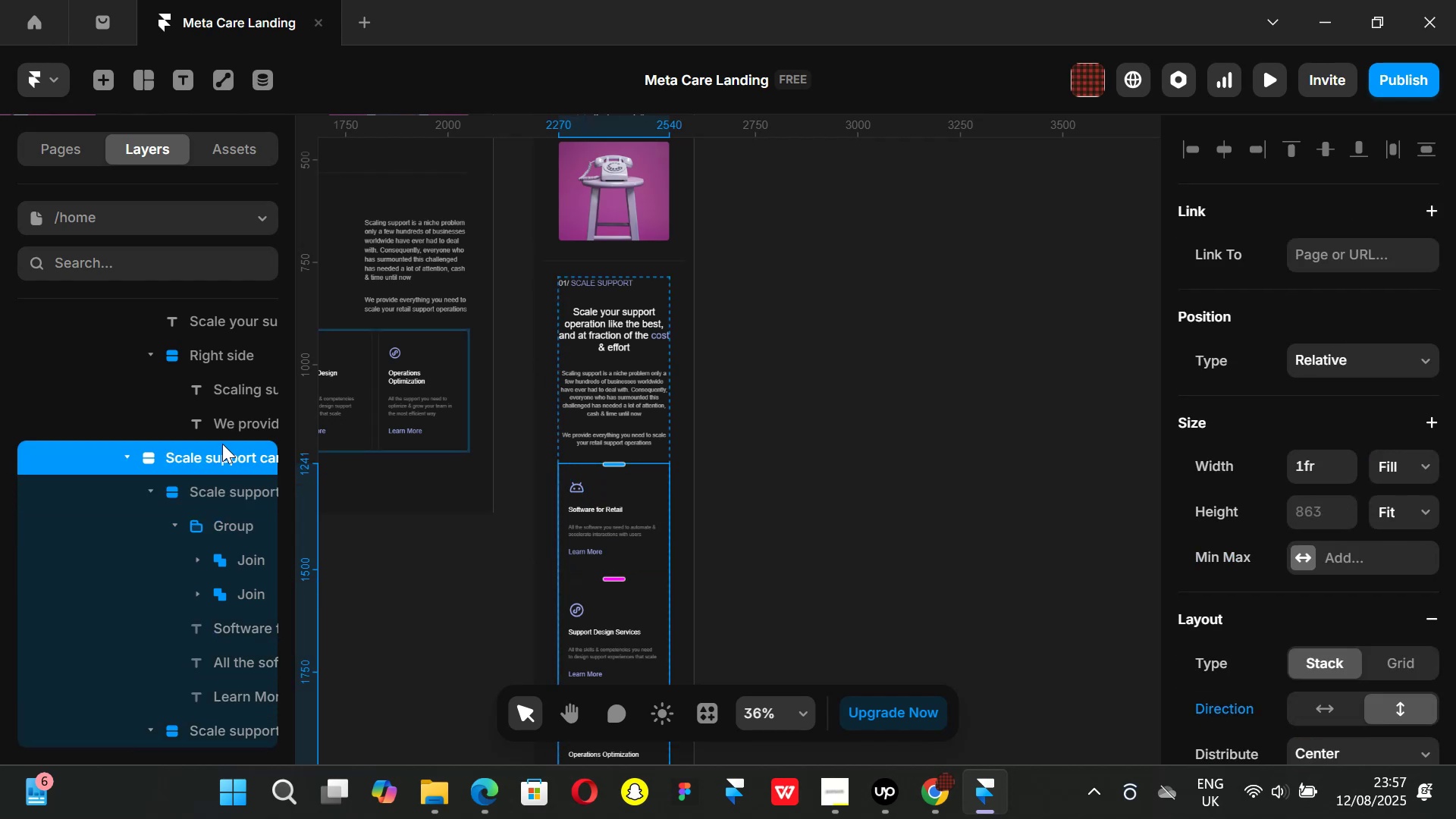 
scroll: coordinate [222, 444], scroll_direction: up, amount: 1.0
 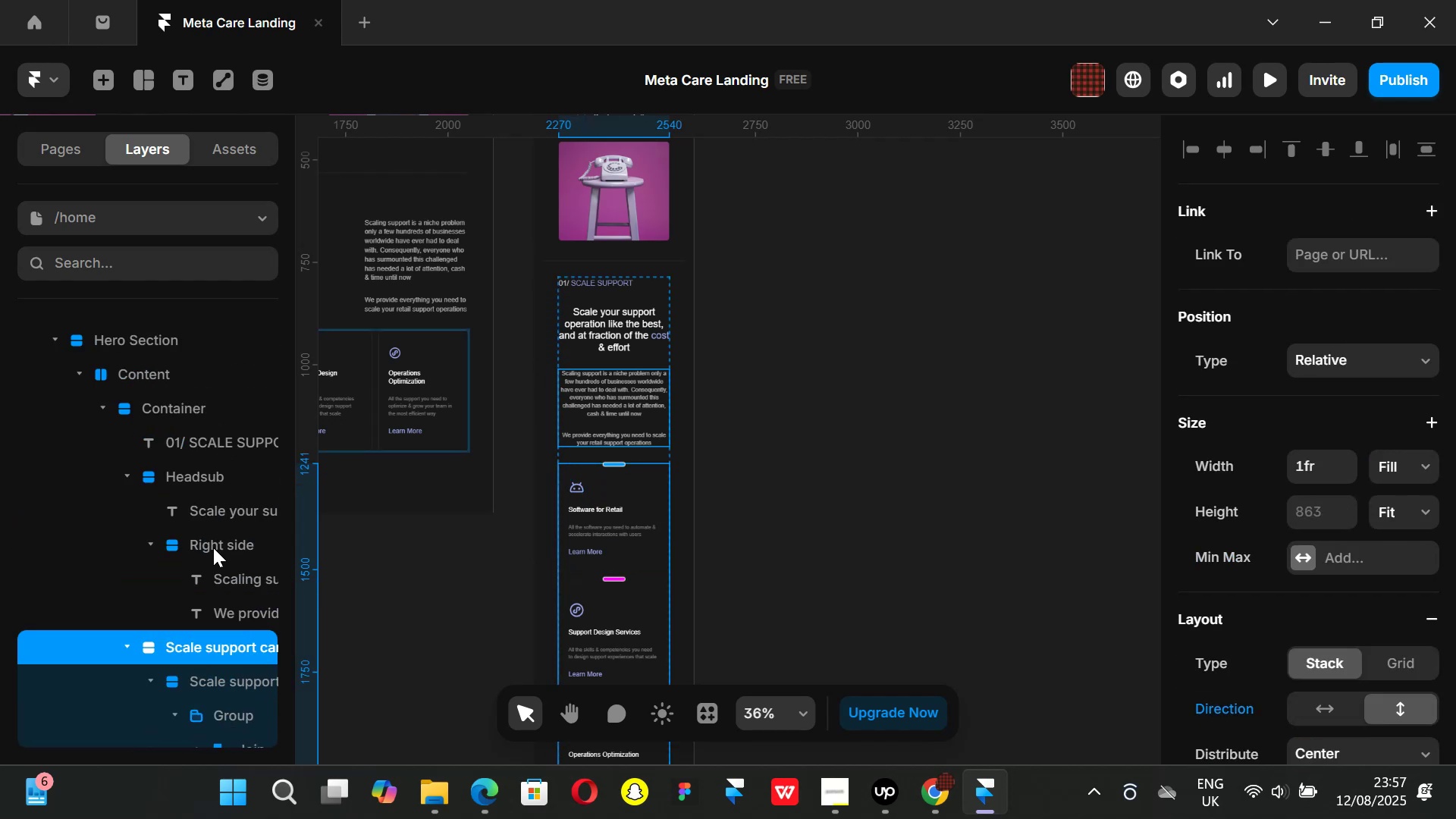 
left_click([209, 534])
 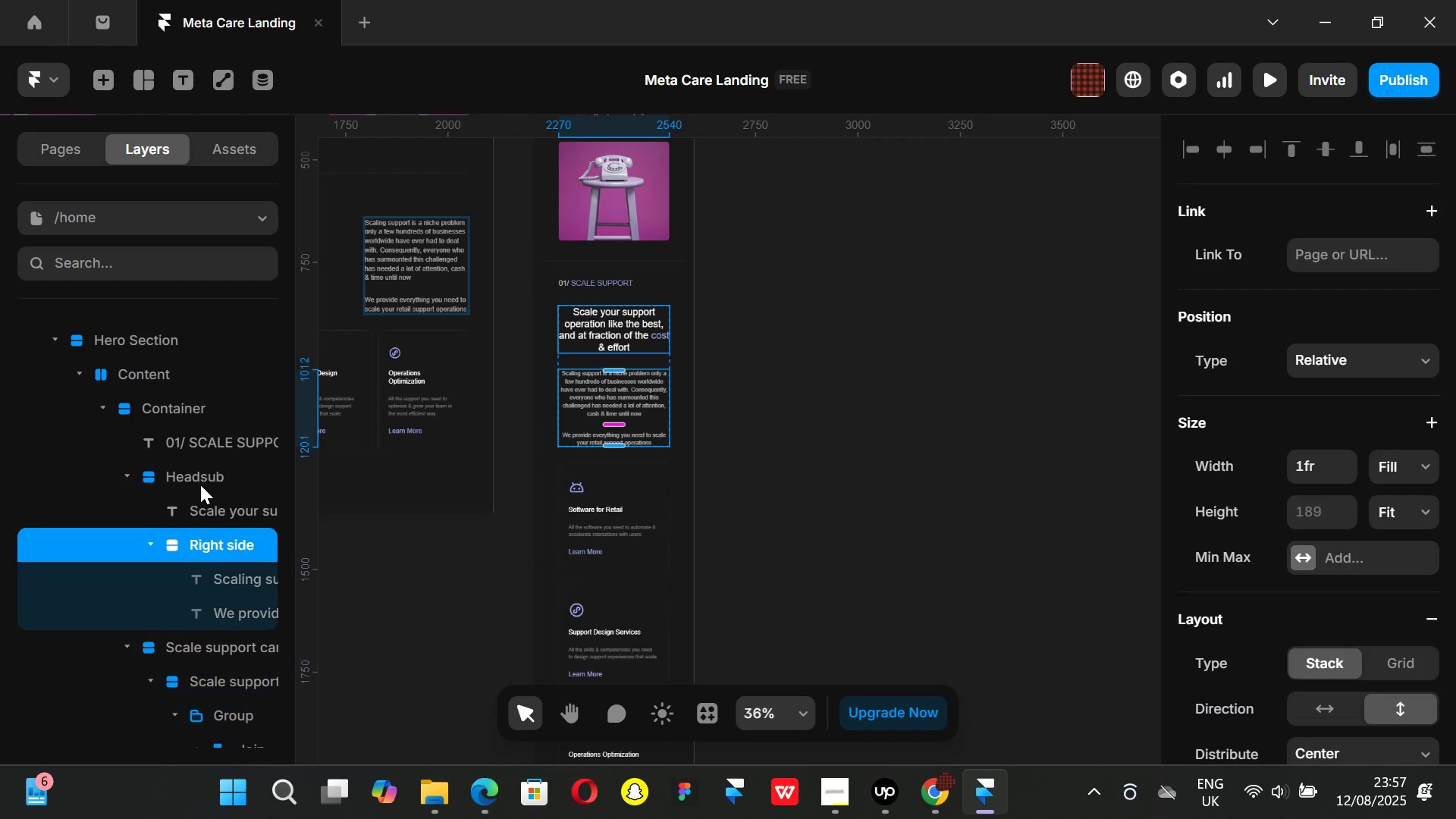 
left_click([198, 479])
 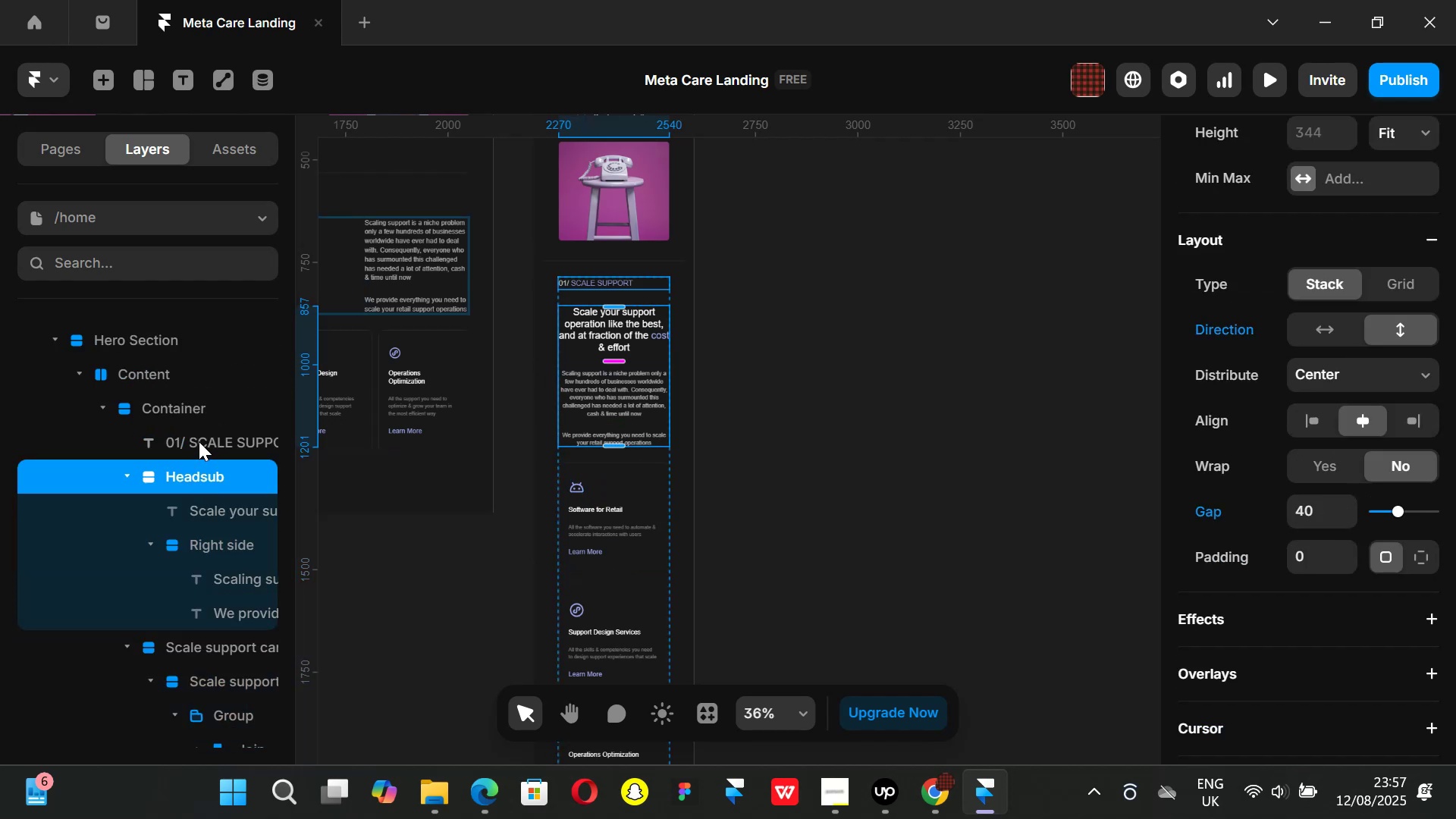 
left_click([199, 441])
 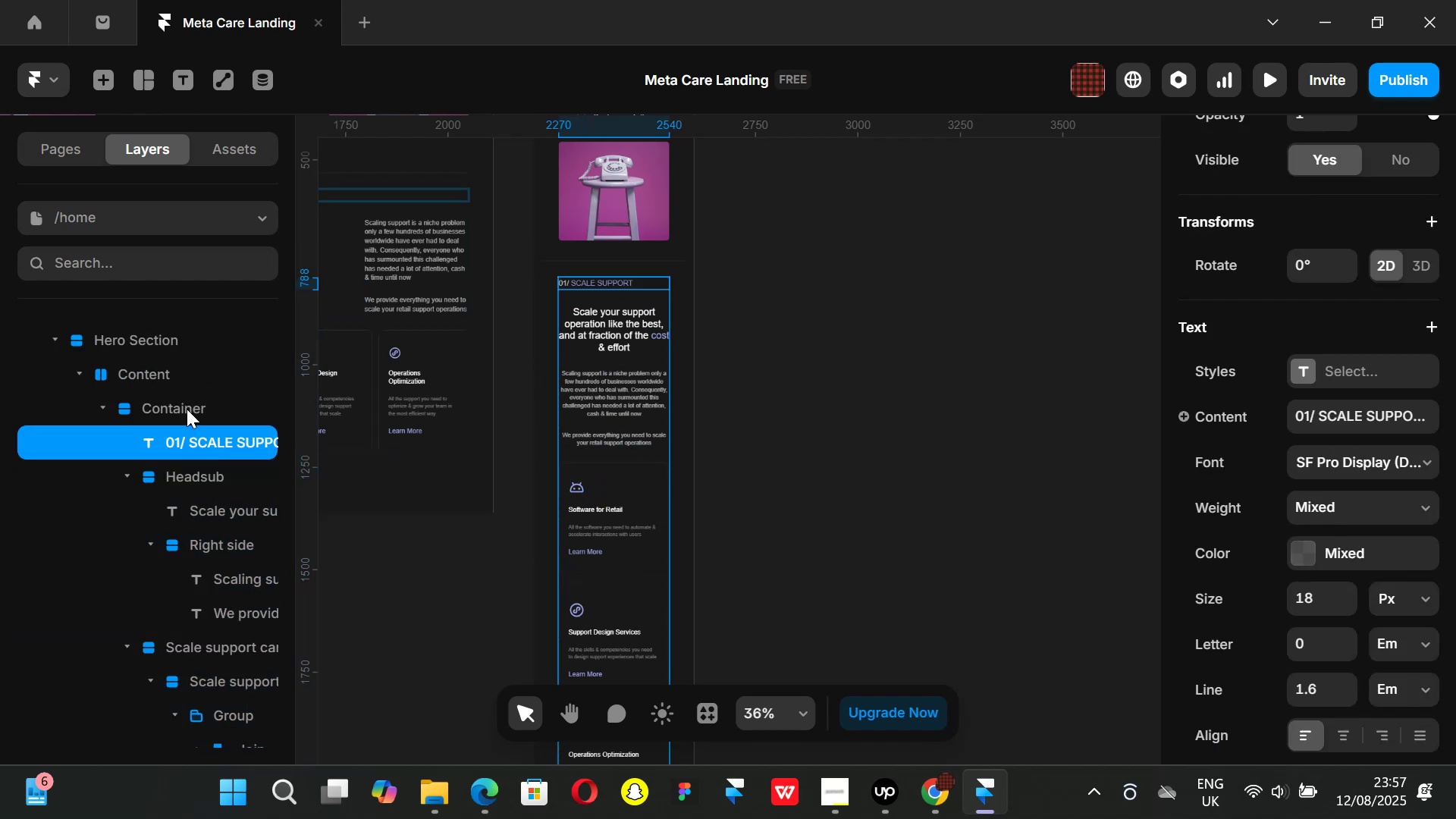 
double_click([187, 409])
 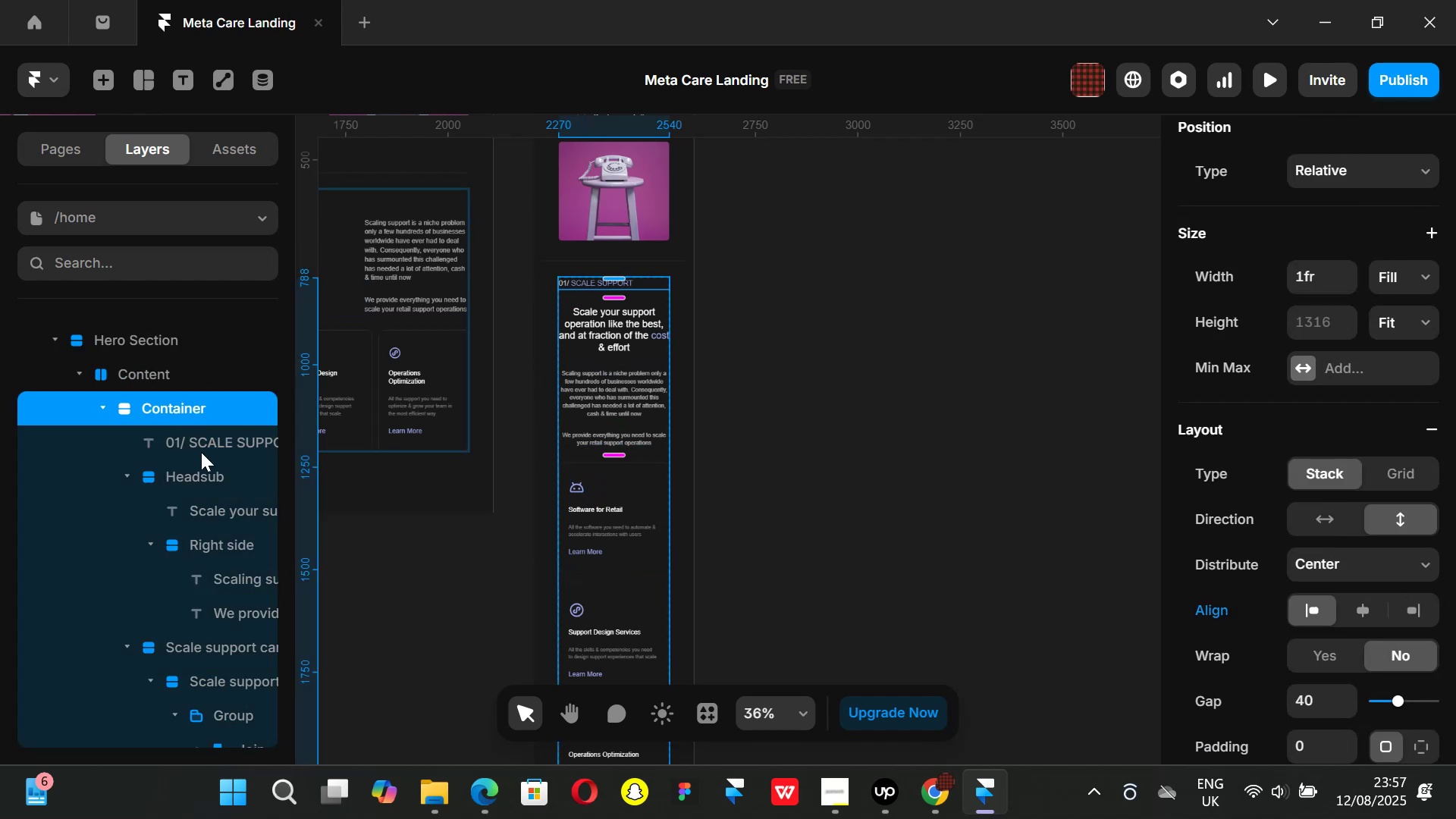 
left_click([201, 452])
 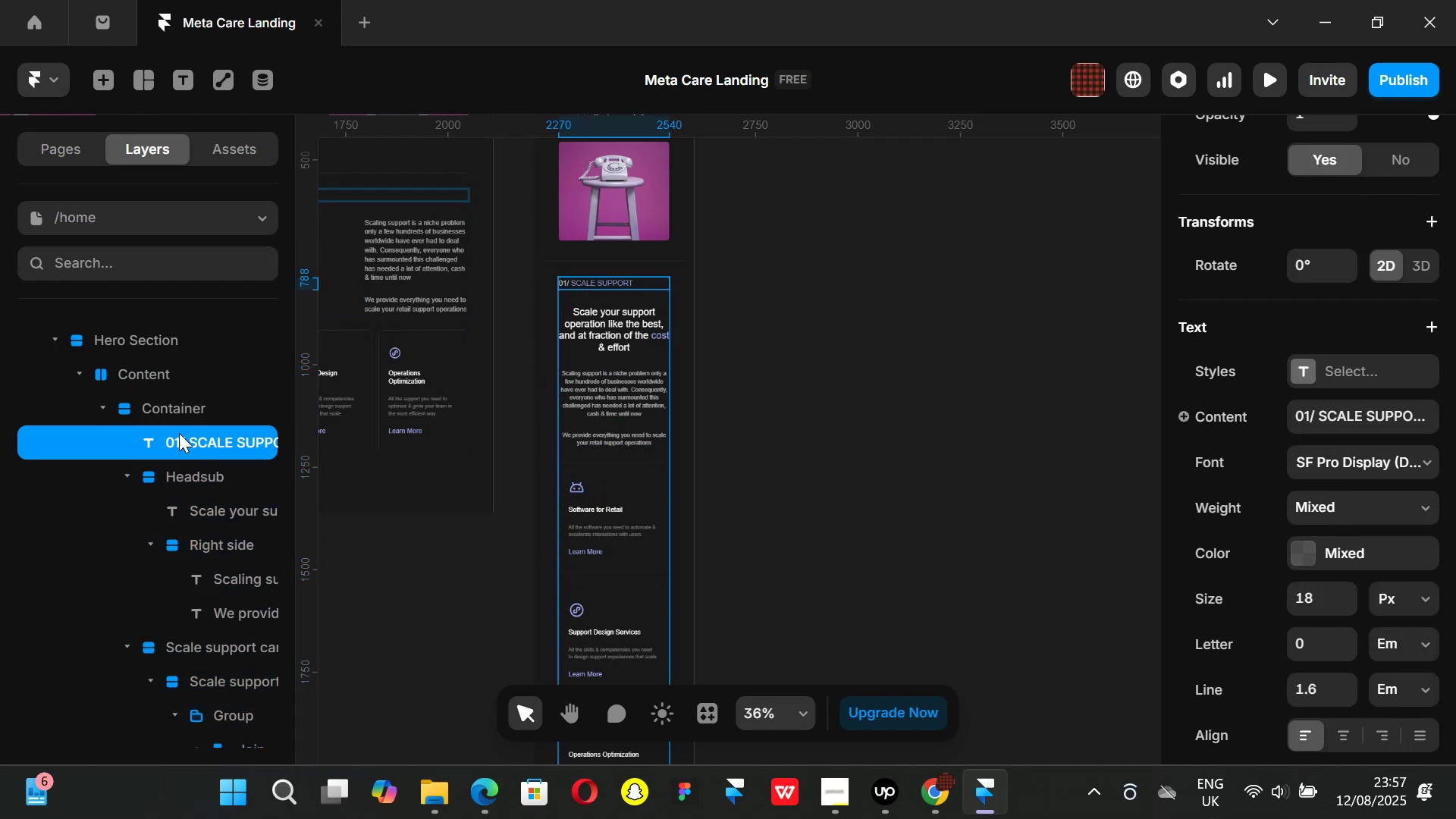 
left_click([177, 409])
 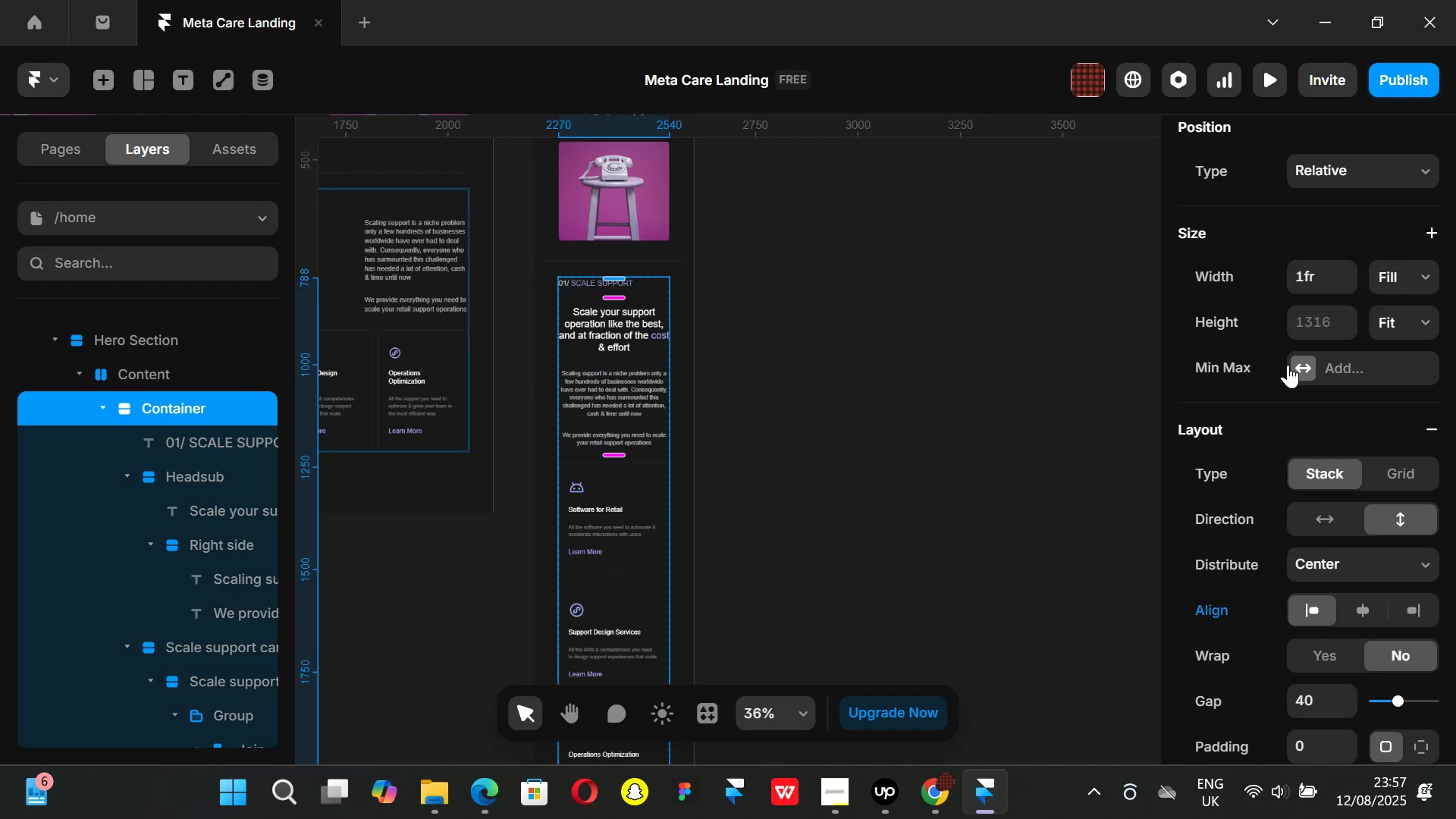 
scroll: coordinate [1370, 497], scroll_direction: down, amount: 2.0
 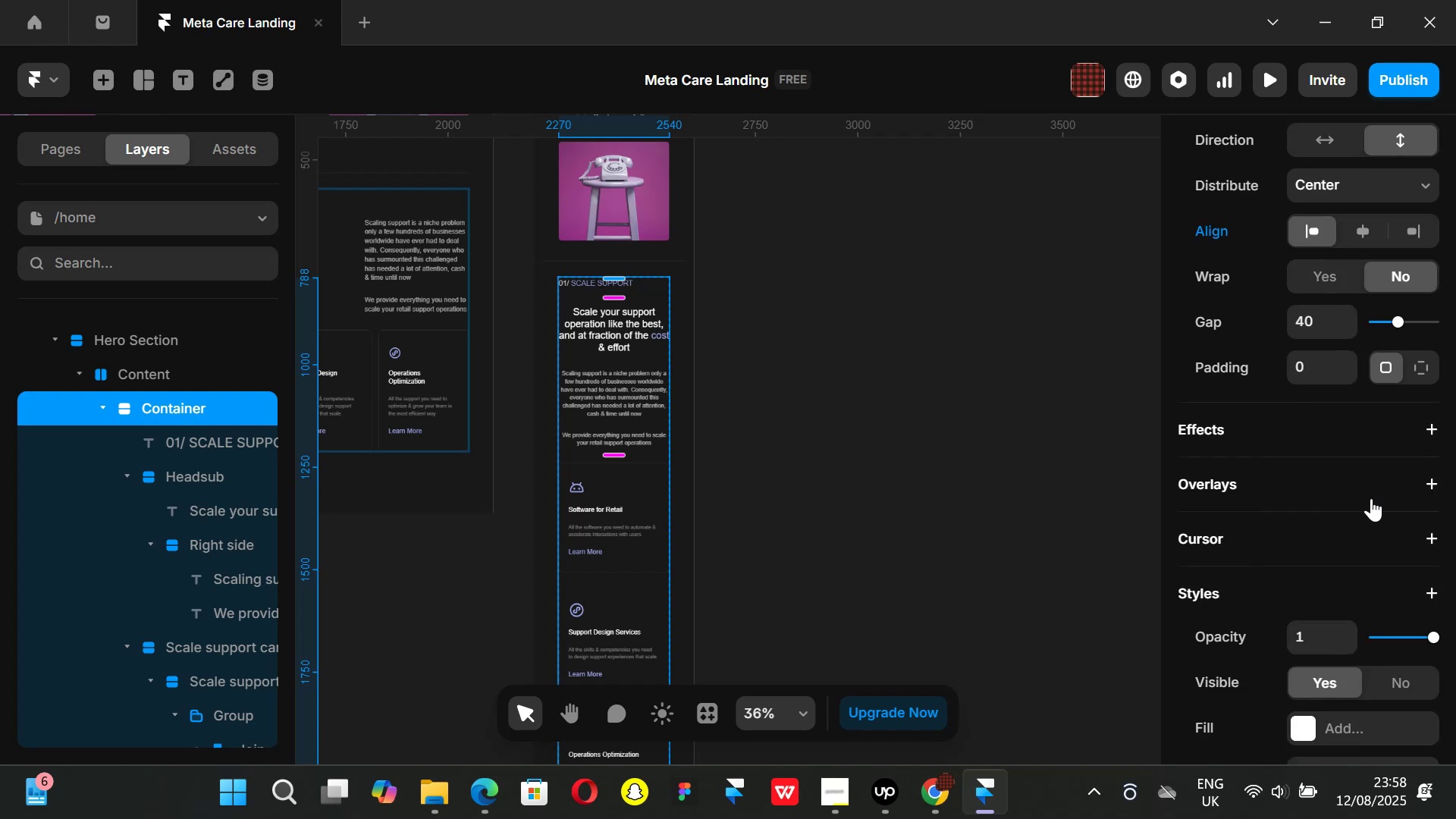 
scroll: coordinate [1371, 498], scroll_direction: up, amount: 6.0
 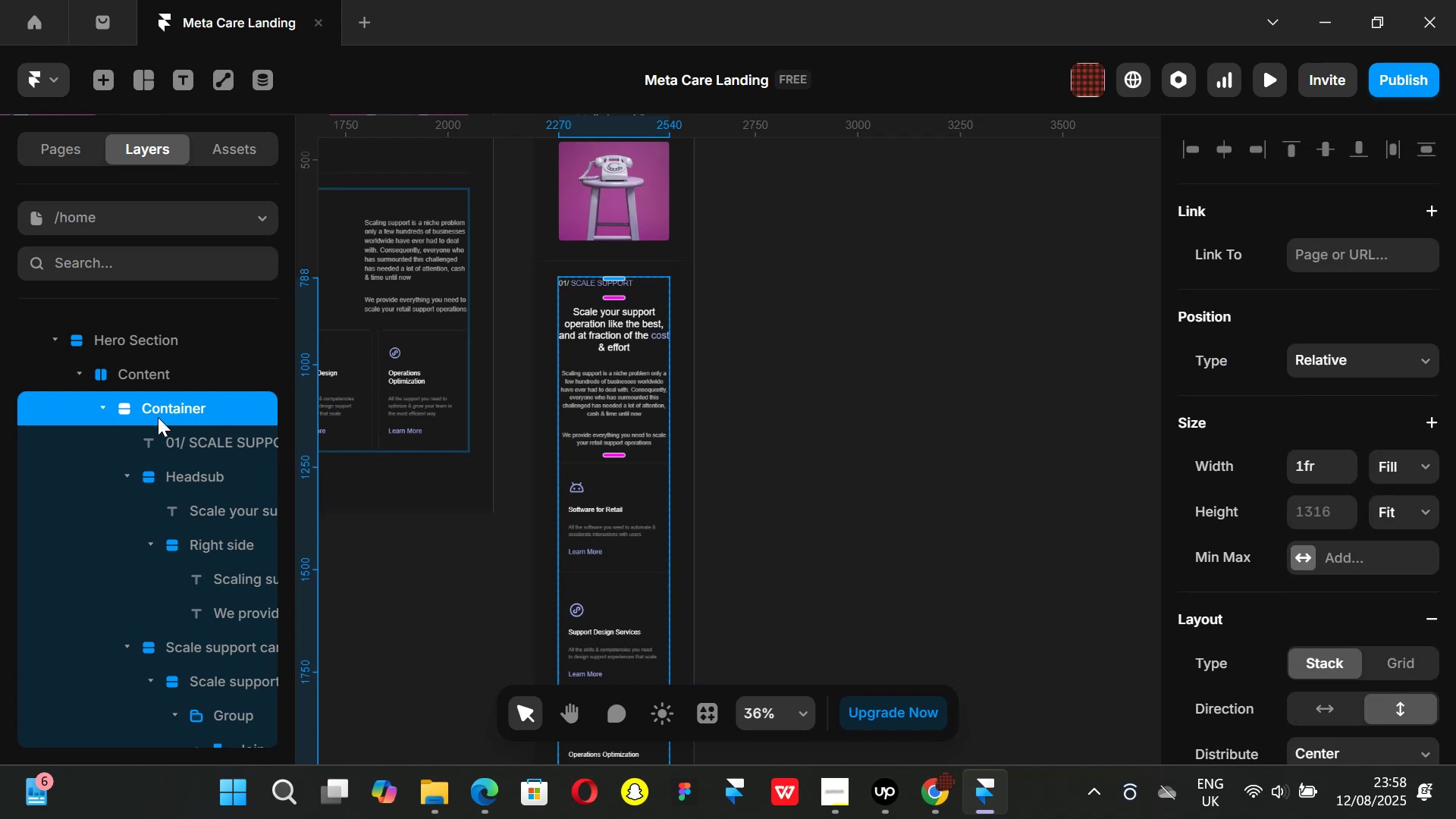 
left_click([179, 439])
 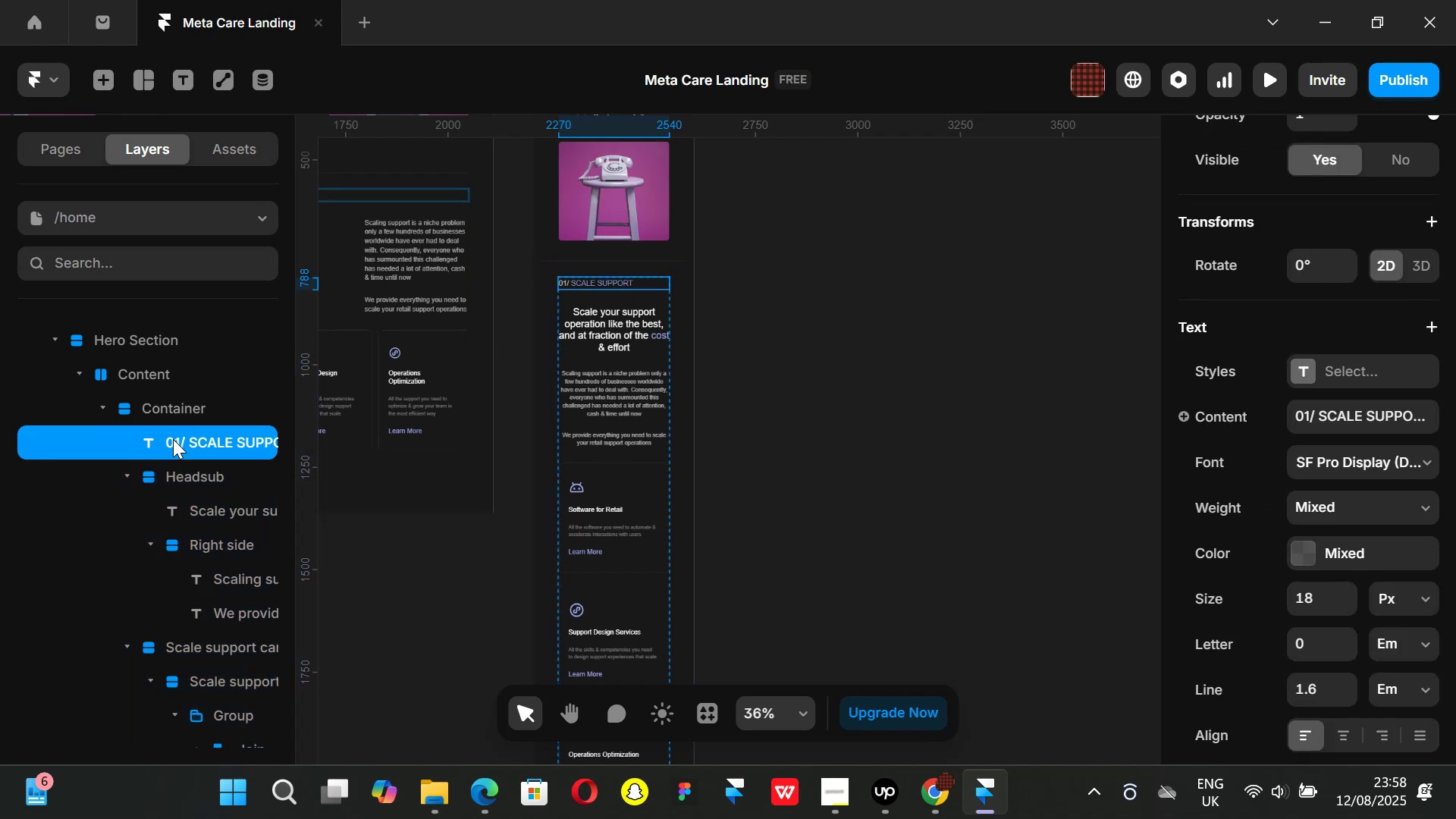 
left_click_drag(start_coordinate=[173, 439], to_coordinate=[155, 373])
 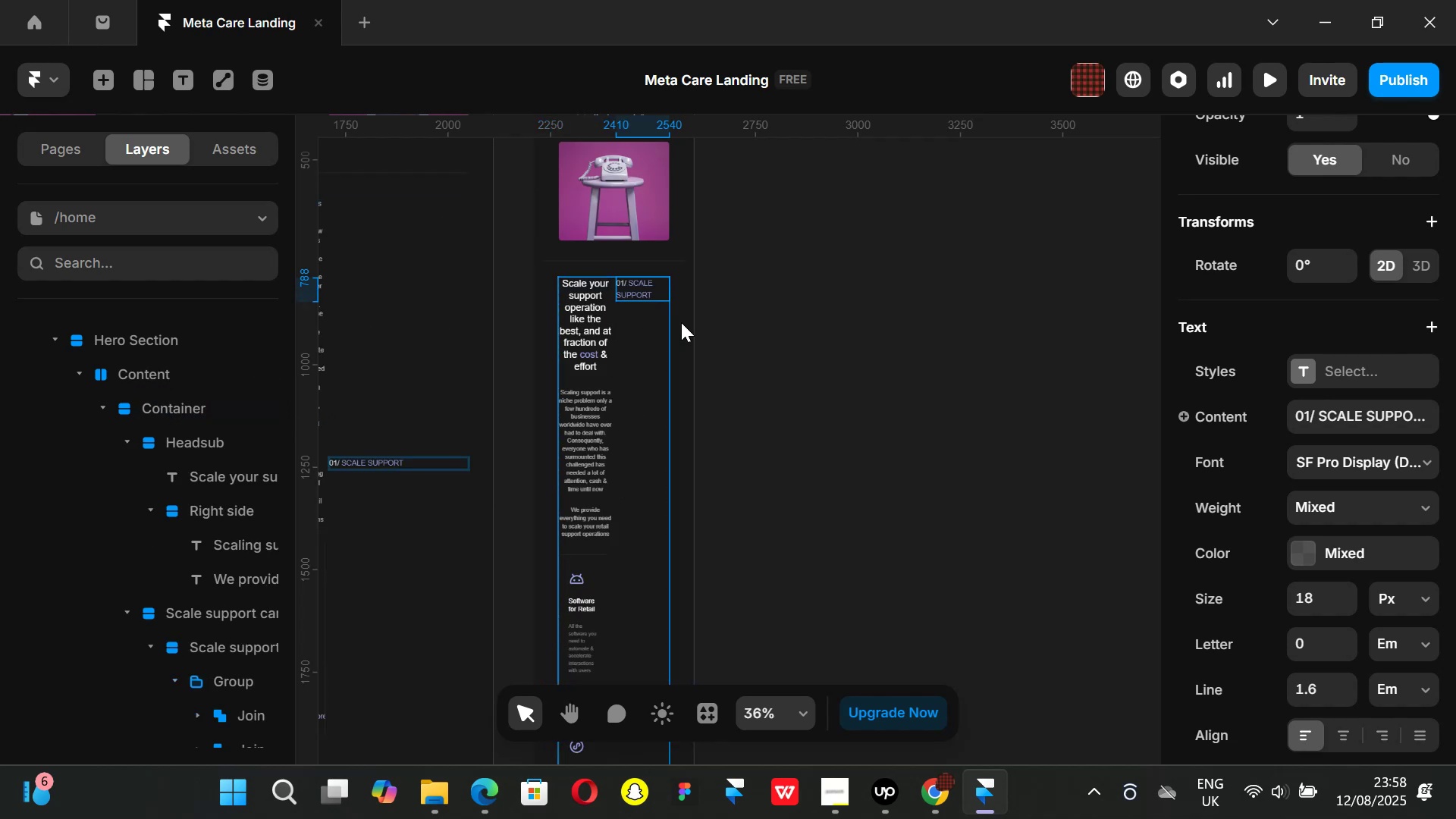 
key(Control+ControlLeft)
 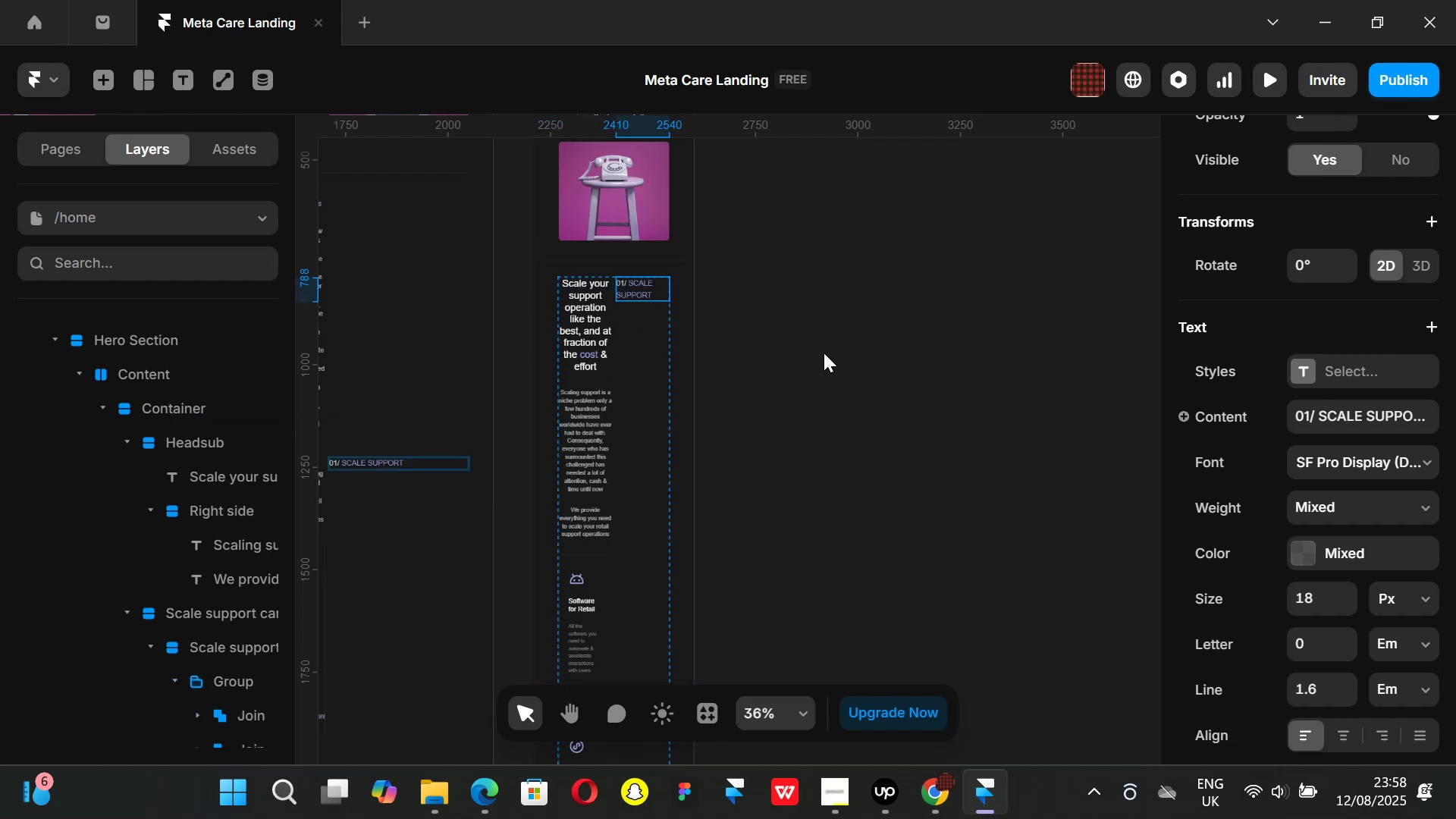 
key(Control+Z)
 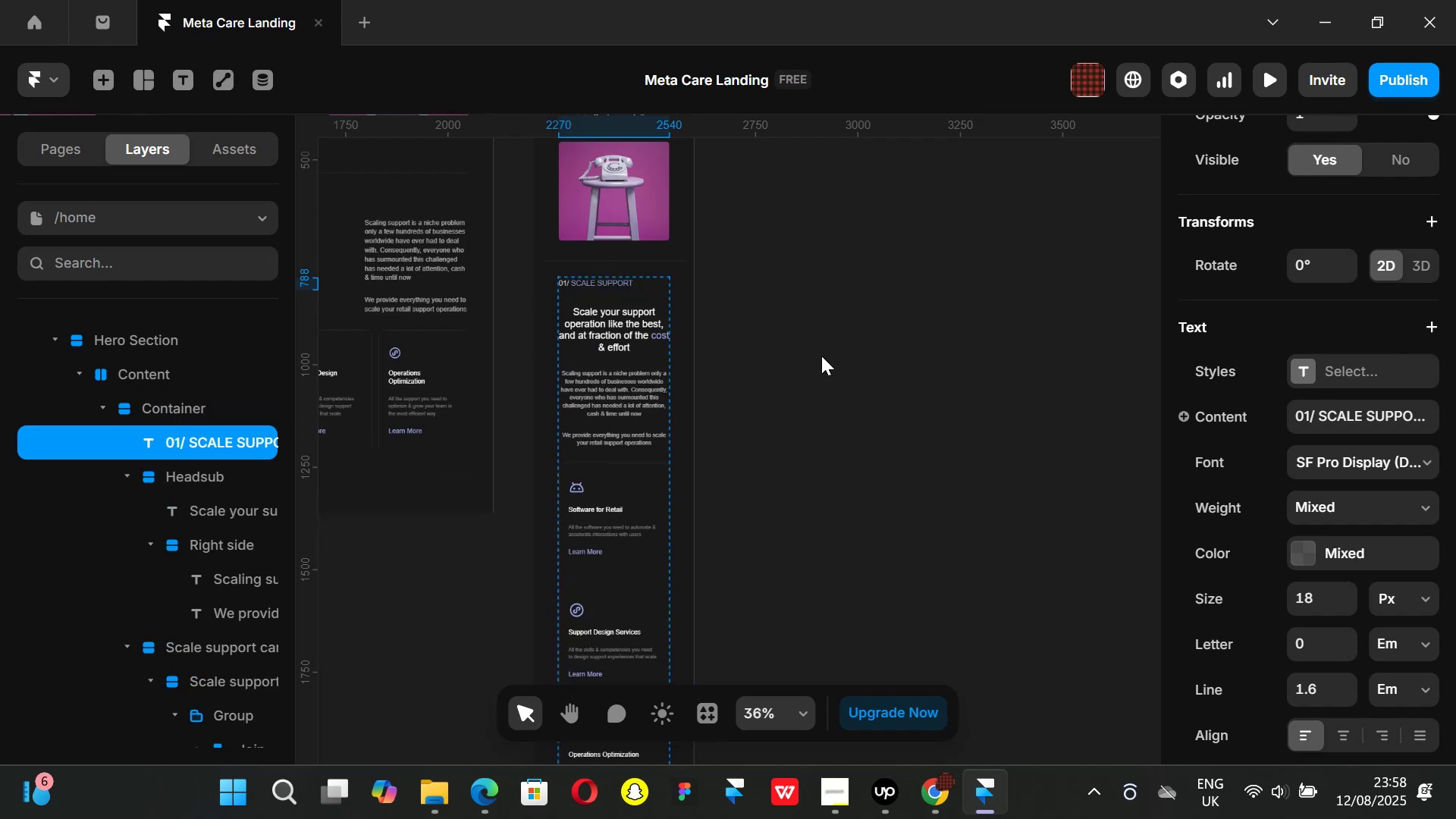 
scroll: coordinate [819, 356], scroll_direction: down, amount: 2.0
 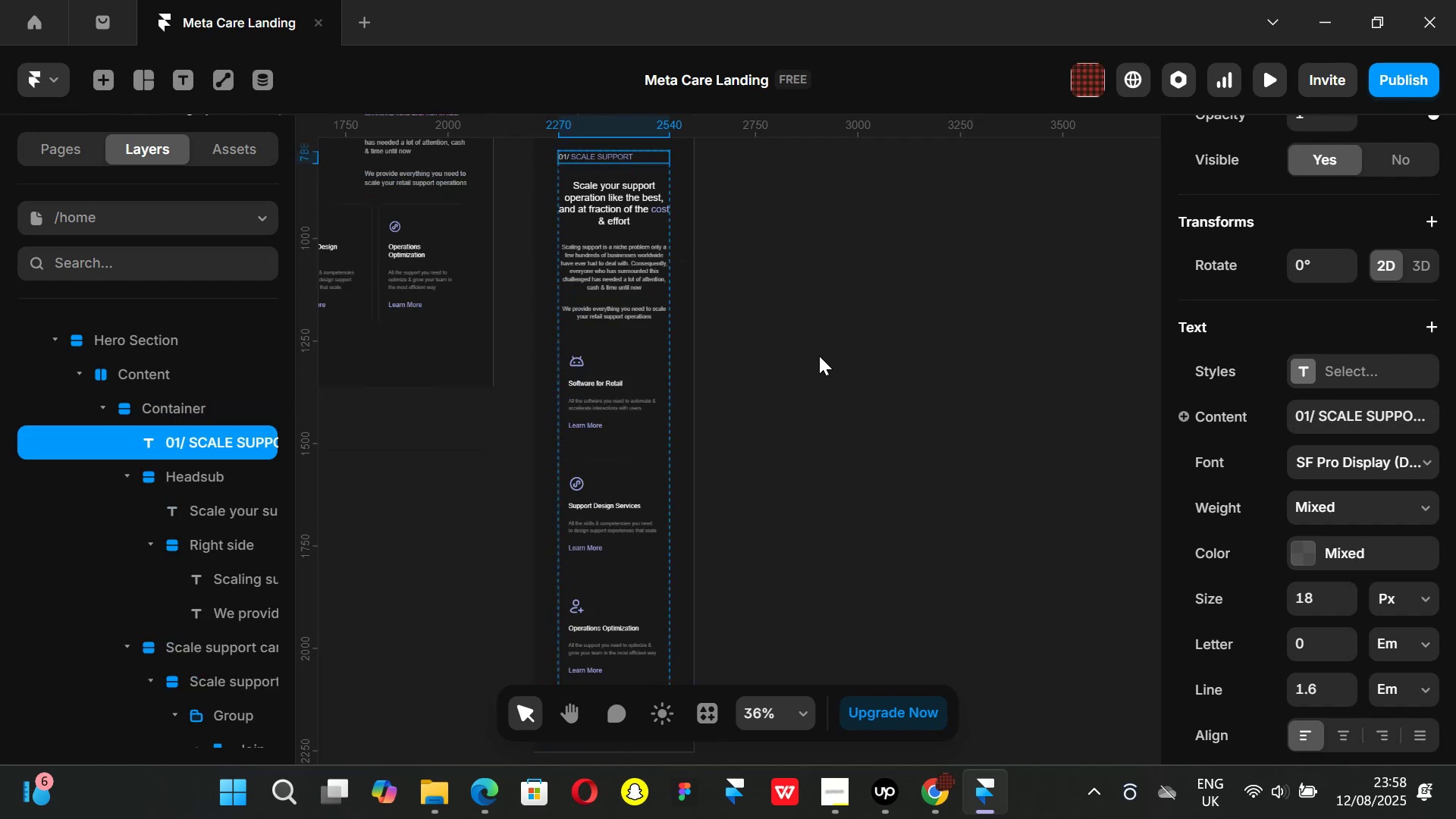 
scroll: coordinate [819, 356], scroll_direction: up, amount: 1.0
 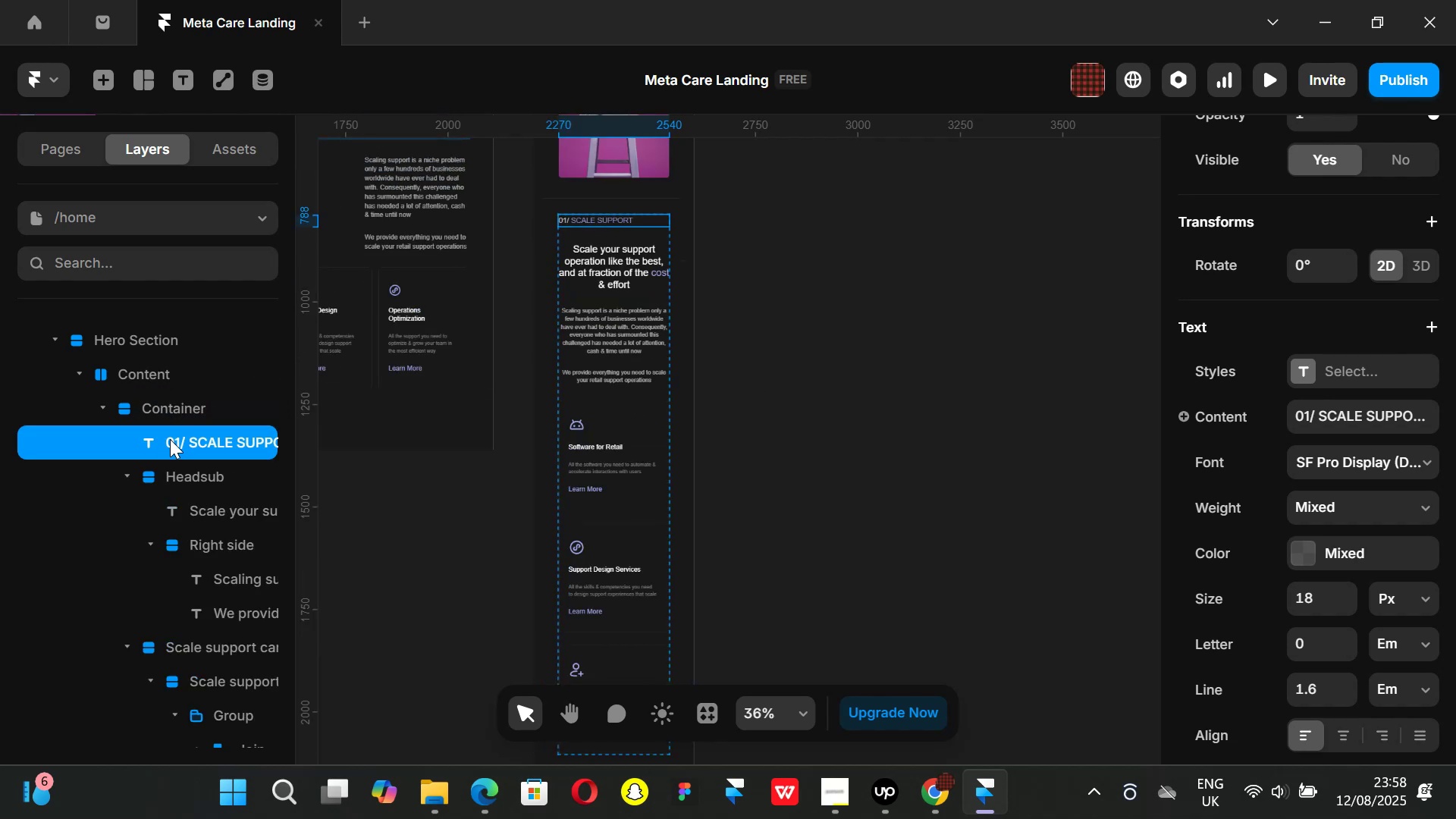 
left_click_drag(start_coordinate=[170, 439], to_coordinate=[154, 379])
 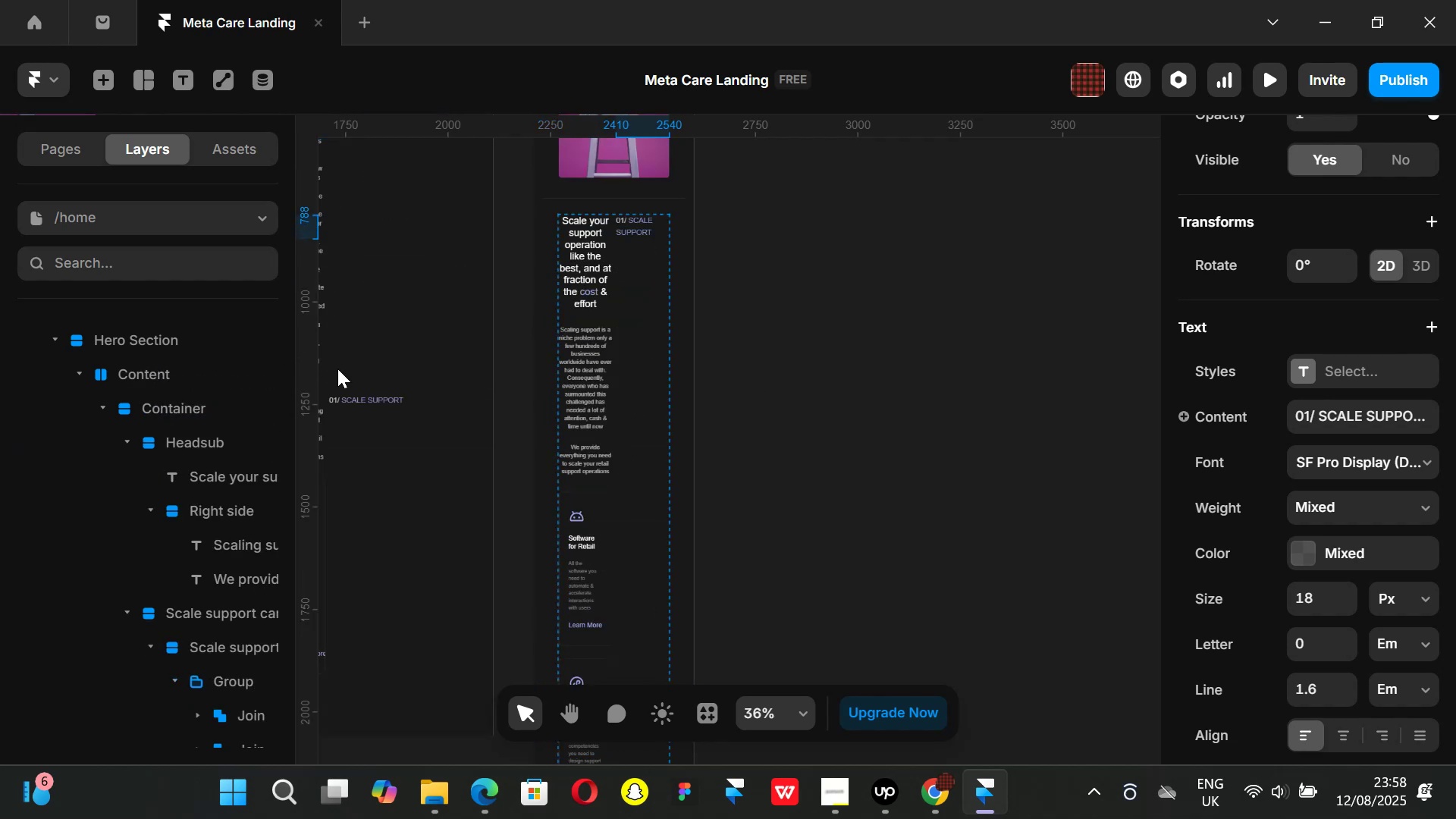 
key(Control+ControlLeft)
 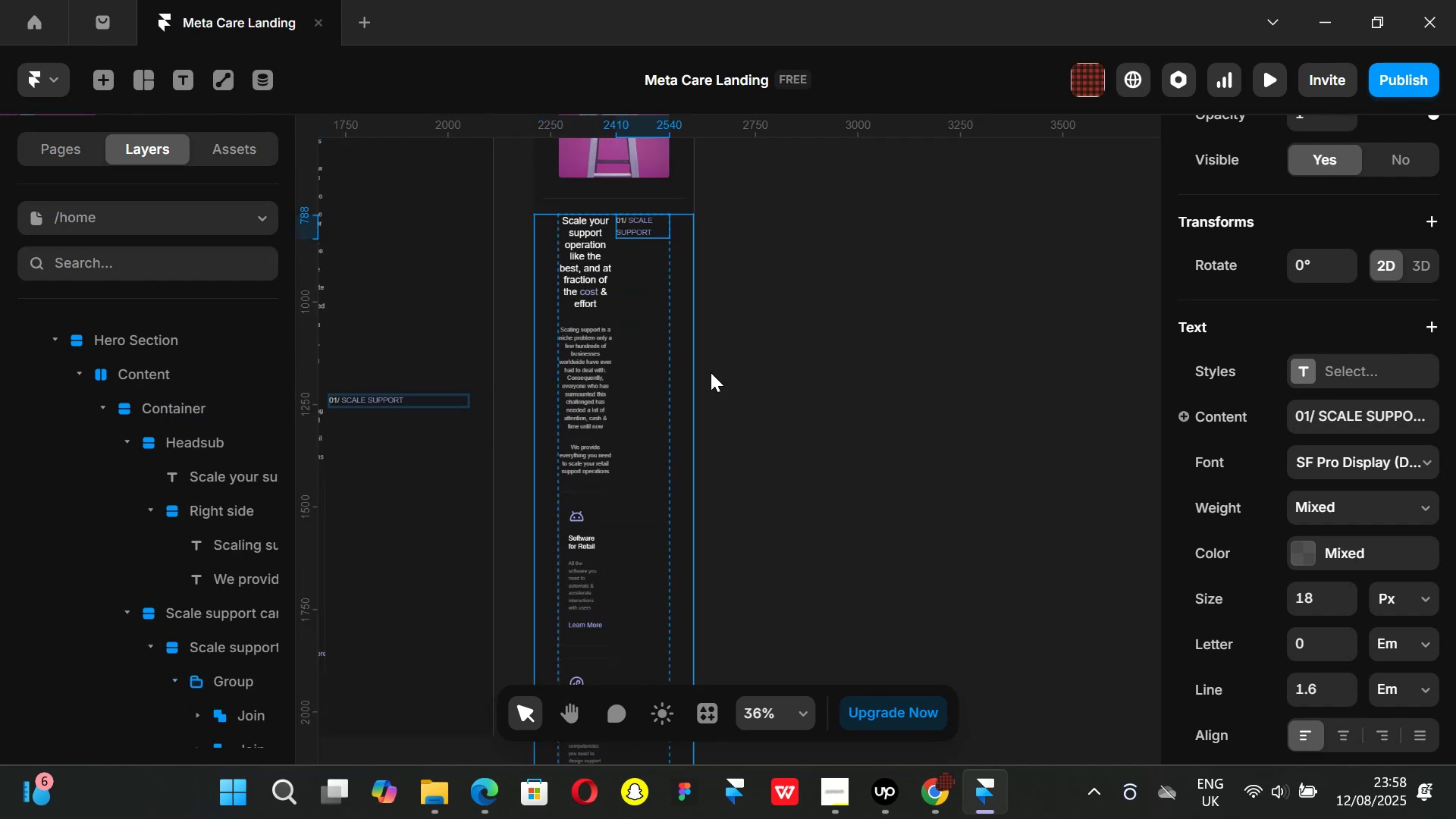 
key(Control+Z)
 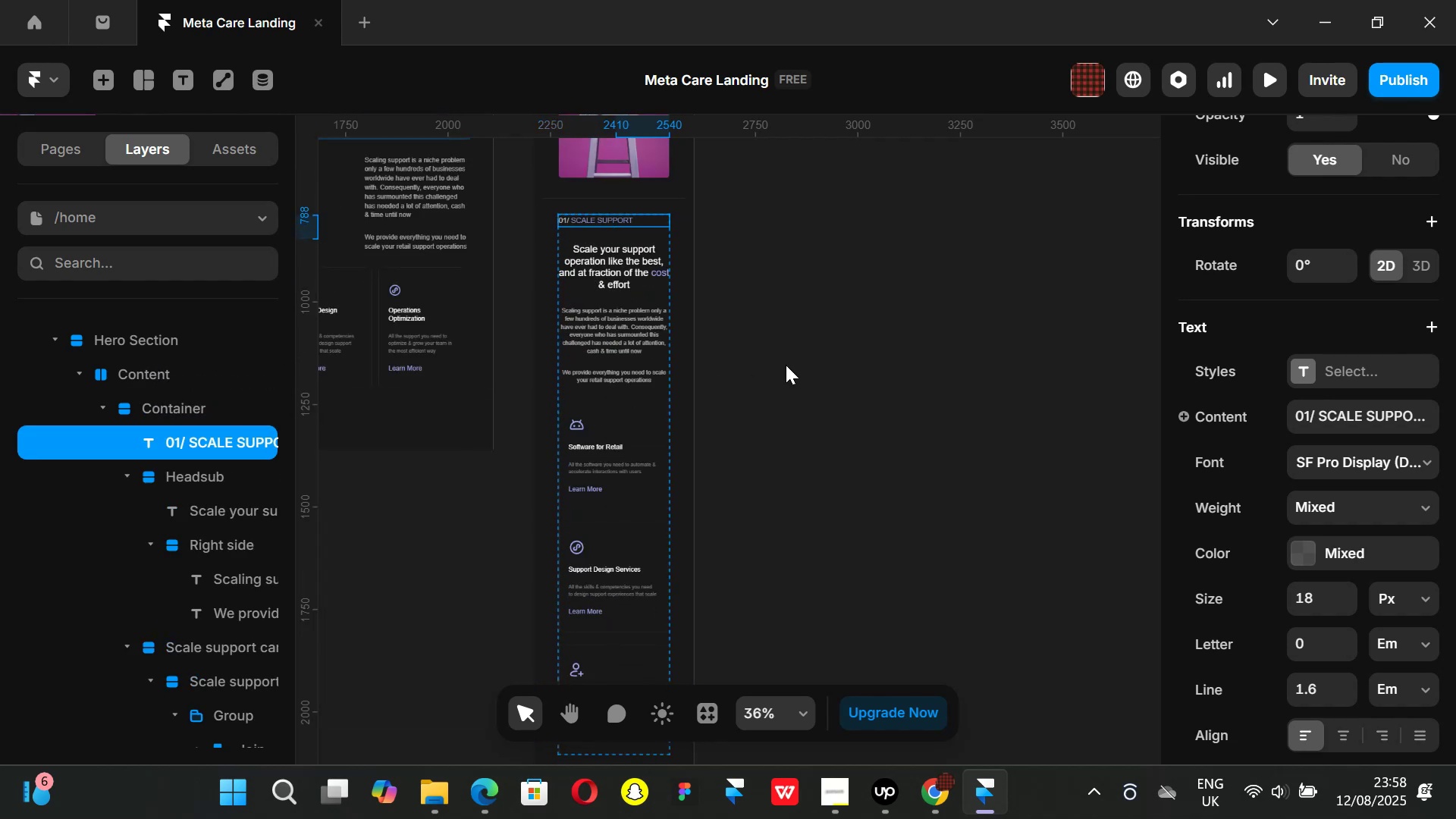 
hold_key(key=ShiftLeft, duration=1.51)
scroll: coordinate [788, 376], scroll_direction: up, amount: 14.0
 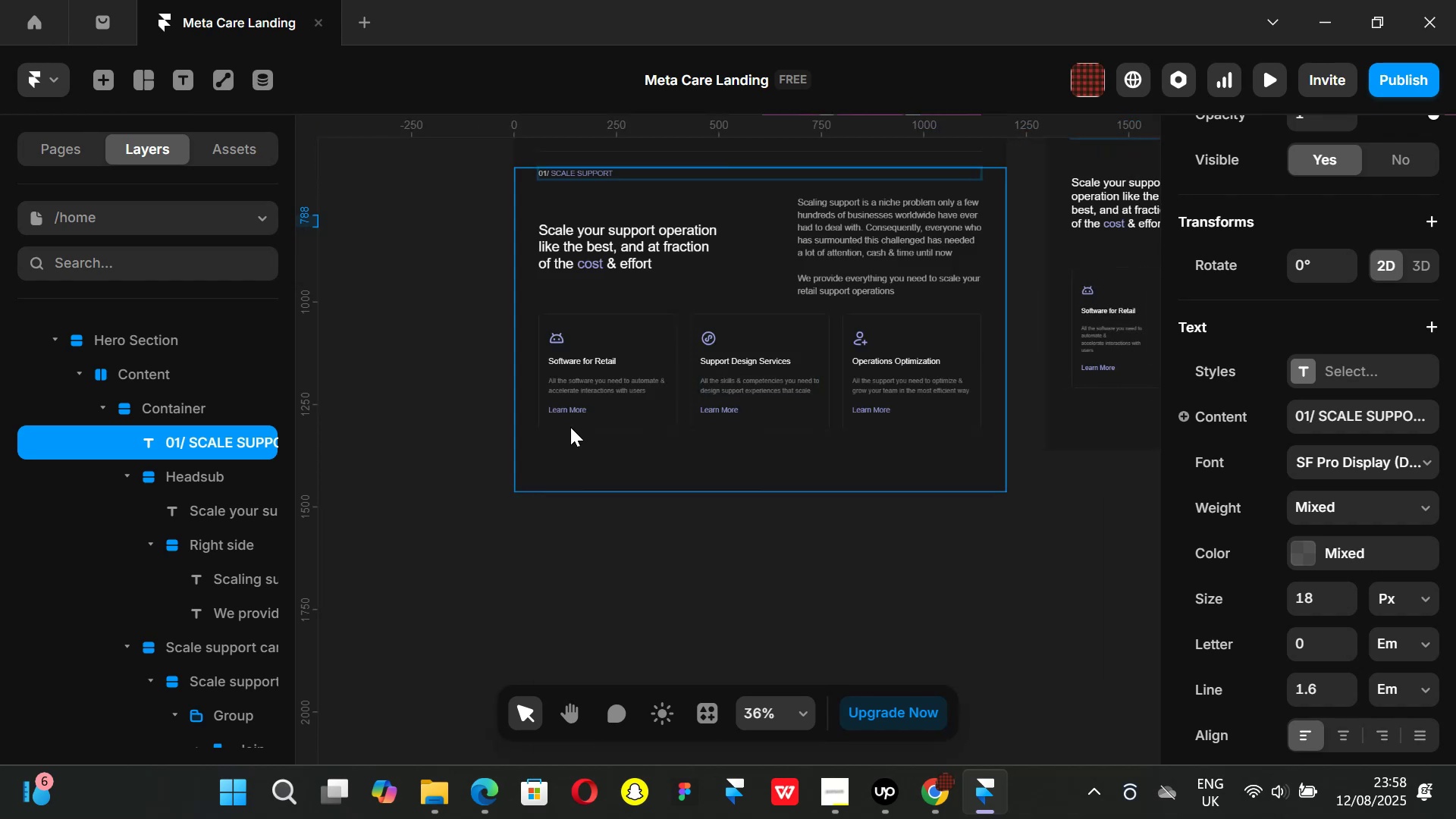 
hold_key(key=ShiftLeft, duration=0.68)
 